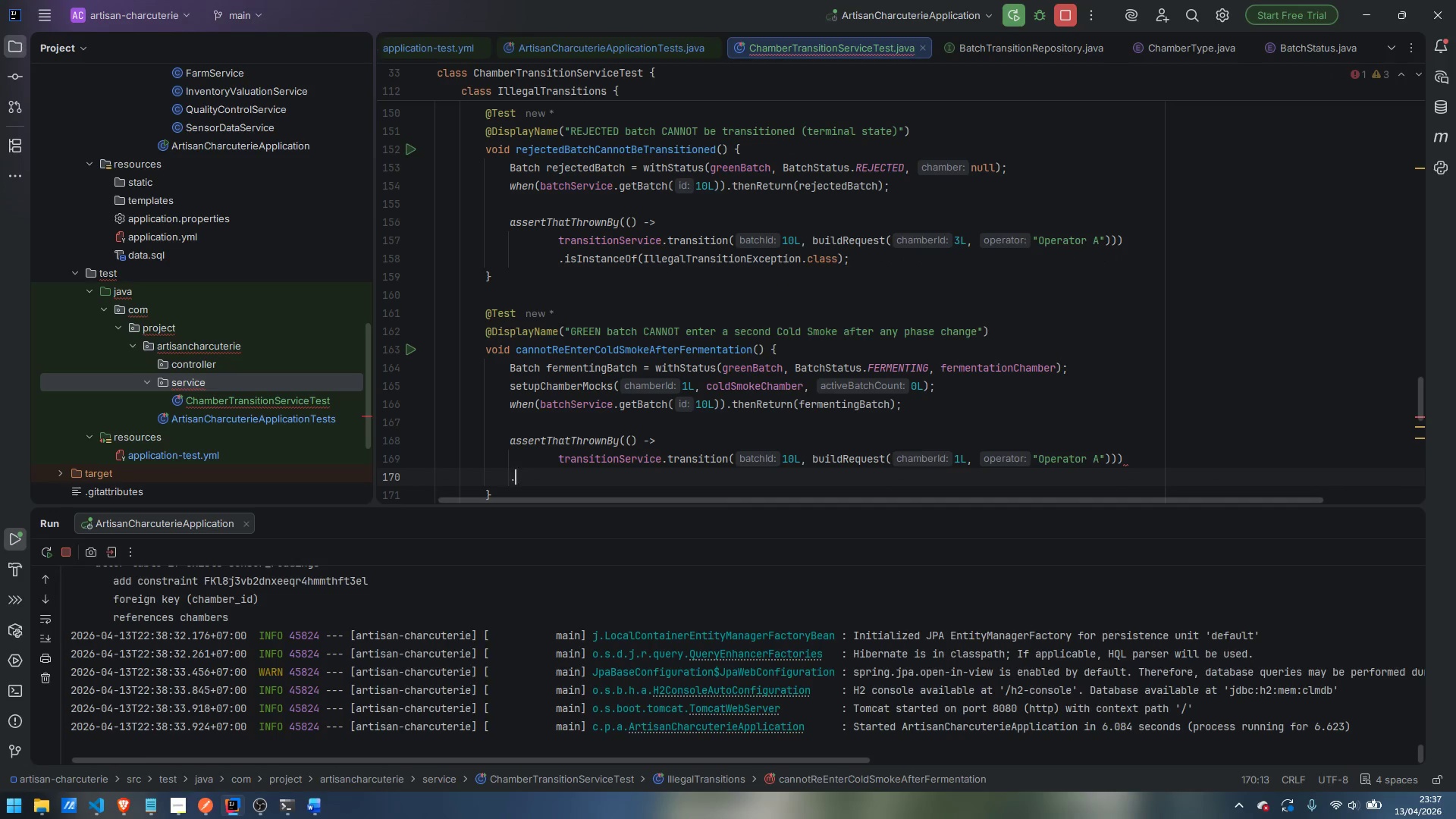 
type(.ins)
key(Backspace)
key(Backspace)
type(sInstra)
key(Backspace)
key(Backspace)
type(annce)
key(Backspace)
key(Backspace)
key(Backspace)
type(ceOf)
 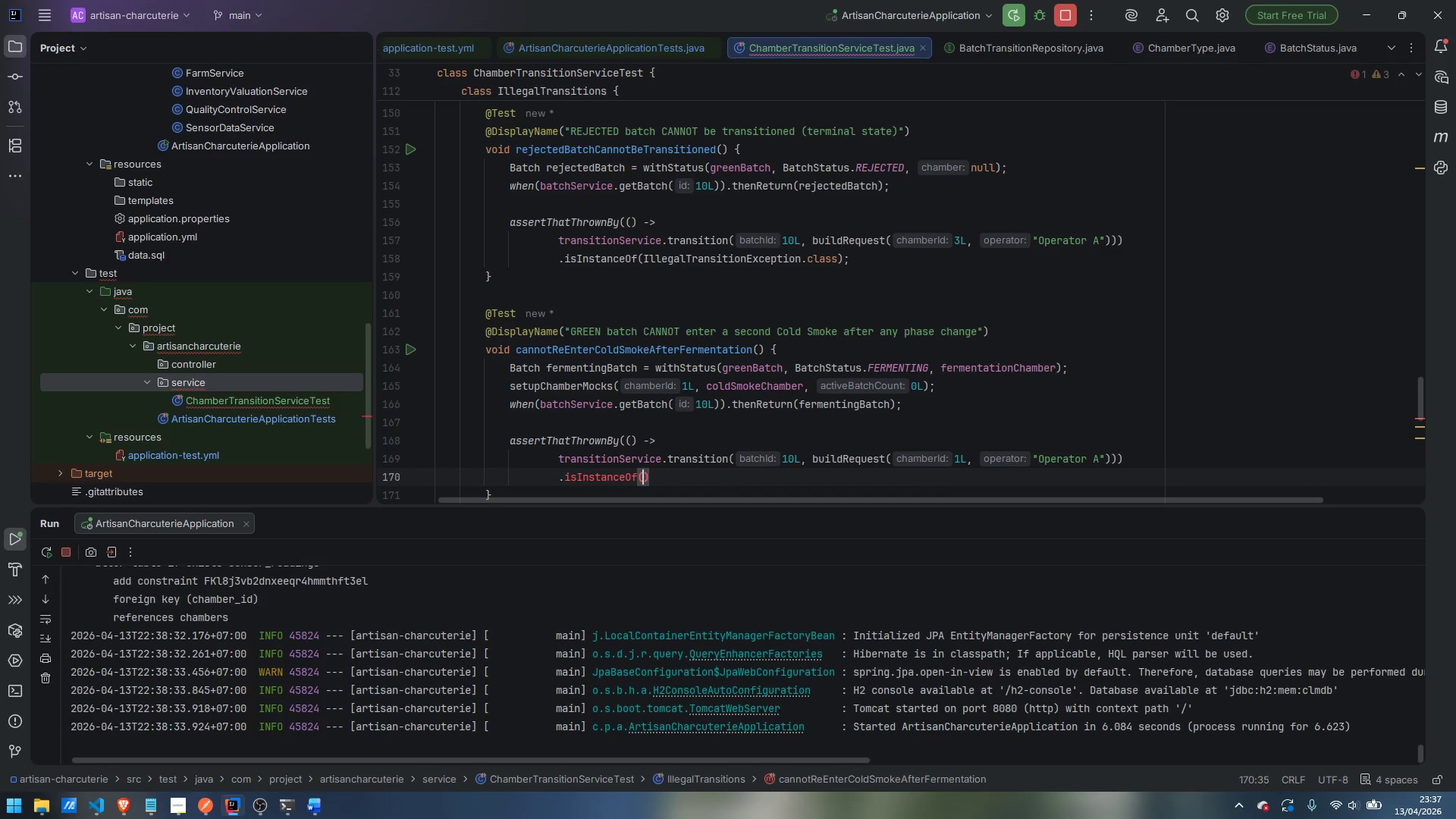 
 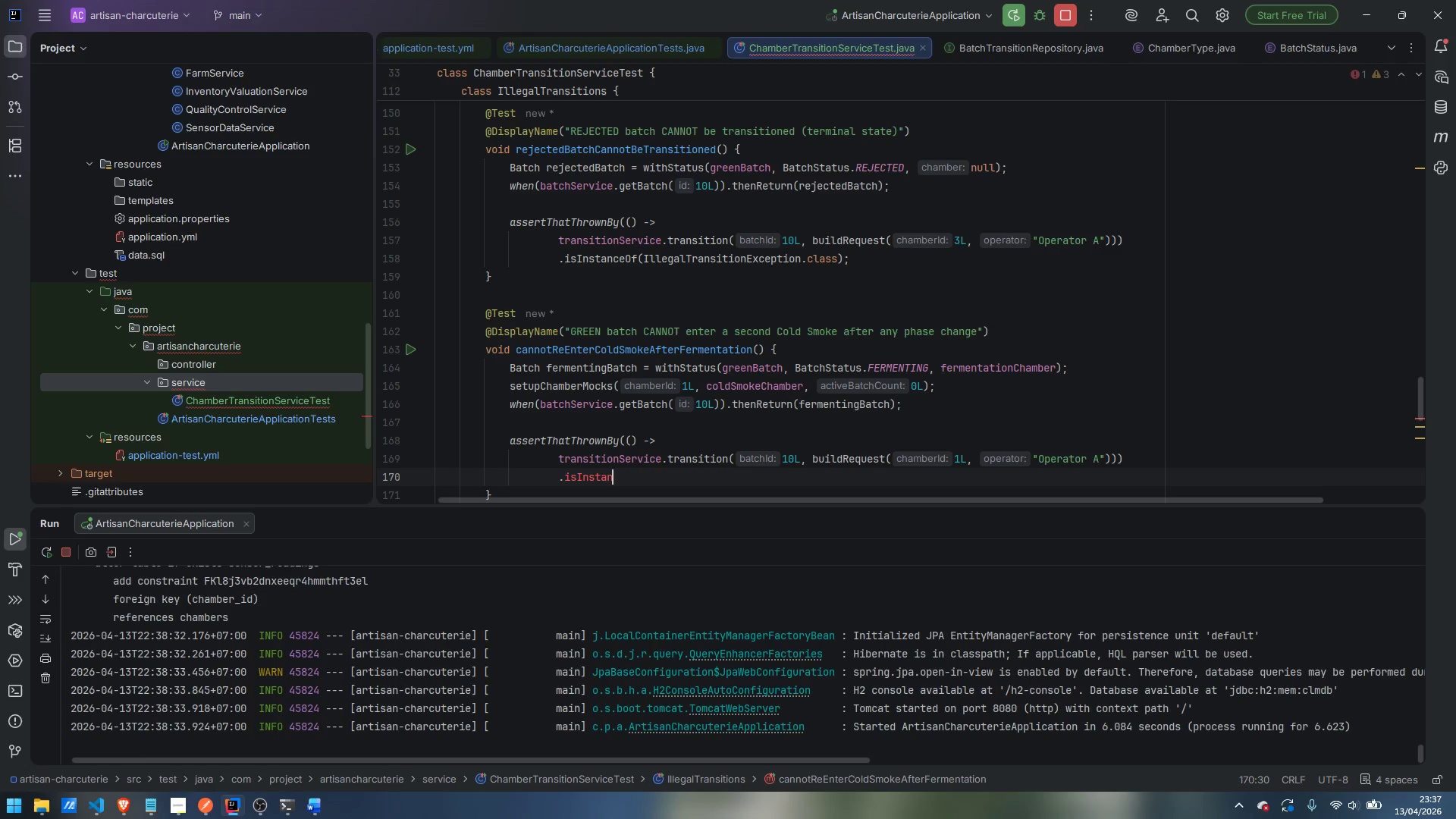 
key(Enter)
 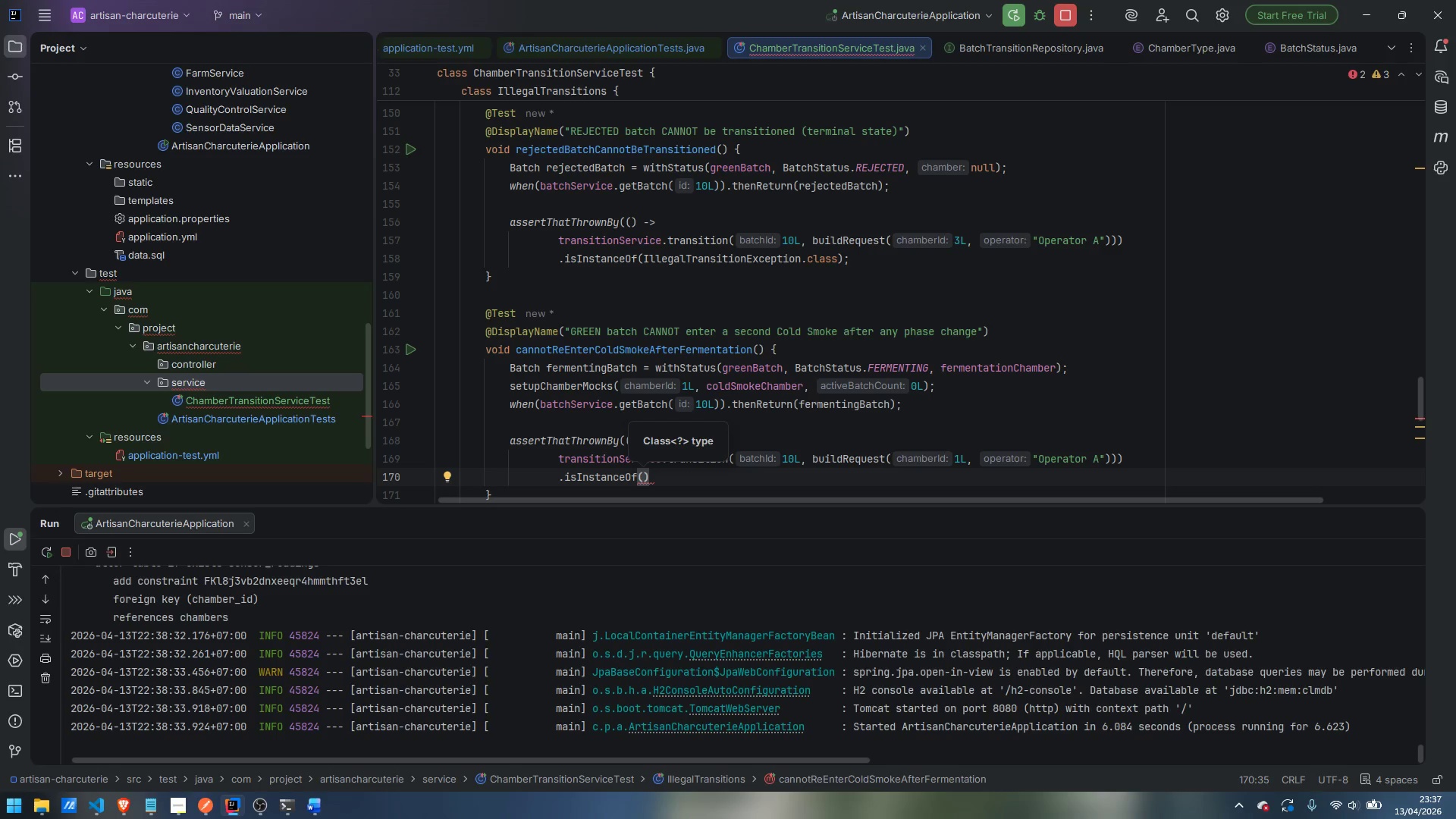 
wait(13.11)
 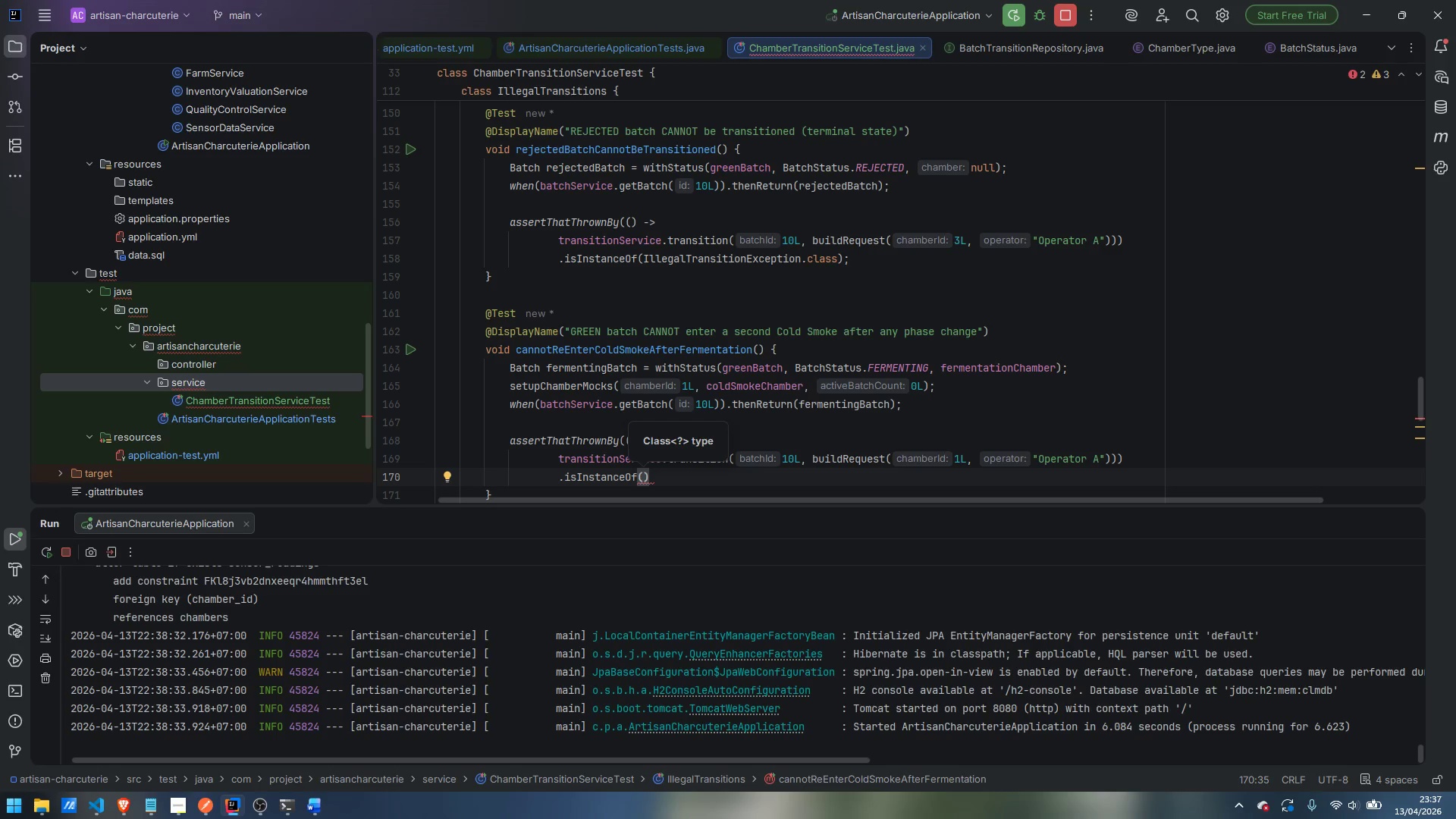 
type(IllegalTransitionException)
 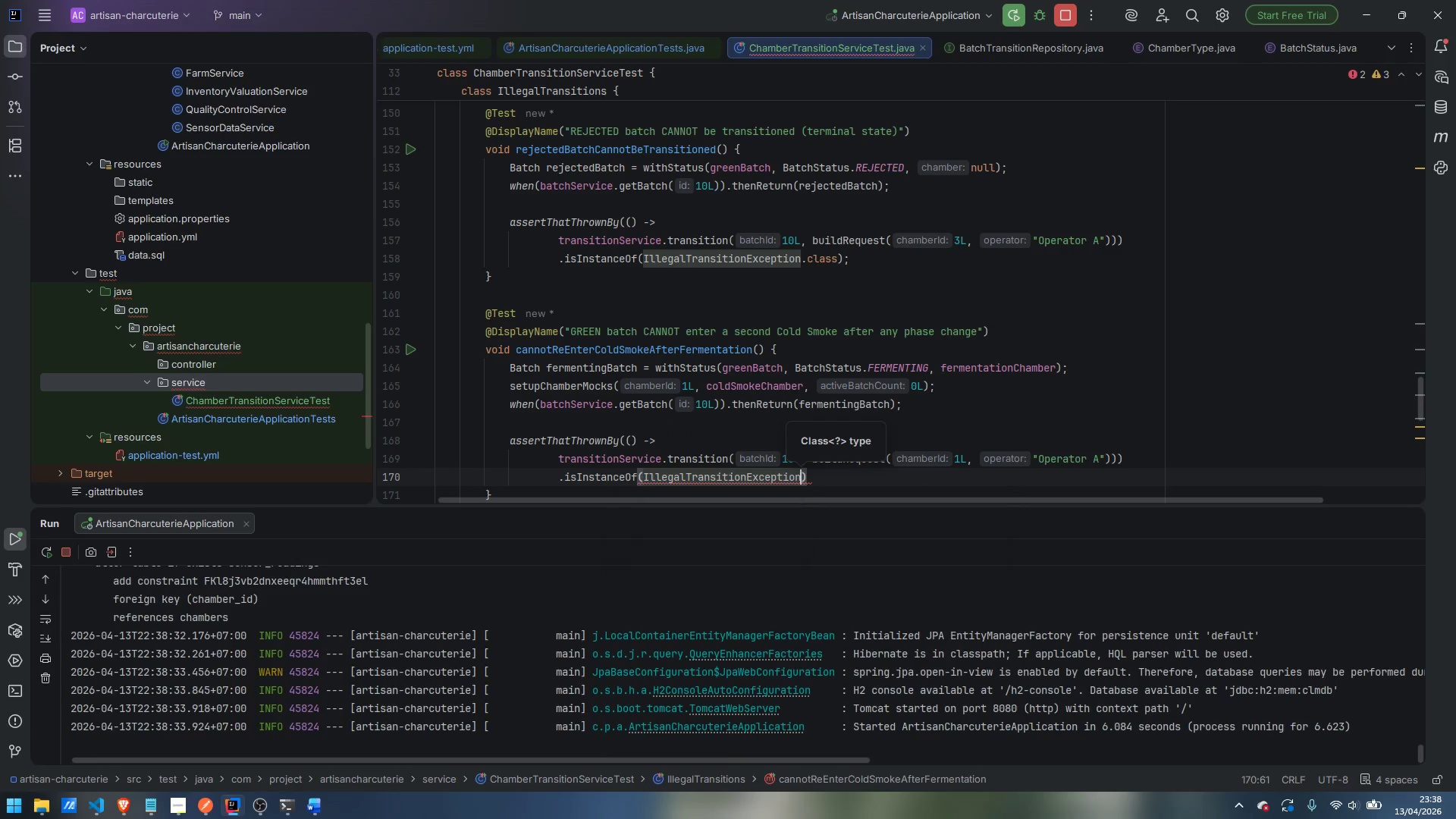 
 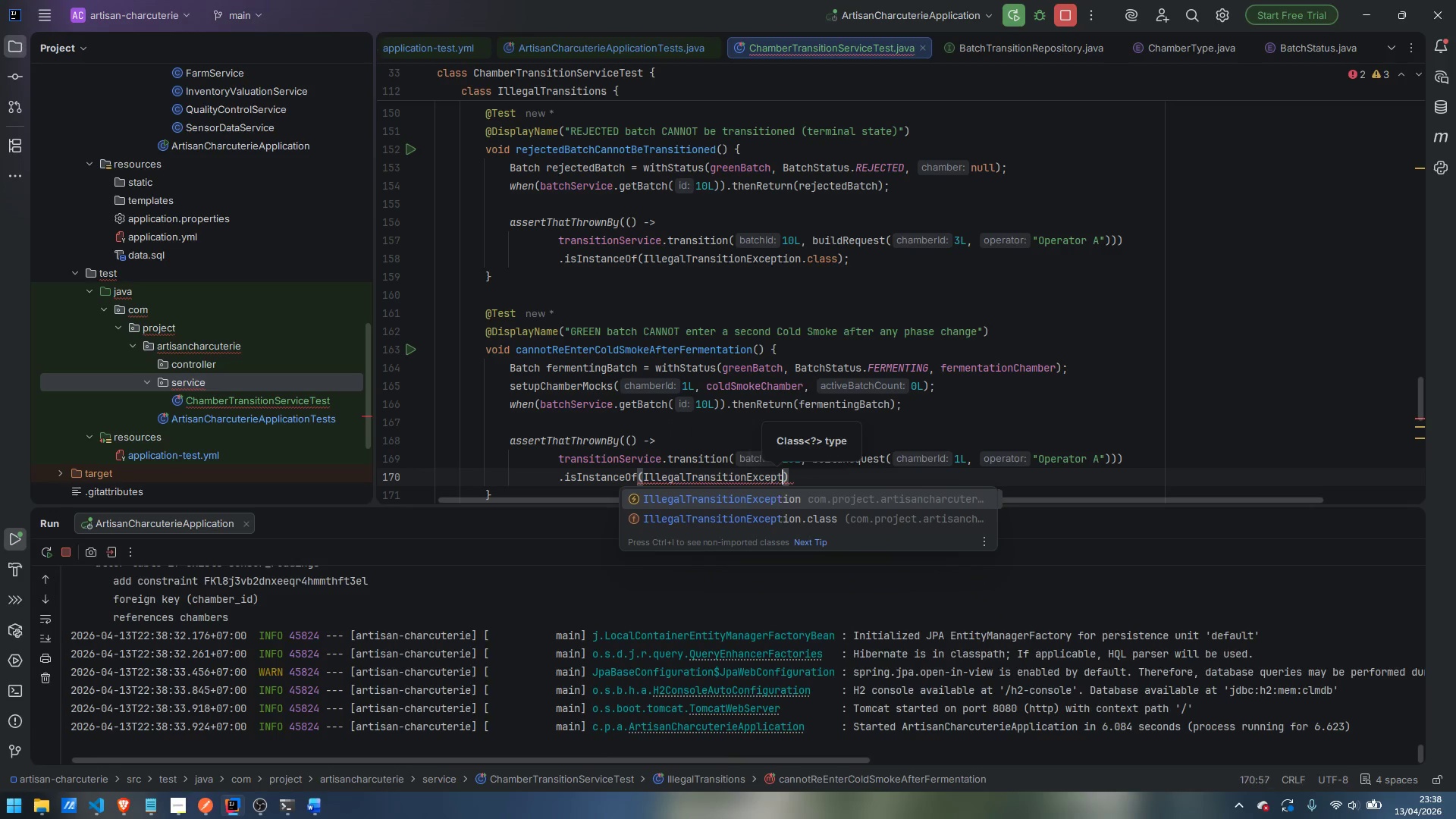 
key(Enter)
 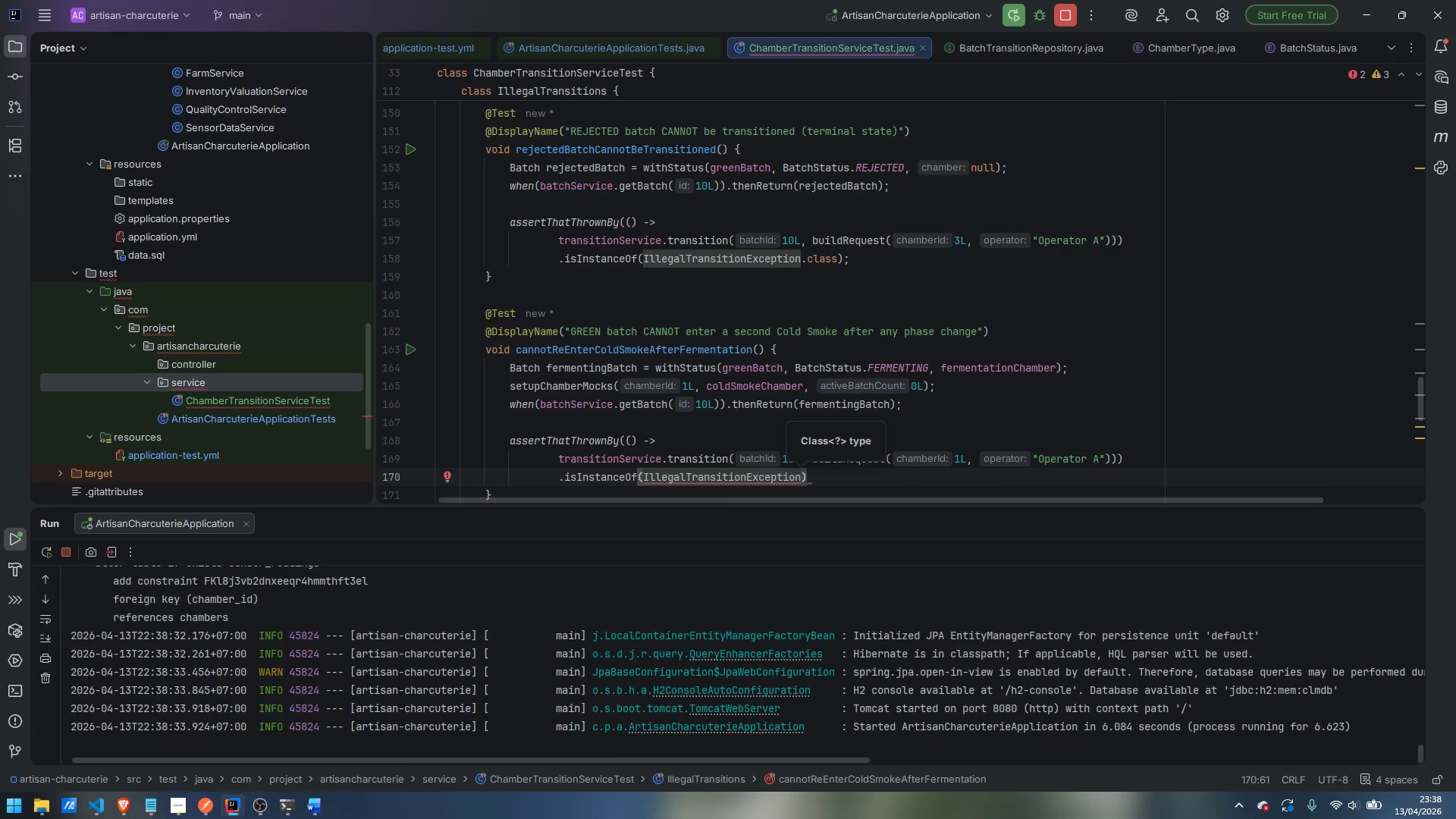 
type(.class)
 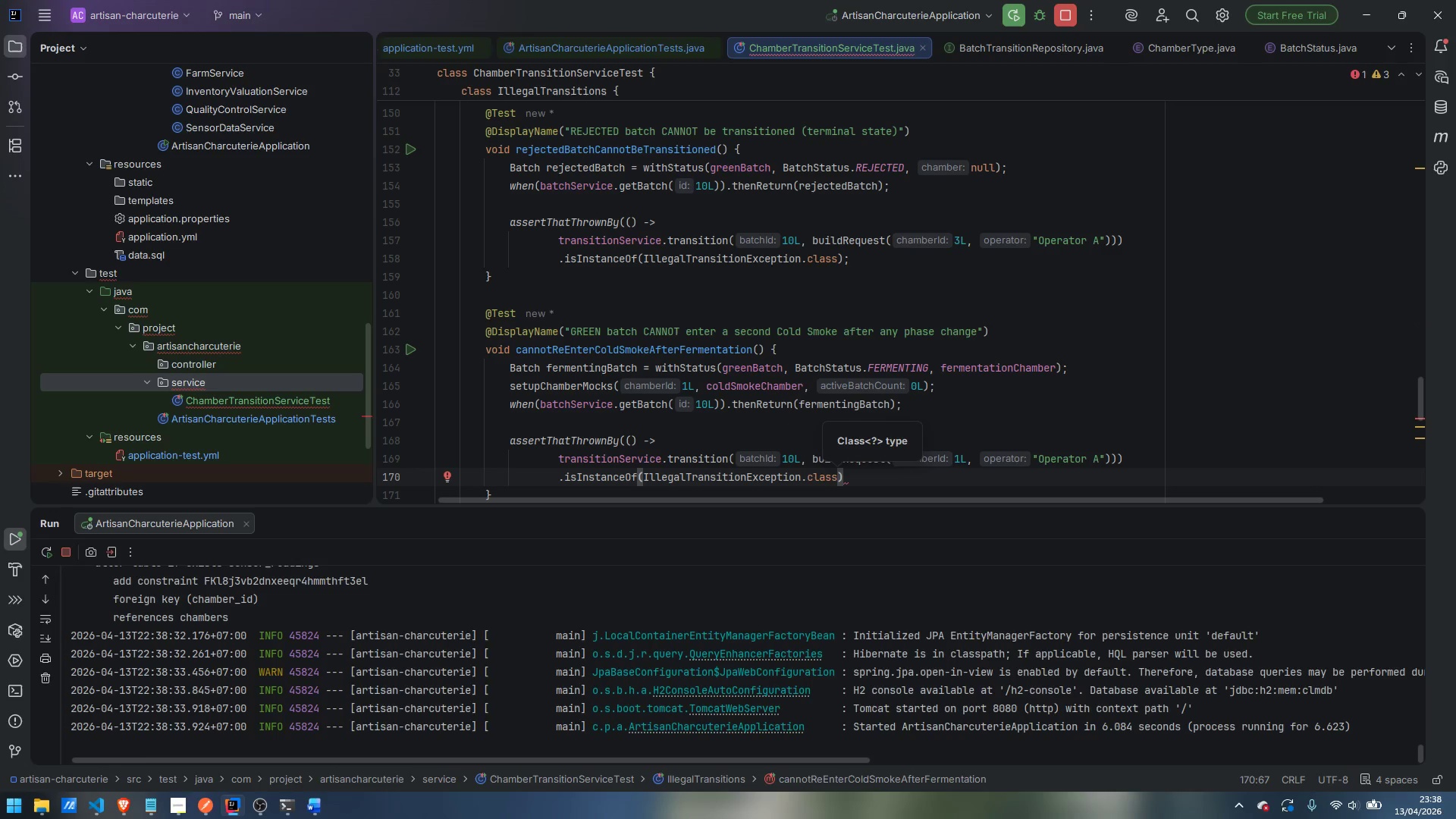 
key(ArrowRight)
 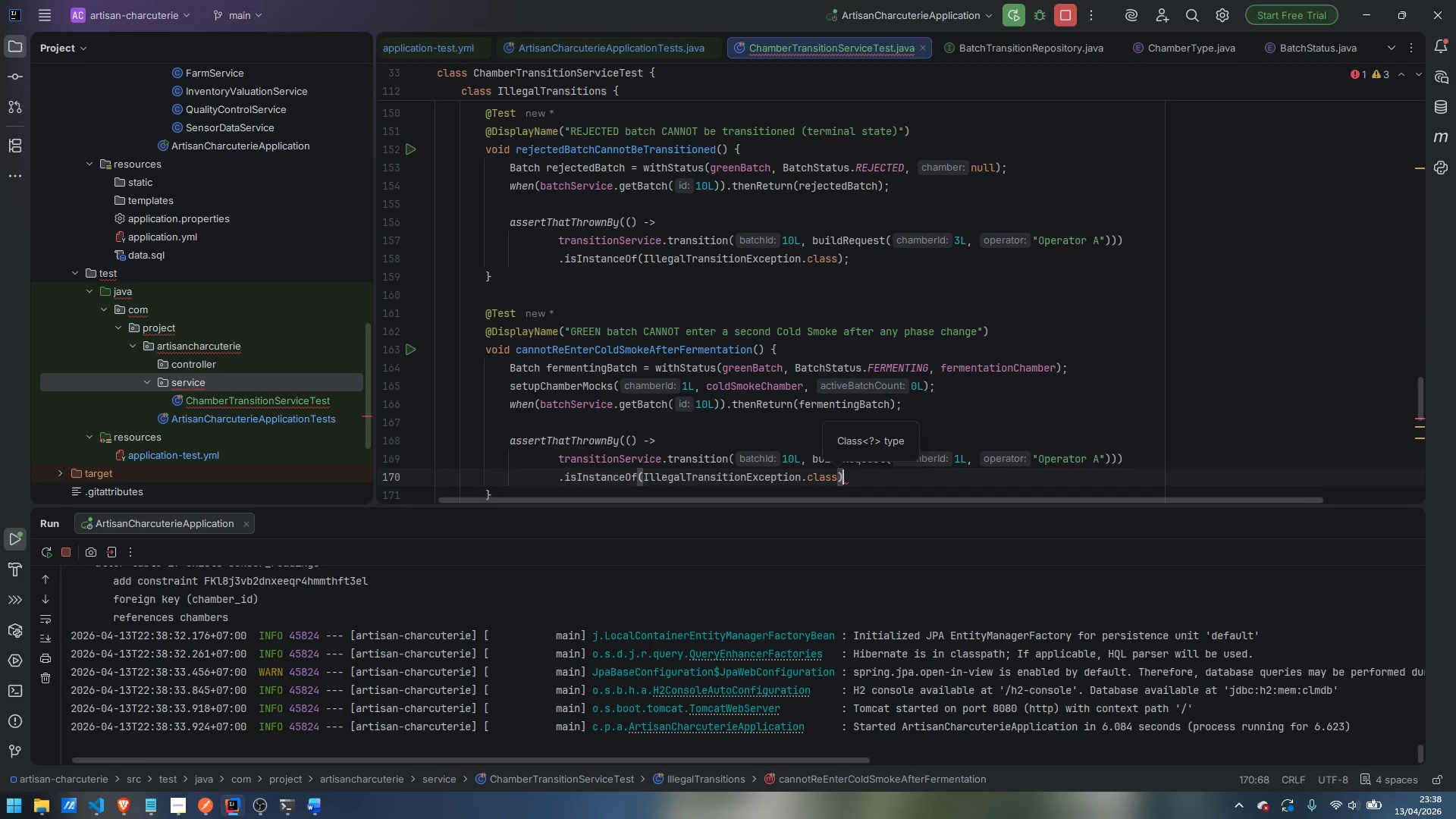 
key(Enter)
 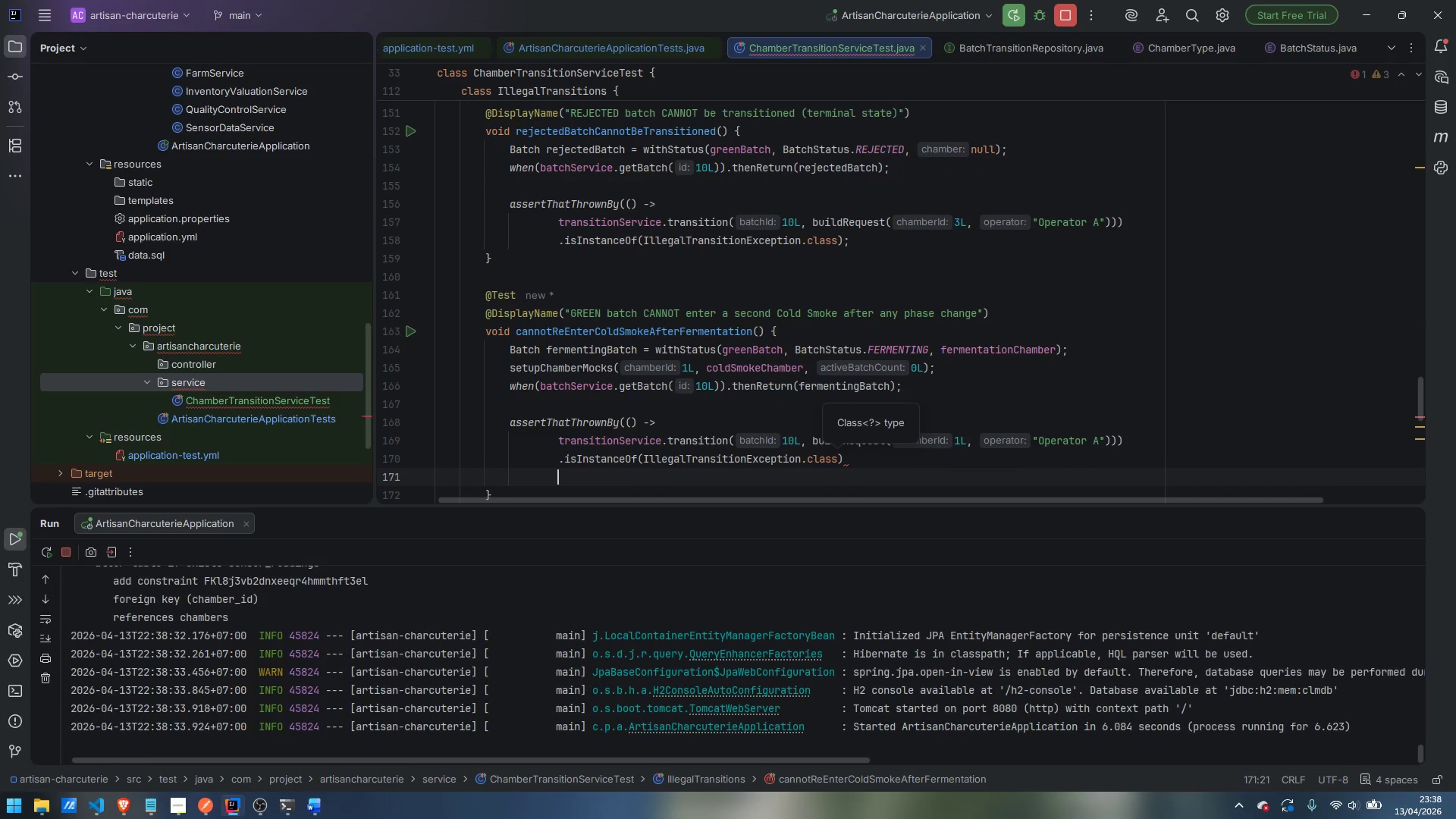 
type(.hasMessagContain)
 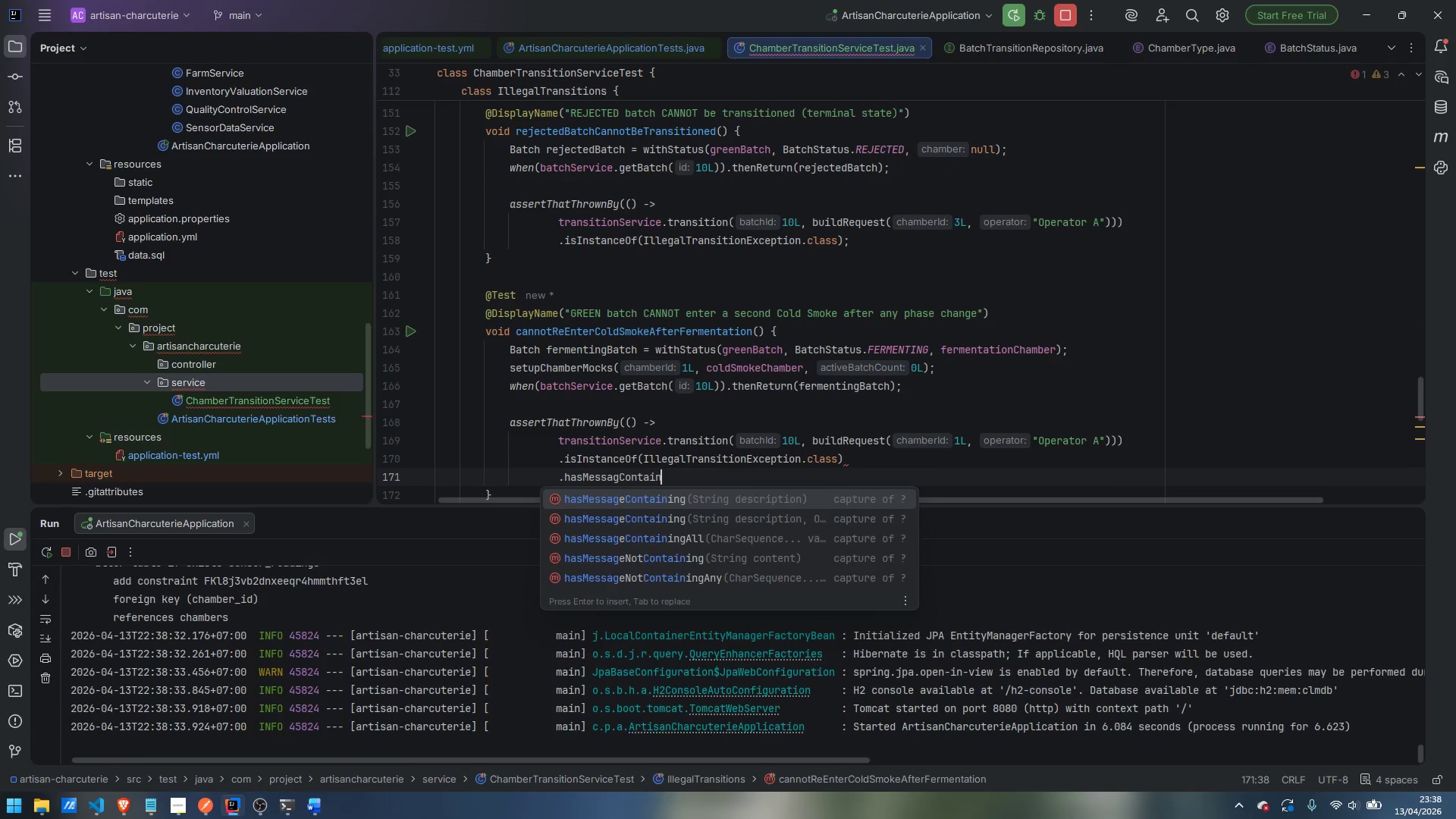 
key(Enter)
 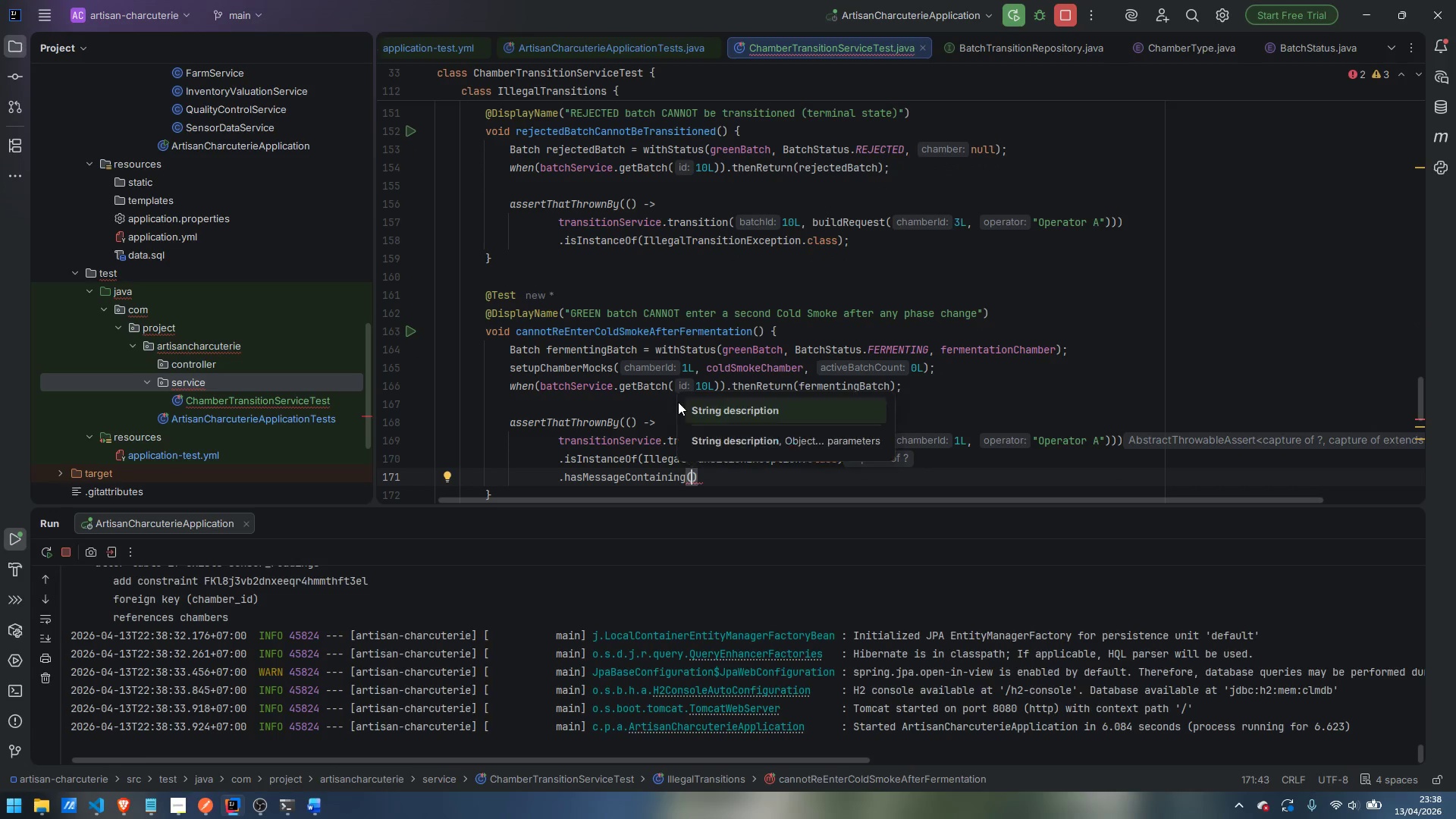 
type("GREEN)
 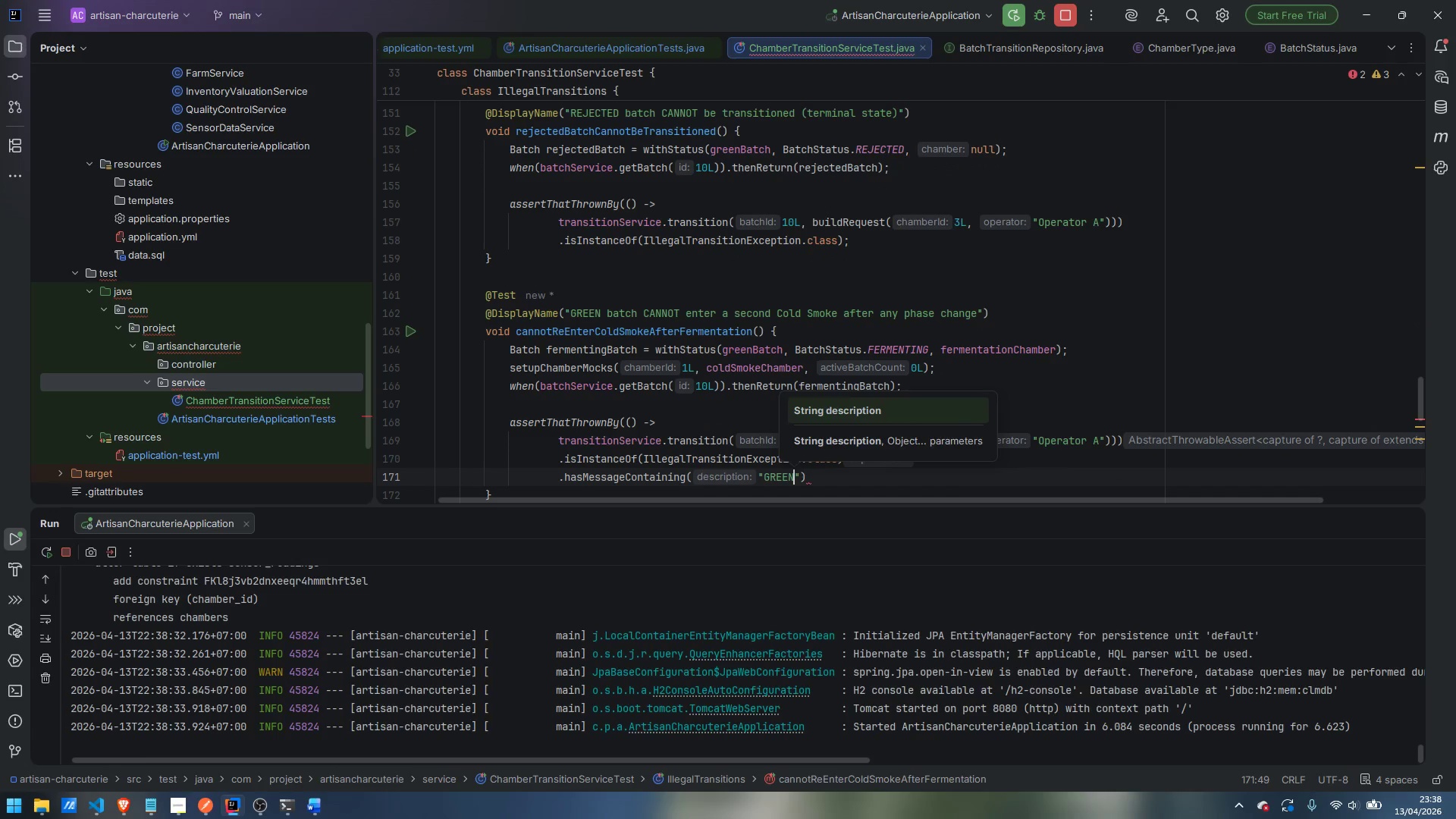 
key(ArrowRight)
 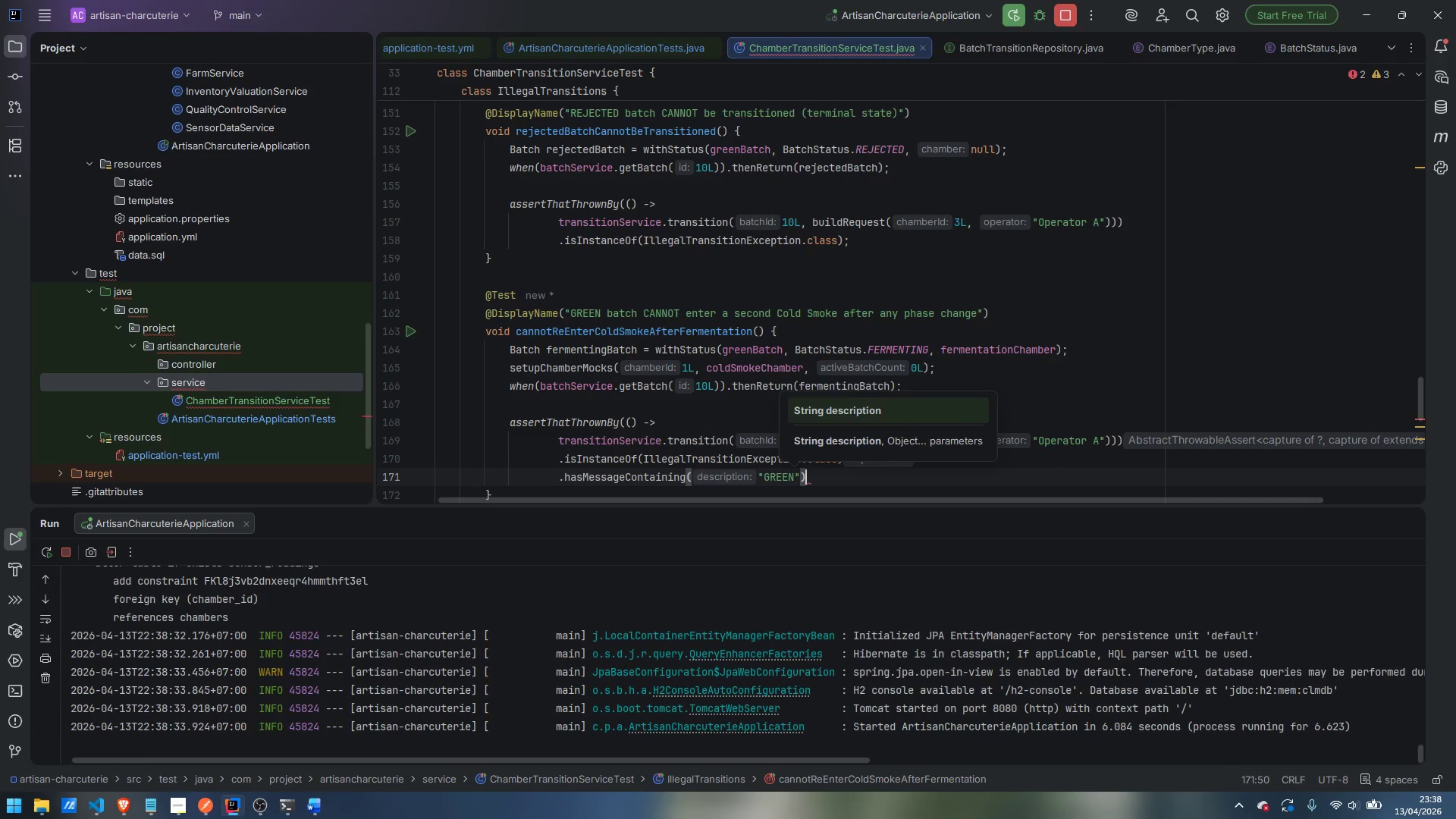 
key(ArrowRight)
 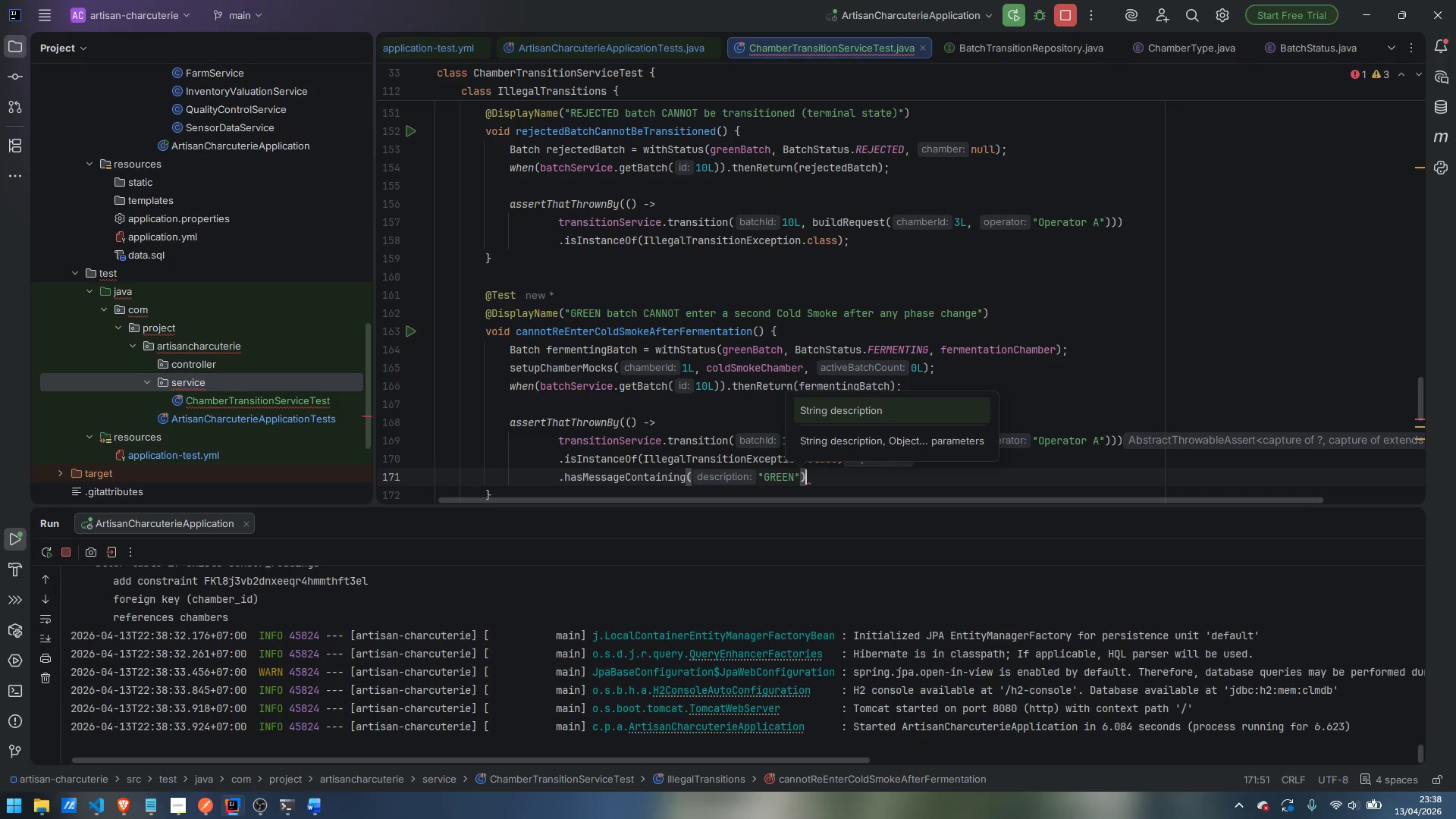 
key(Semicolon)
 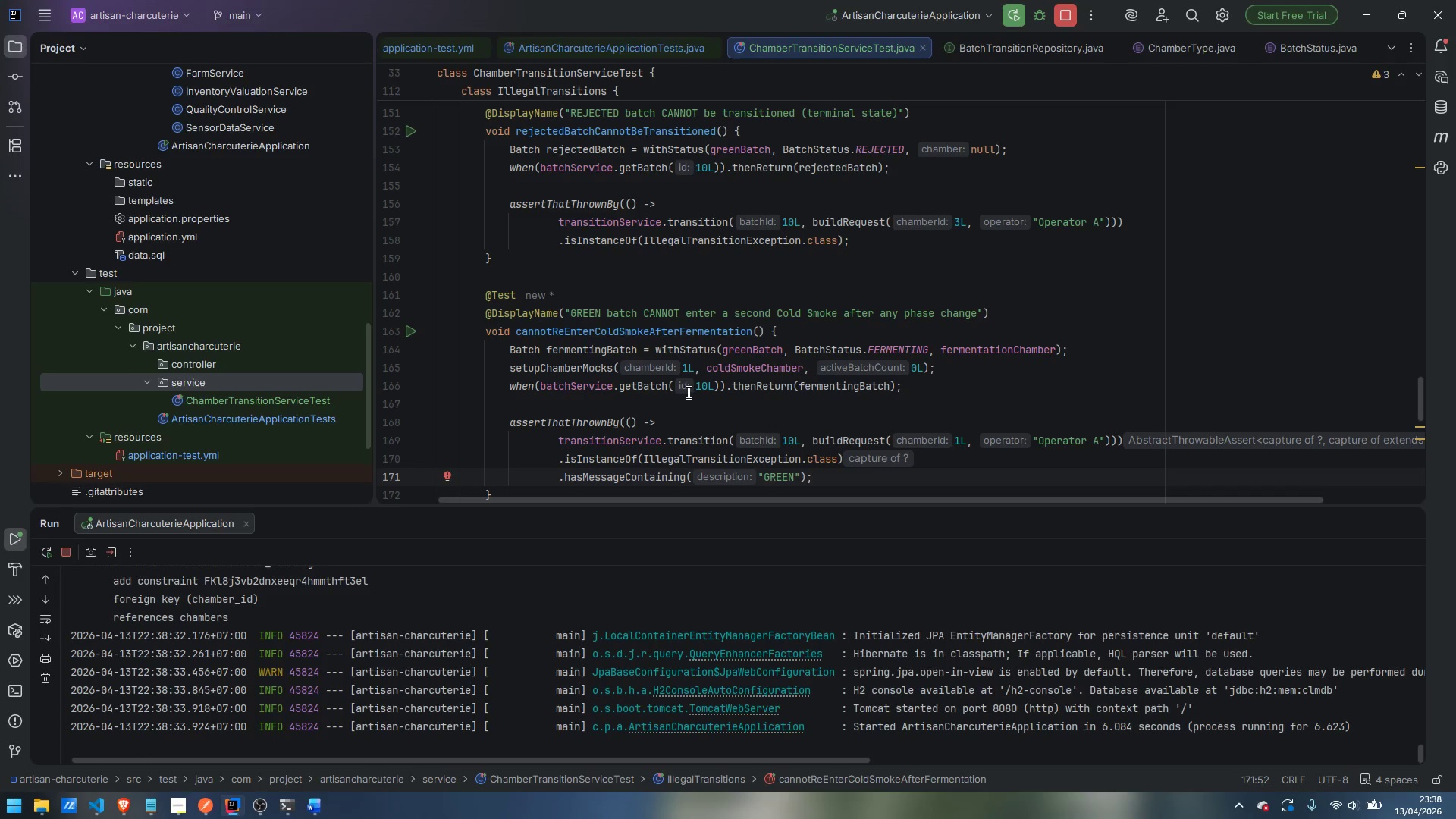 
scroll: coordinate [686, 385], scroll_direction: up, amount: 32.0
 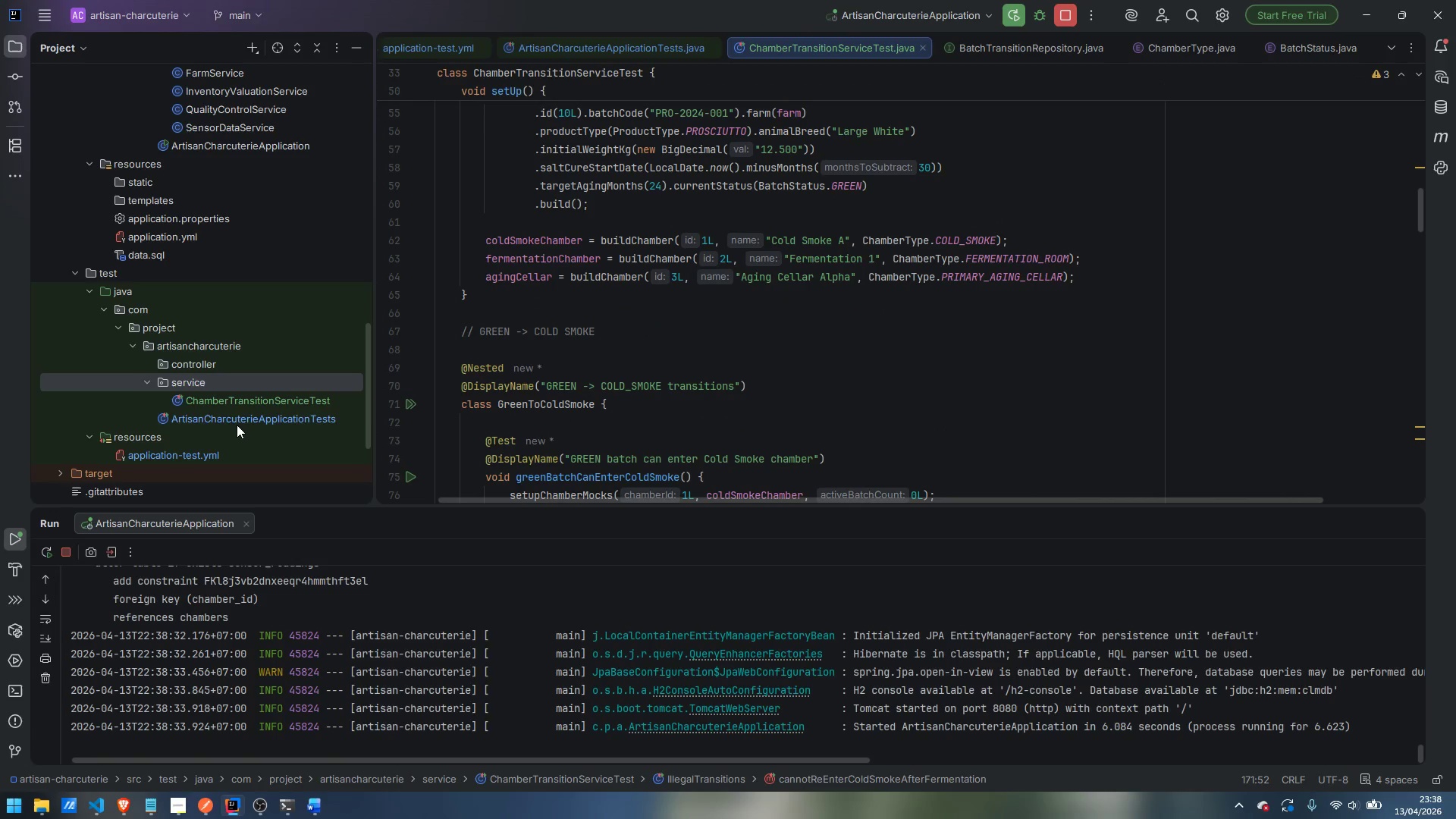 
double_click([237, 425])
 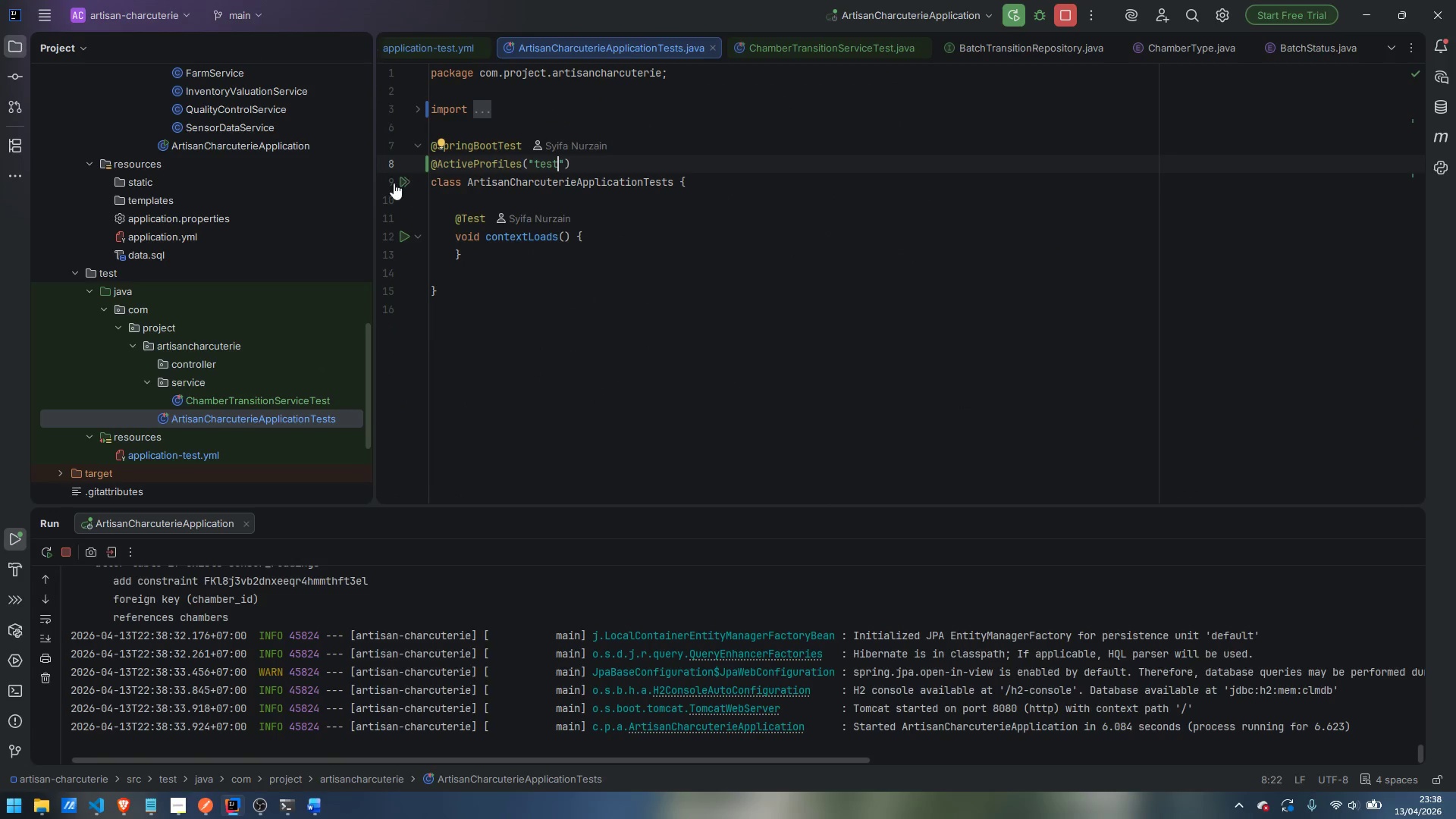 
left_click([404, 182])
 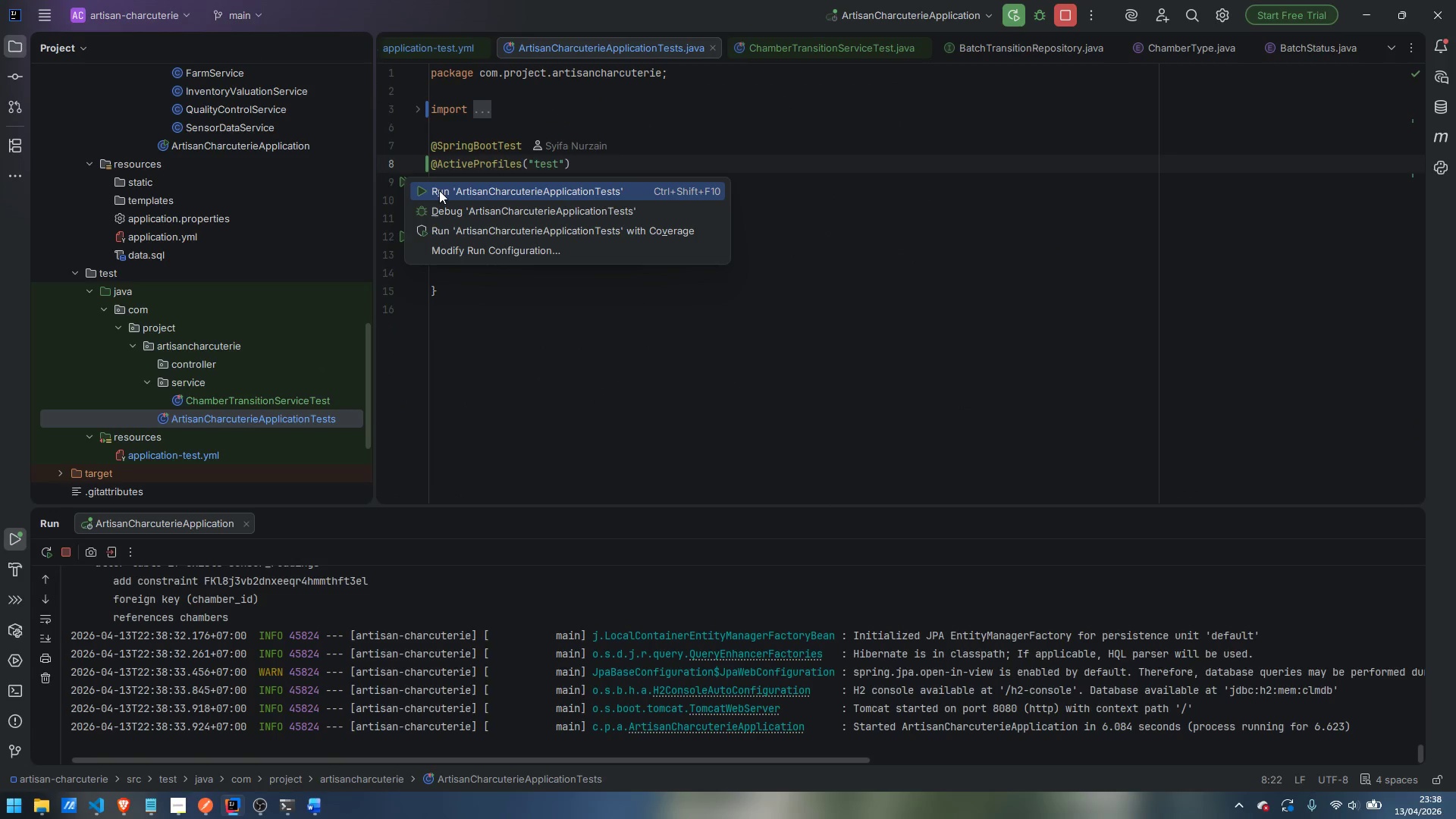 
left_click([441, 190])
 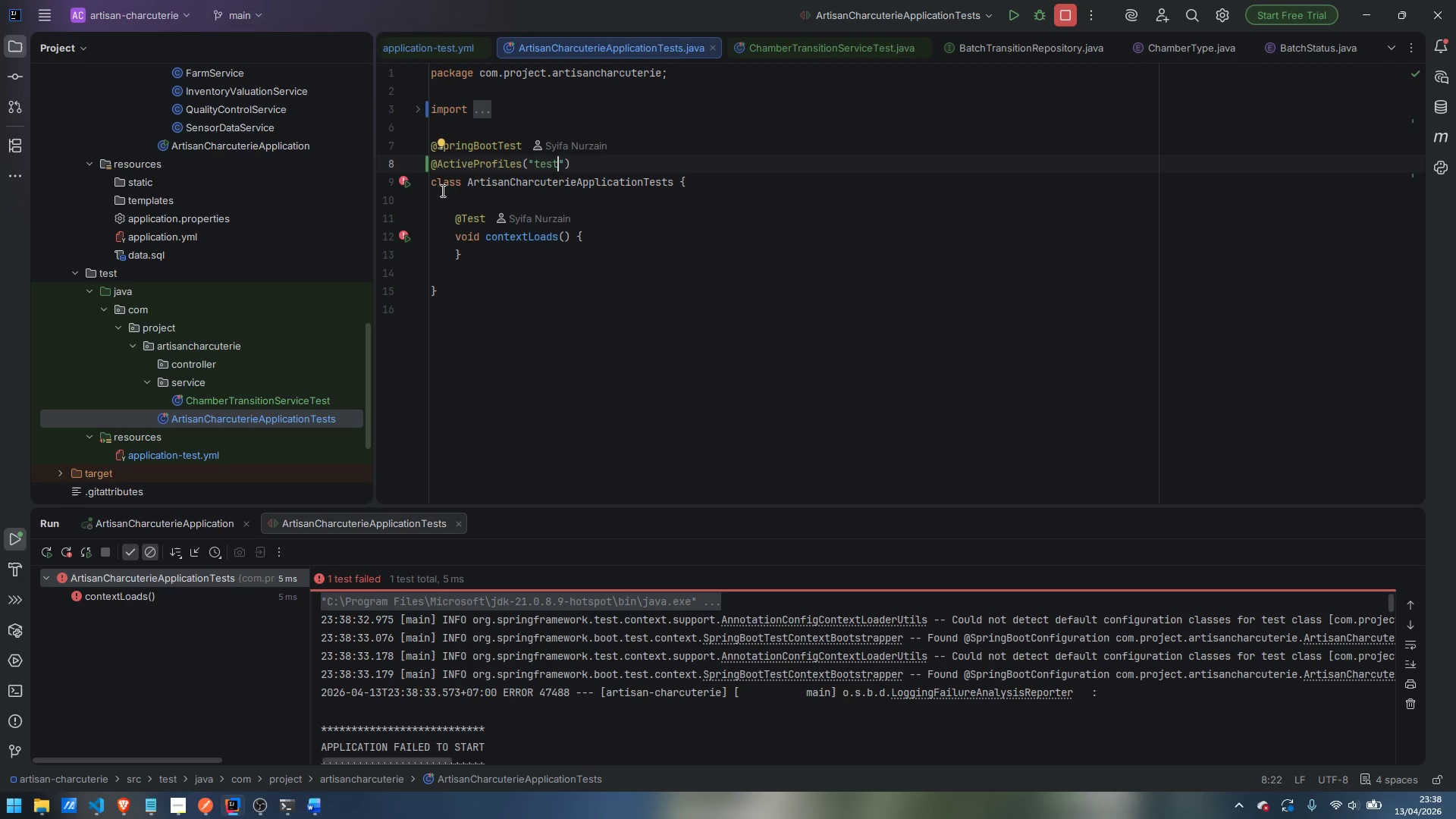 
wait(20.5)
 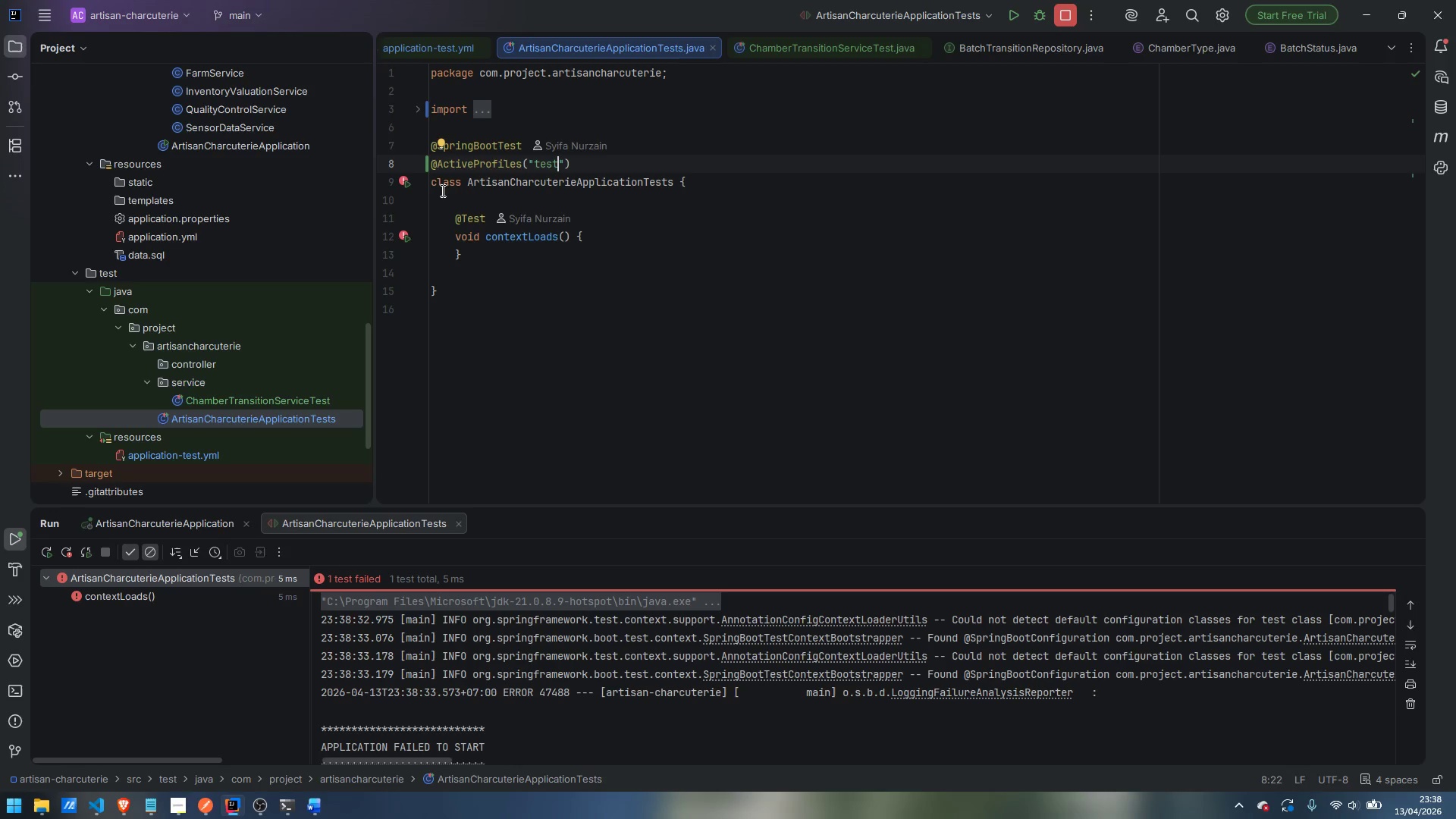 
scroll: coordinate [621, 661], scroll_direction: down, amount: 8.0
 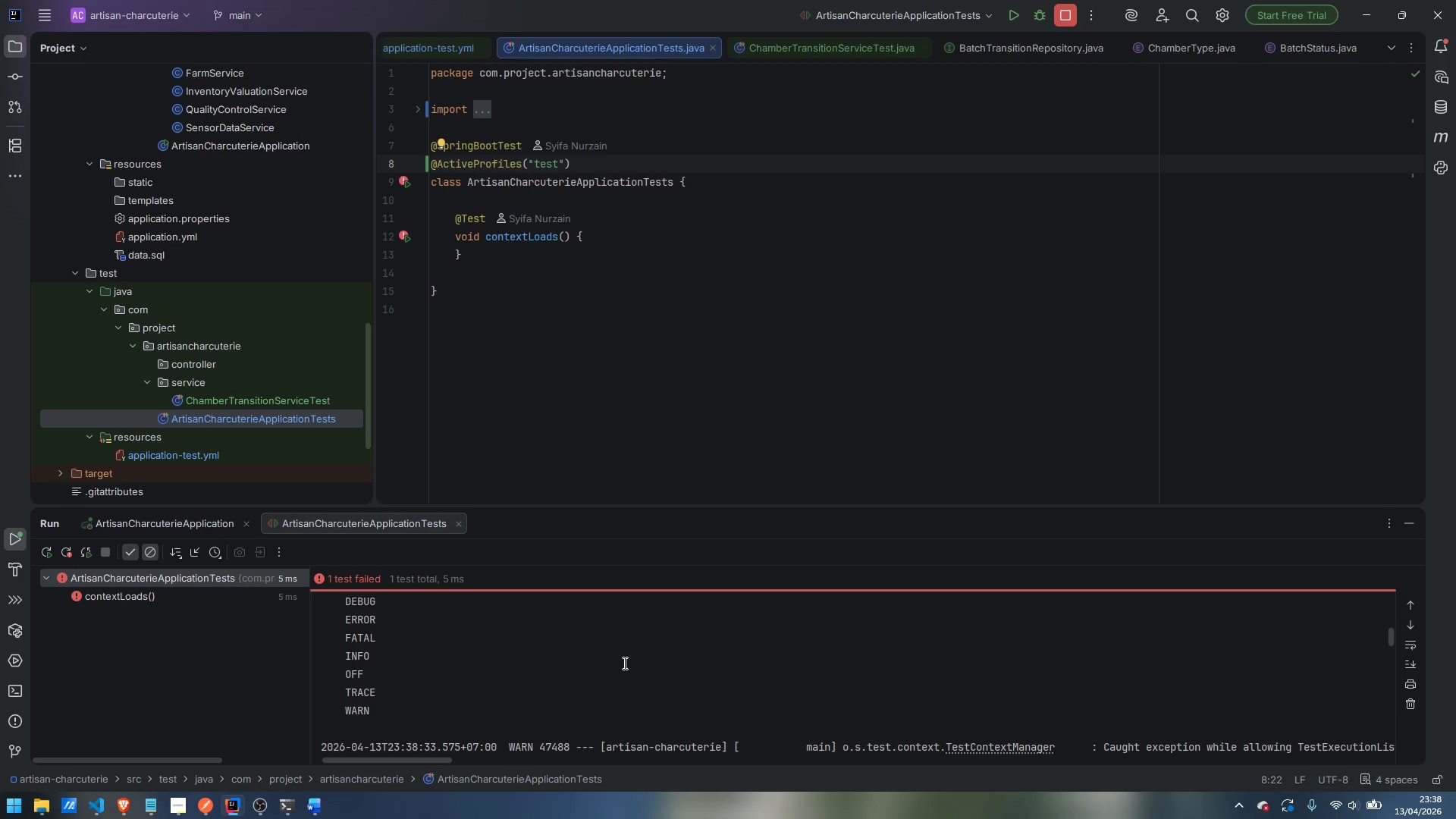 
scroll: coordinate [623, 664], scroll_direction: up, amount: 2.0
 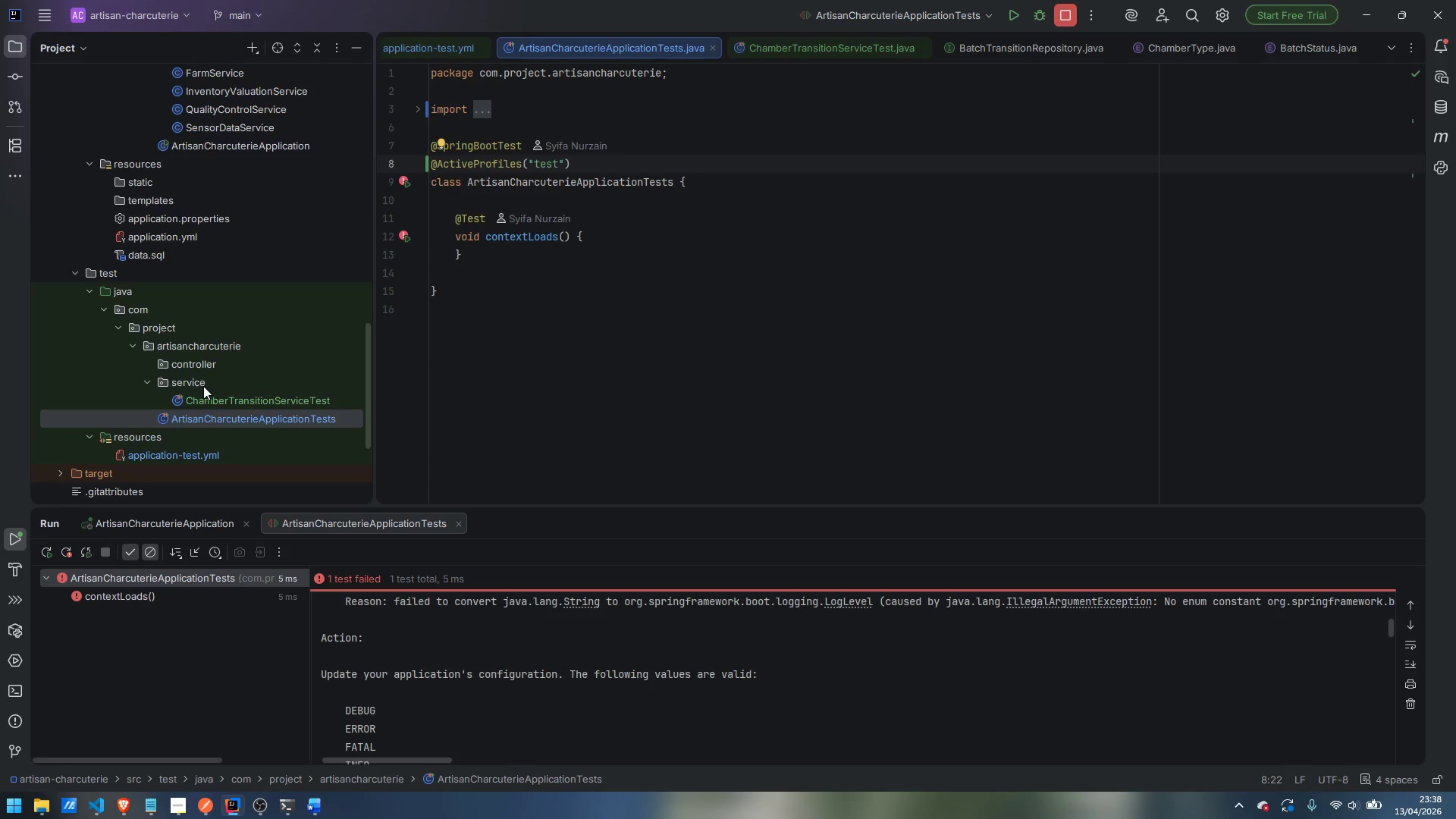 
double_click([191, 452])
 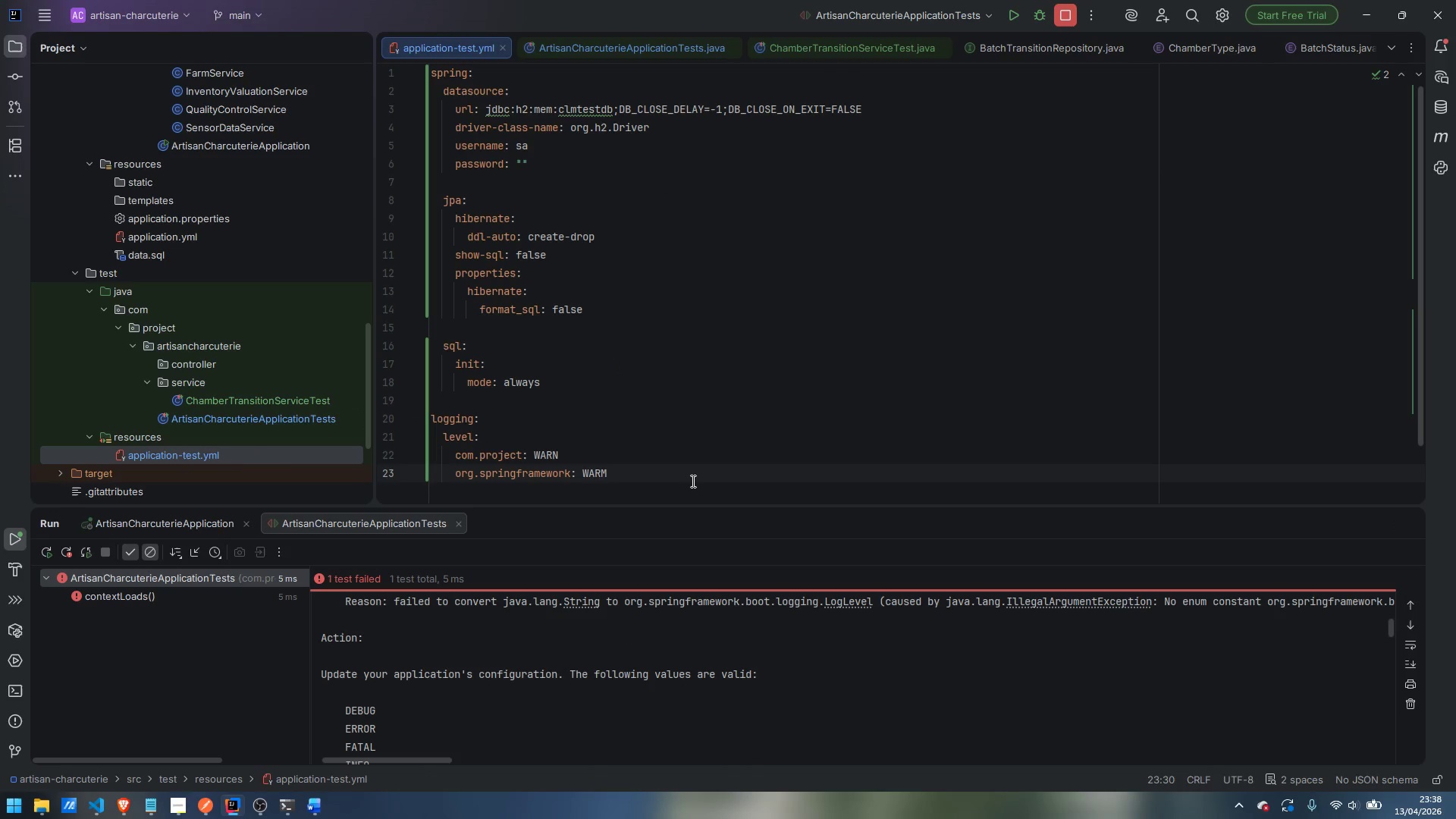 
key(Backspace)
 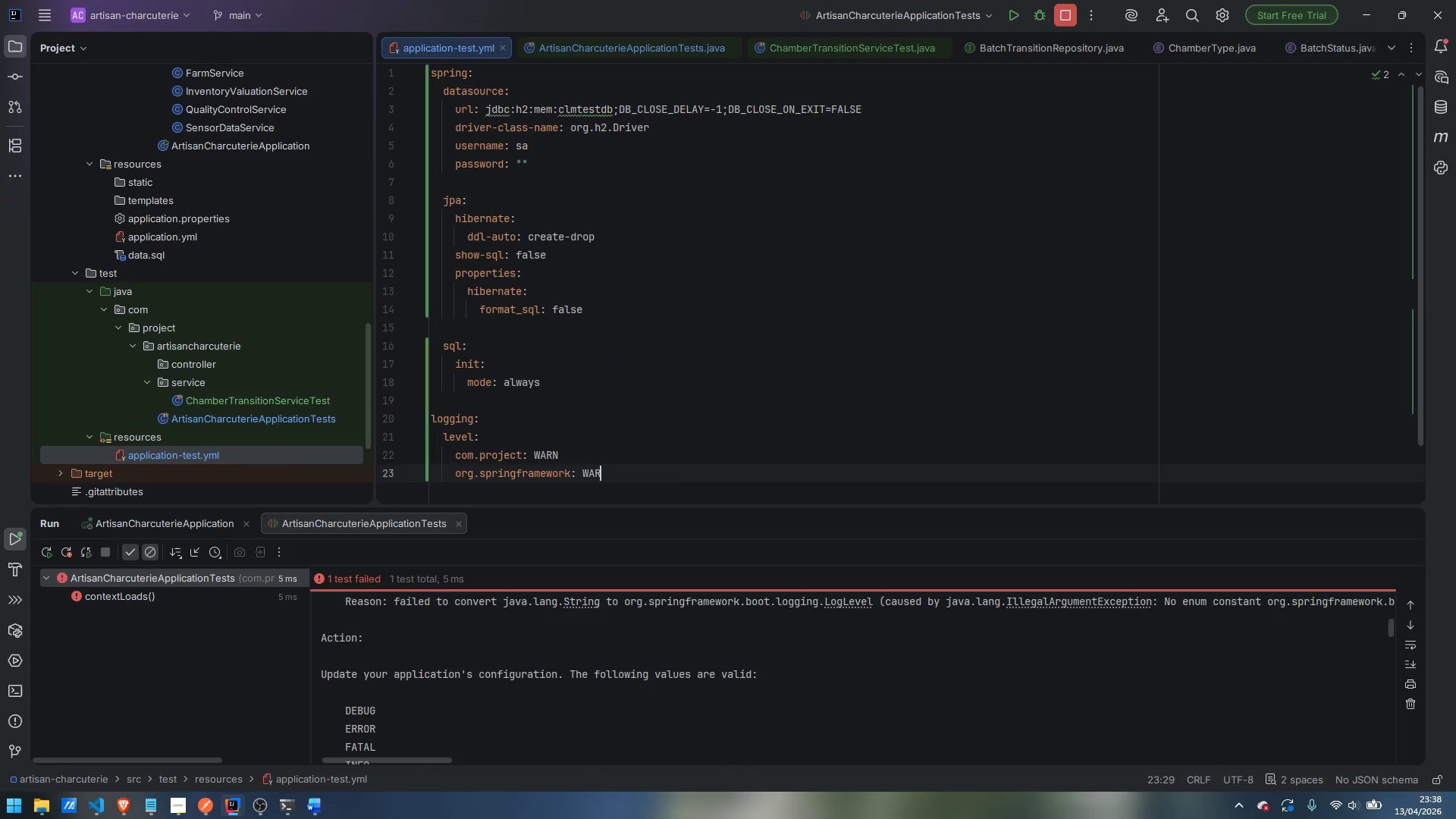 
key(Shift+N)
 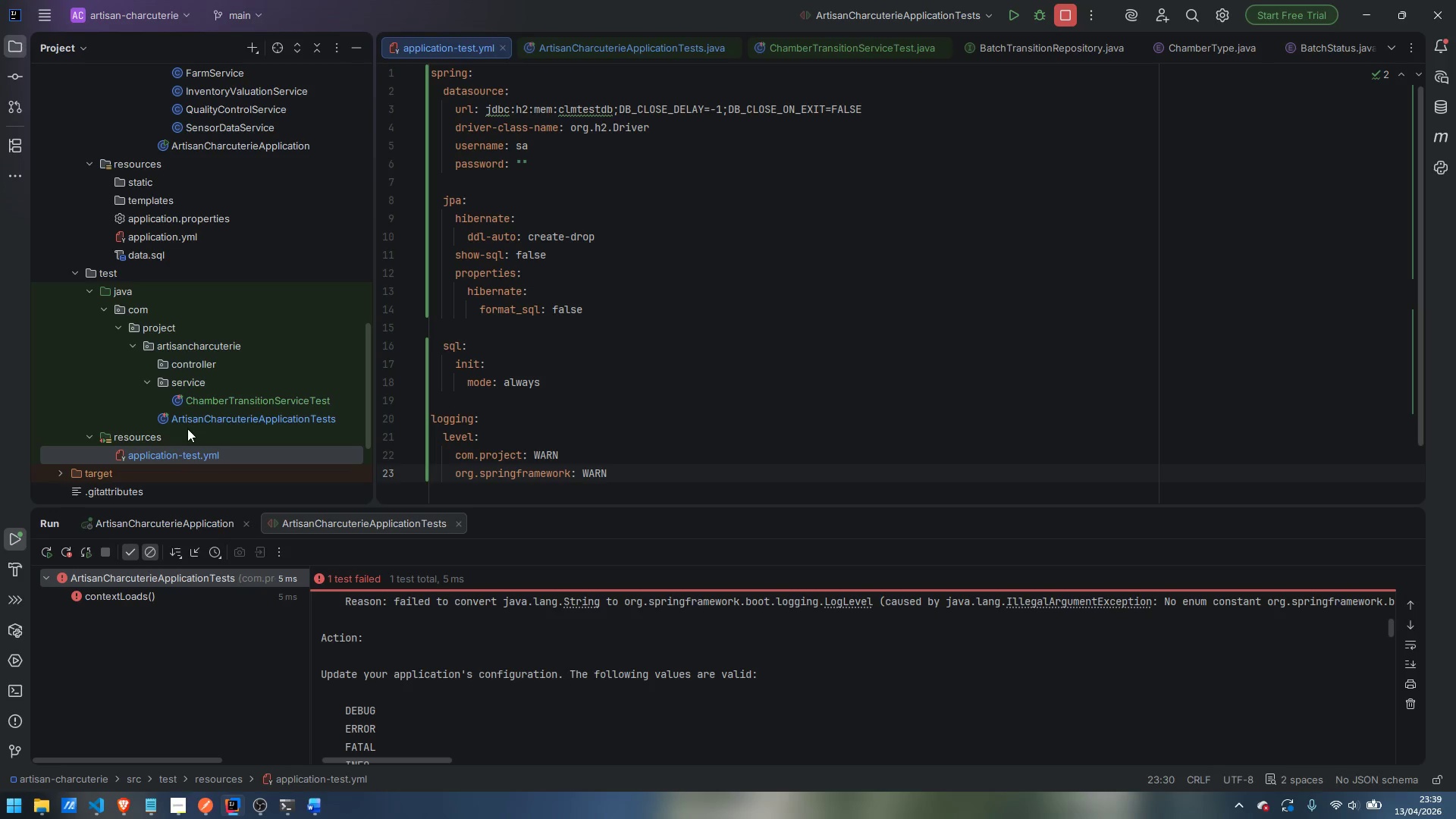 
double_click([221, 419])
 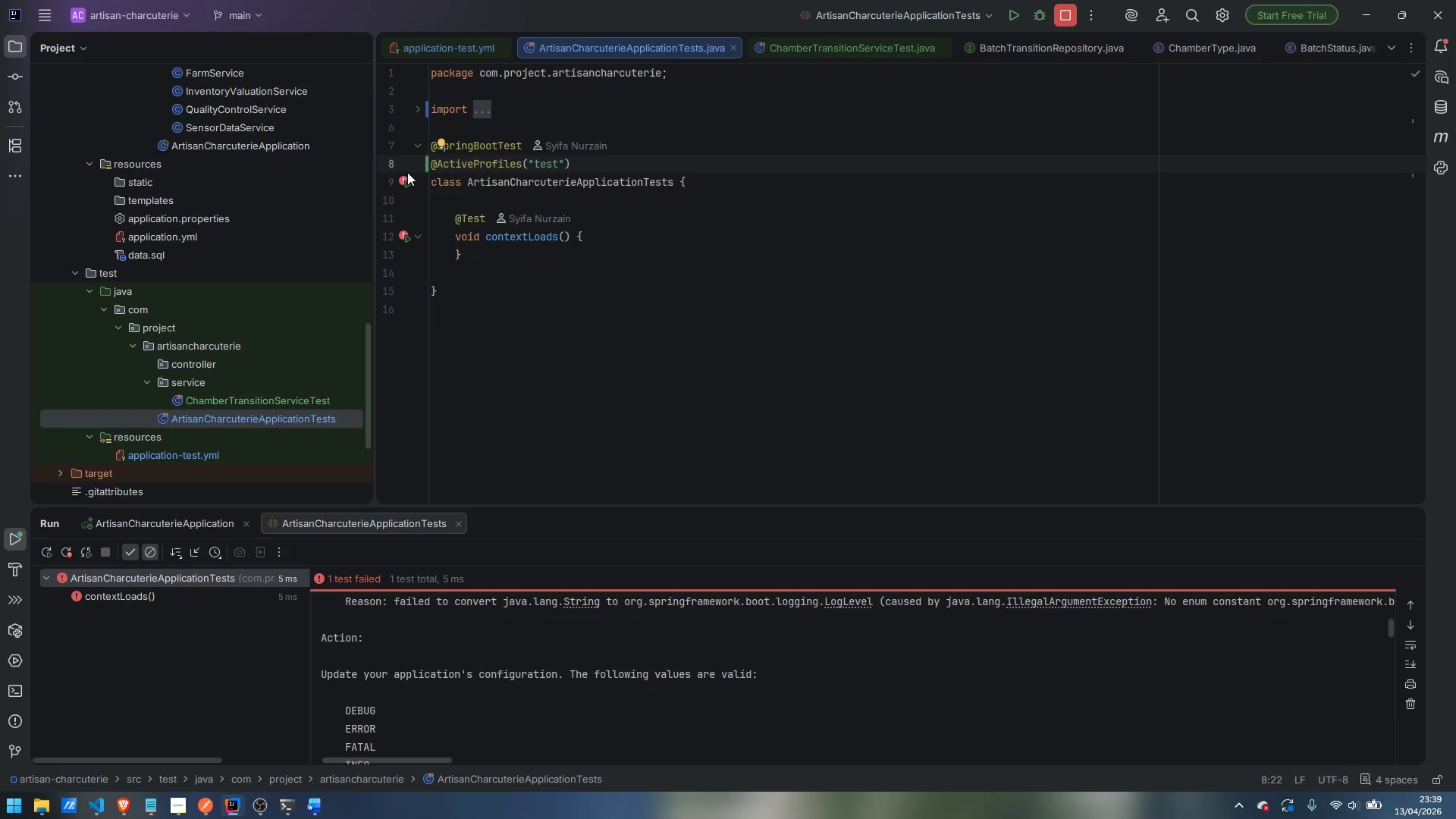 
left_click([405, 183])
 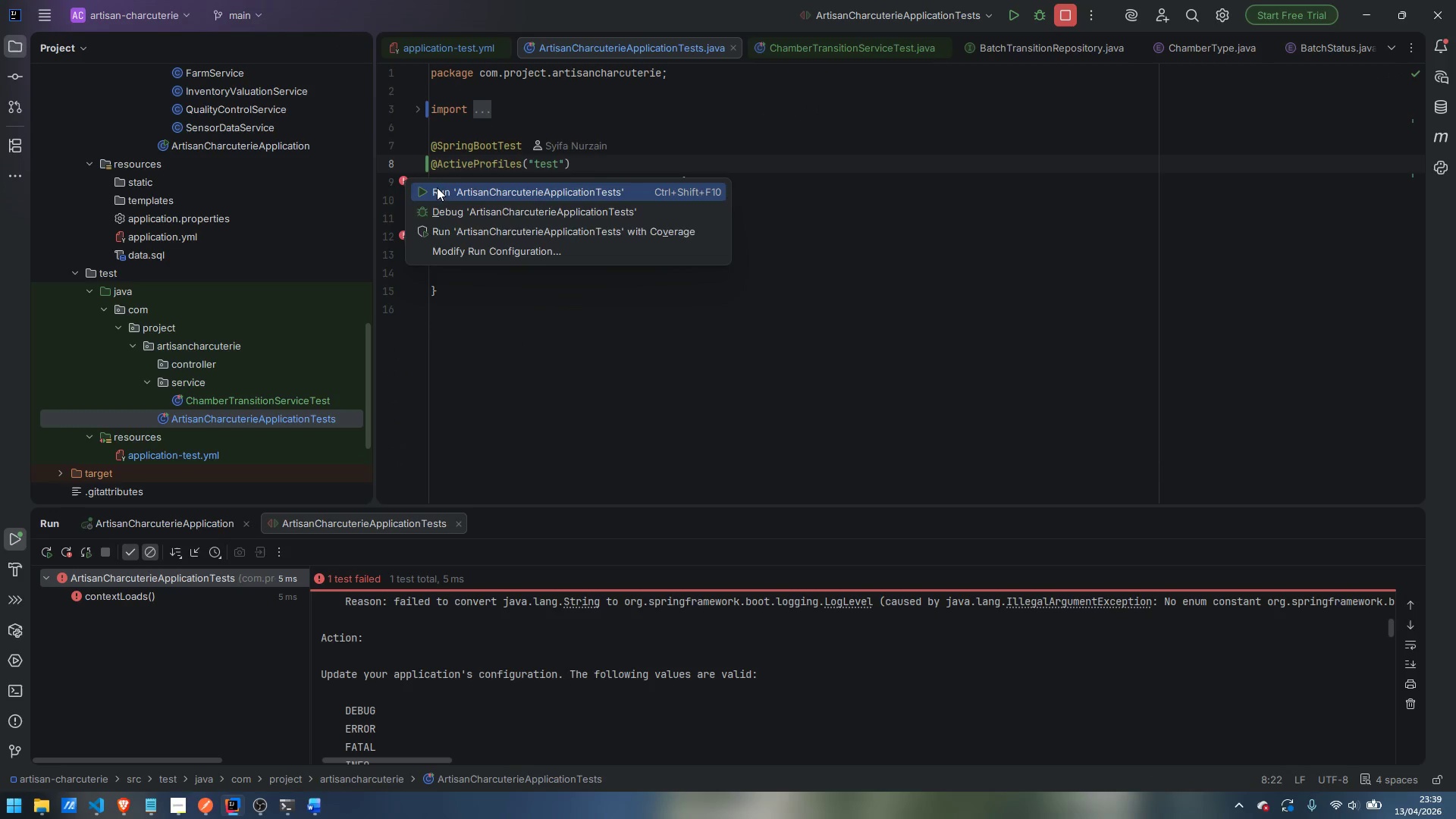 
left_click([437, 187])
 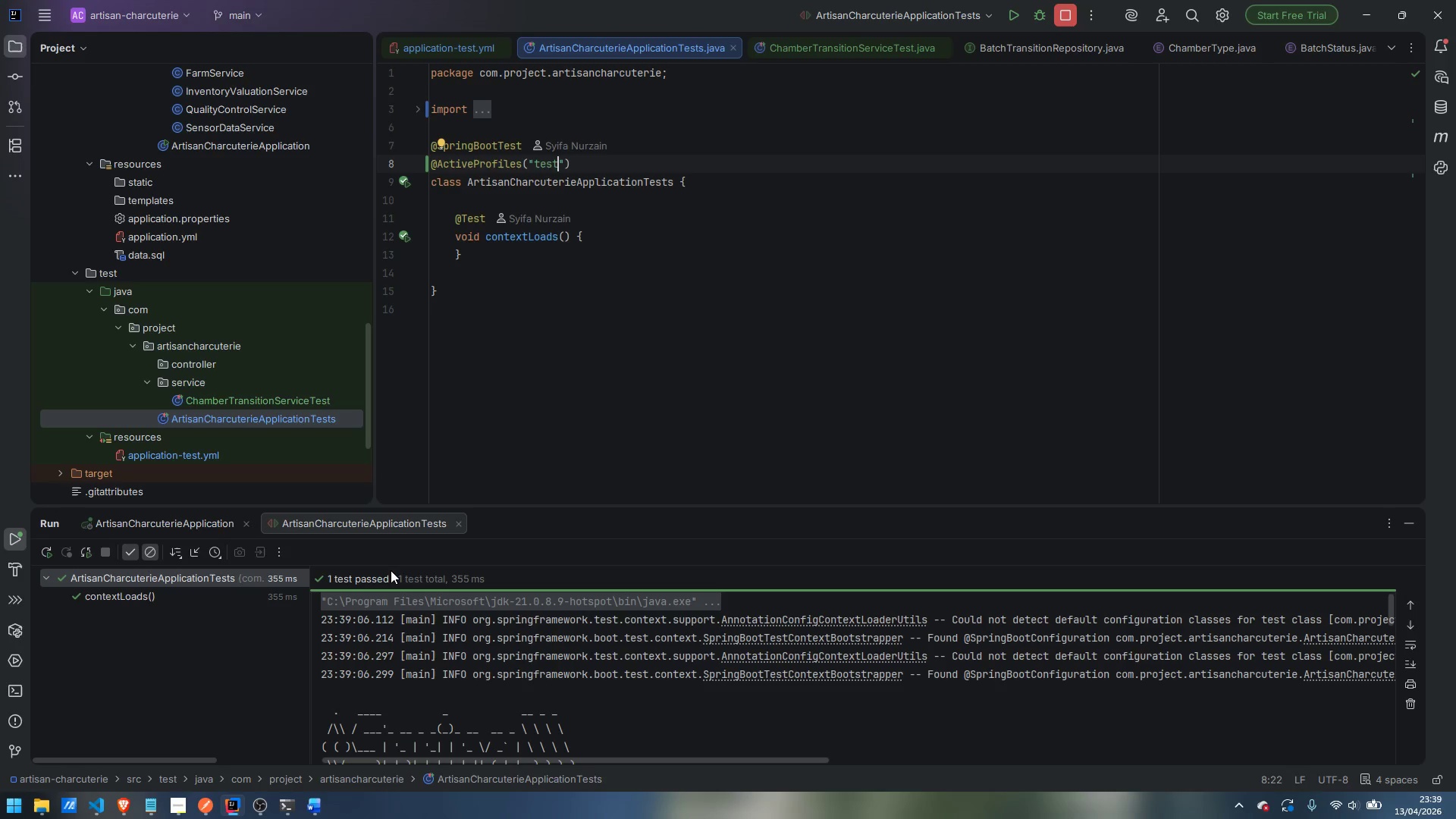 
wait(20.59)
 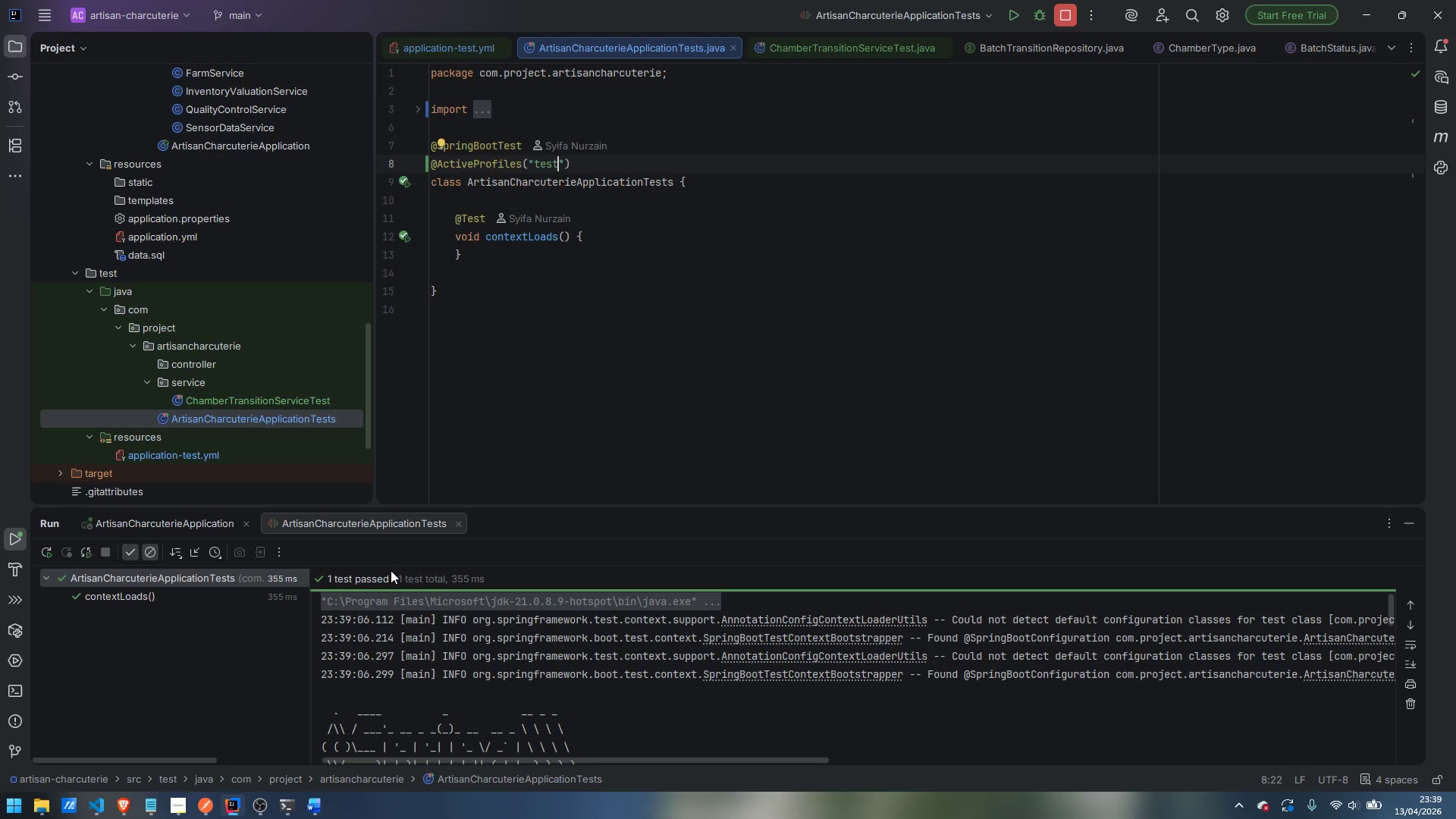 
left_click_drag(start_coordinate=[769, 757], to_coordinate=[719, 748])
 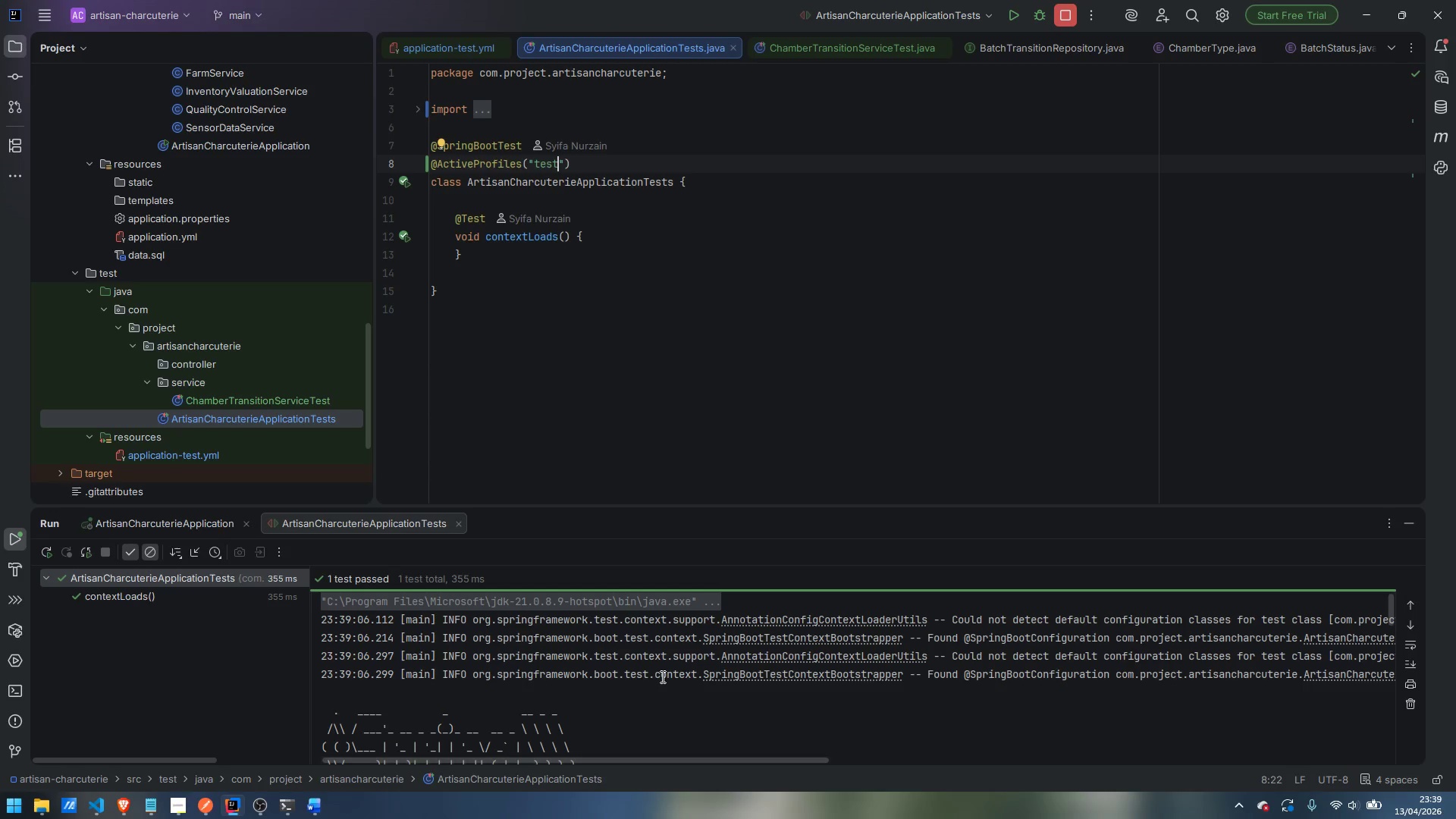 
scroll: coordinate [661, 676], scroll_direction: down, amount: 15.0
 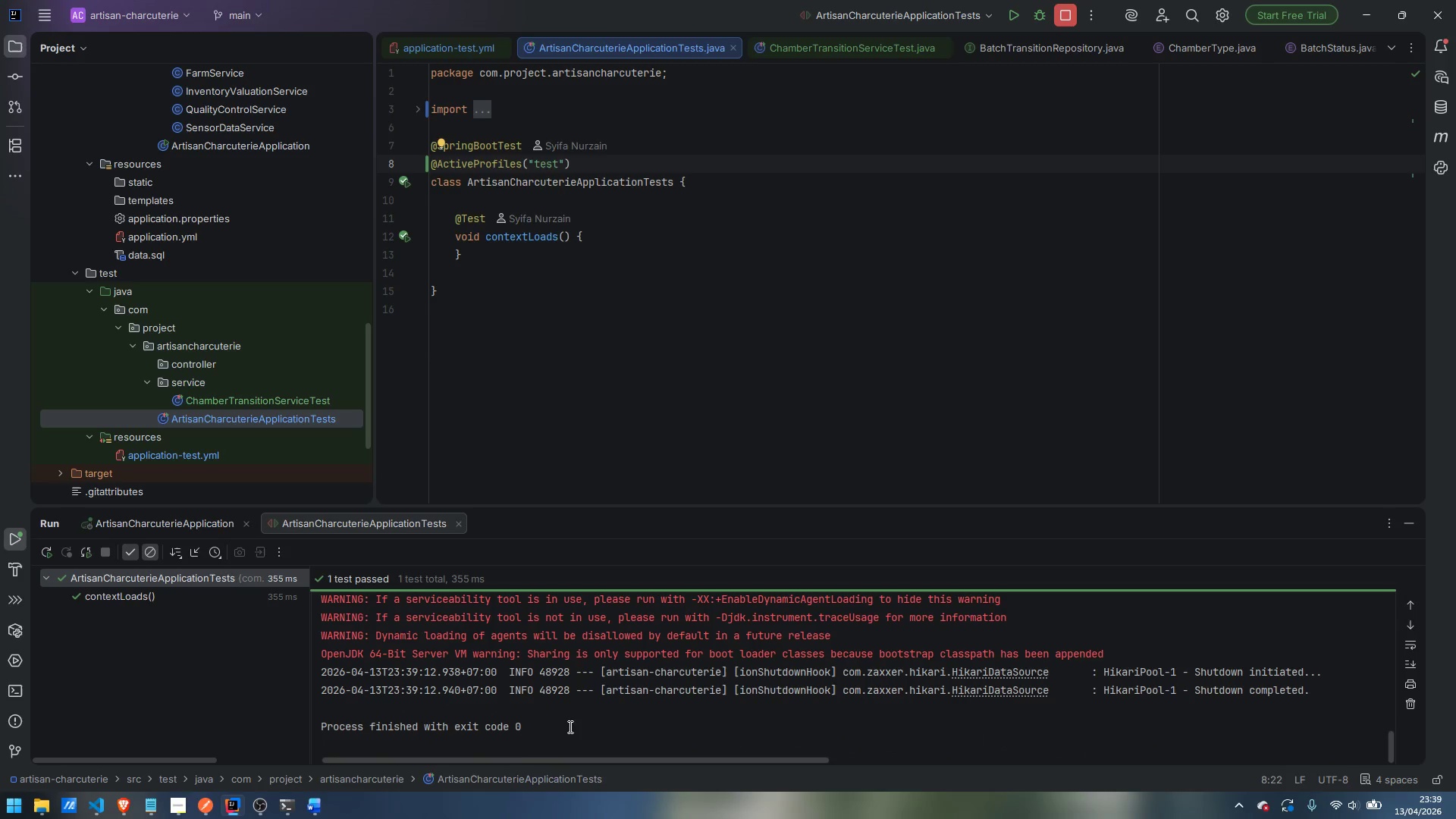 
wait(6.08)
 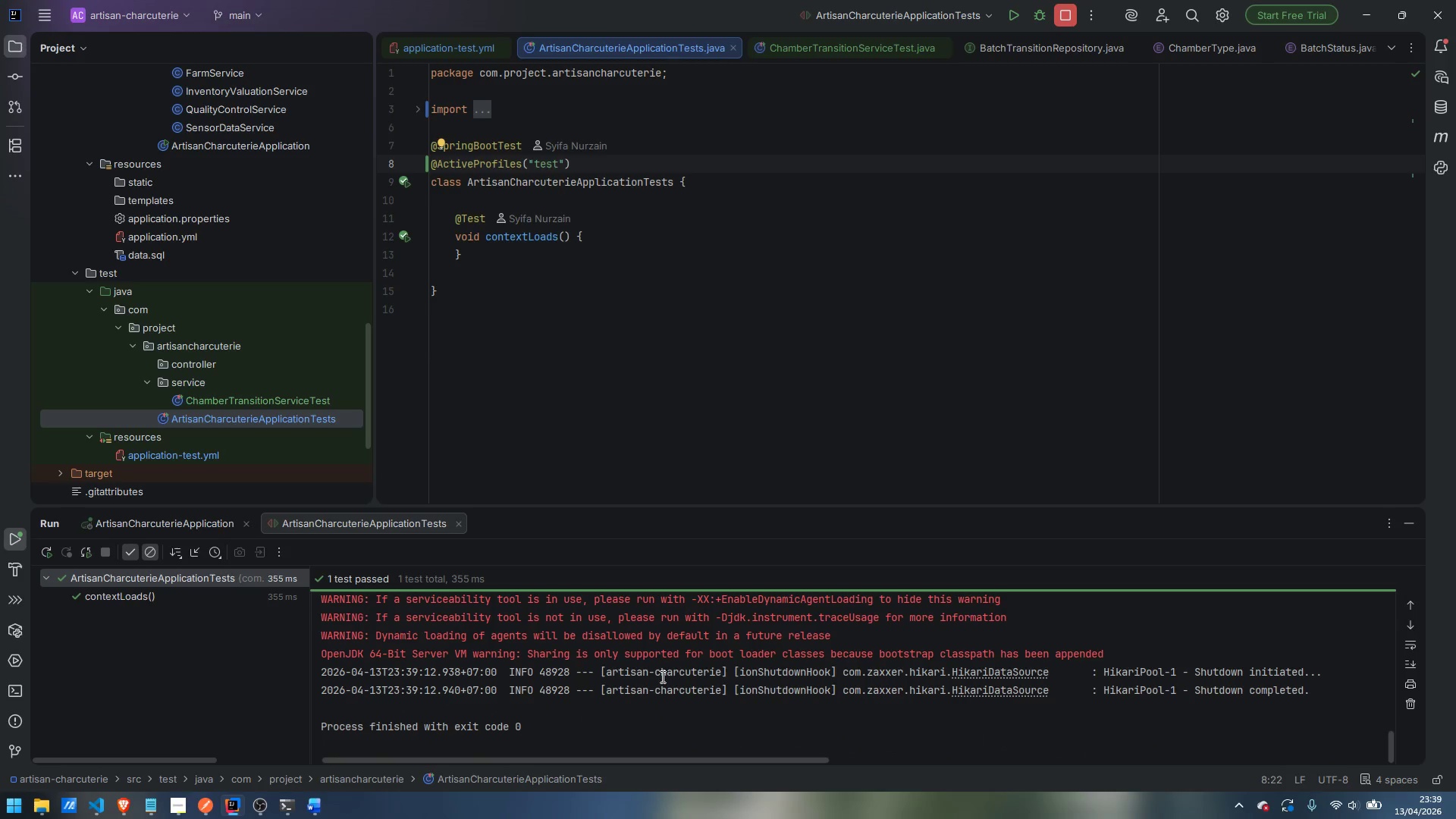 
double_click([303, 401])
 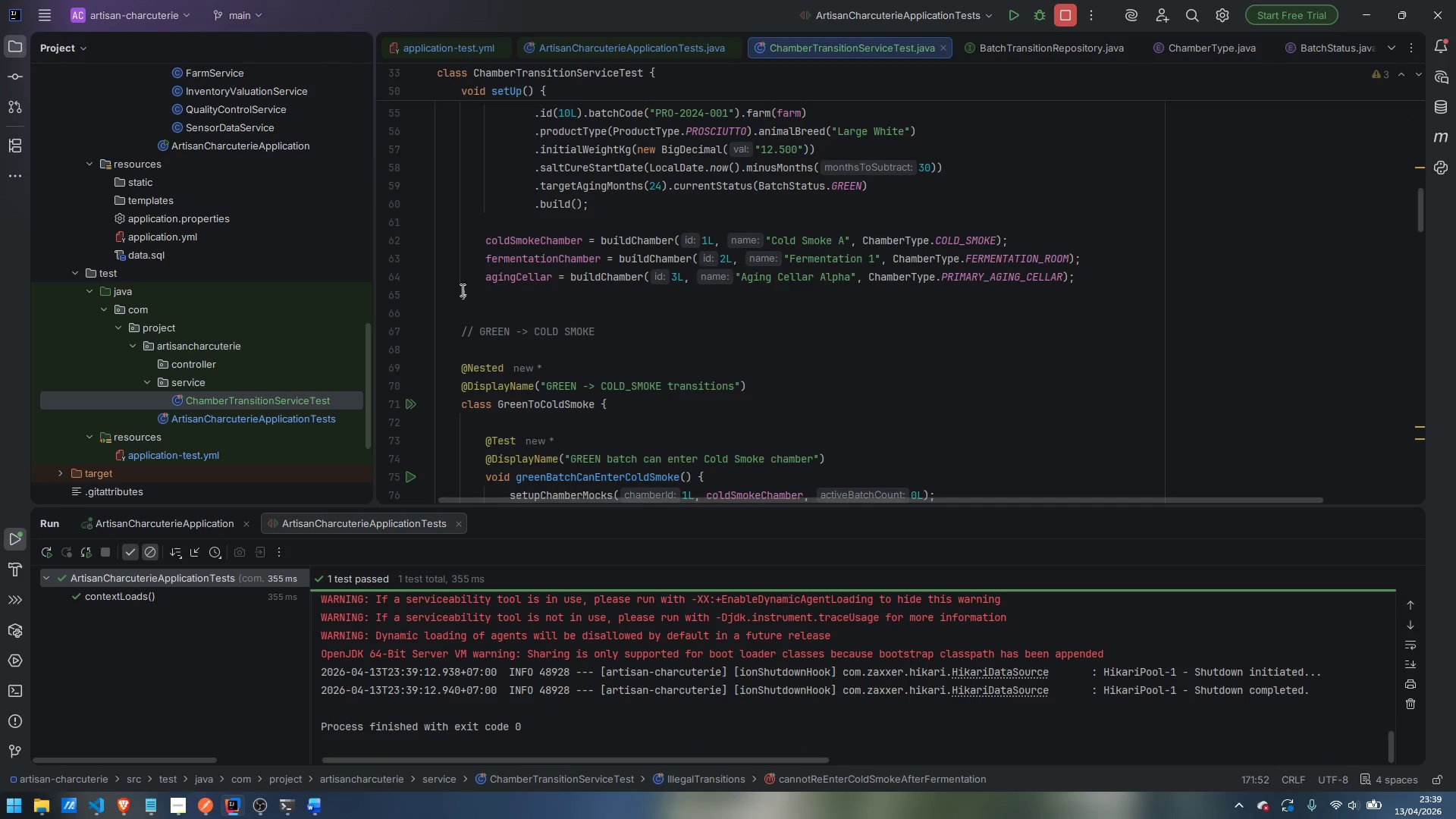 
scroll: coordinate [469, 347], scroll_direction: up, amount: 11.0
 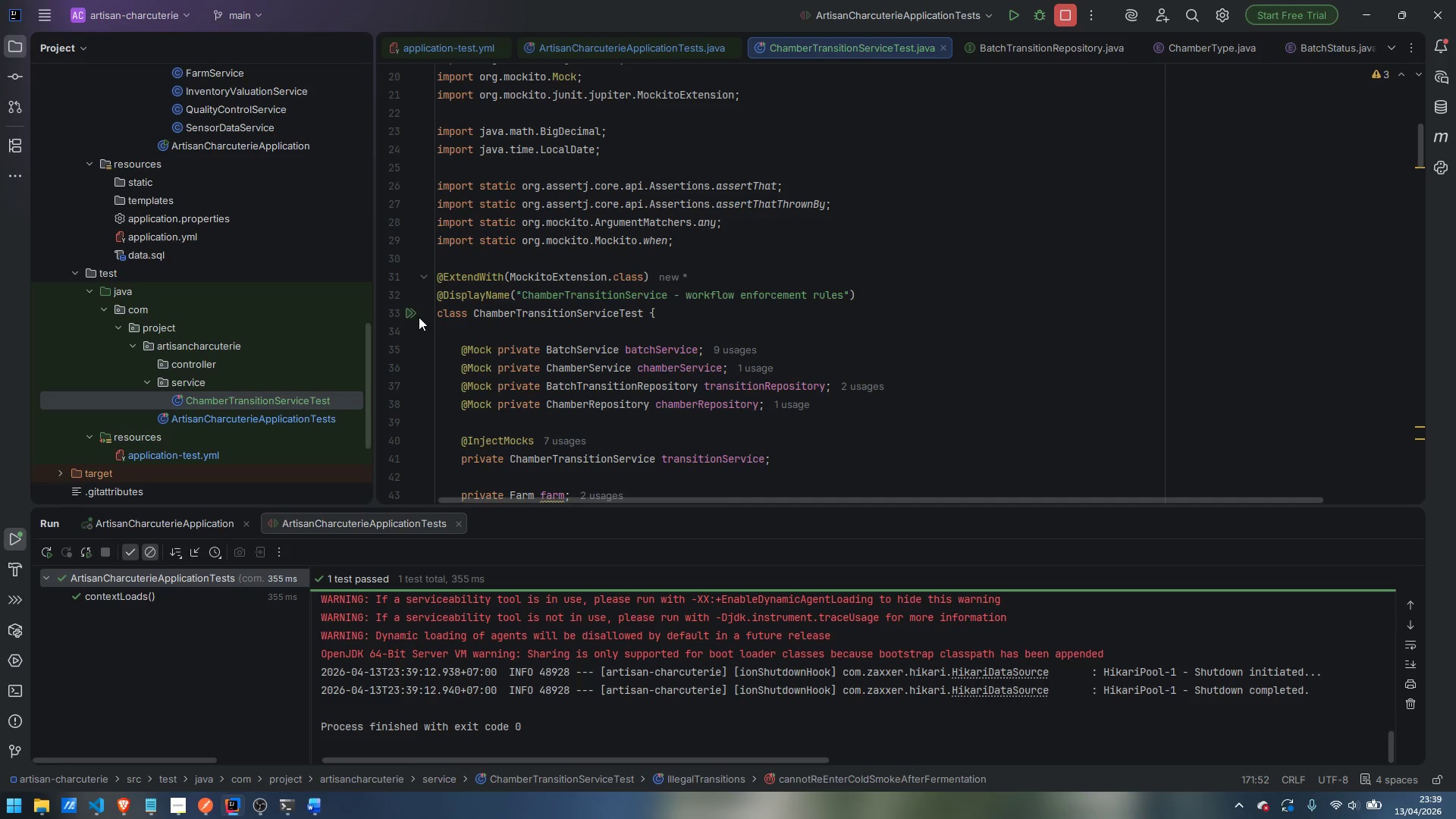 
left_click([414, 313])
 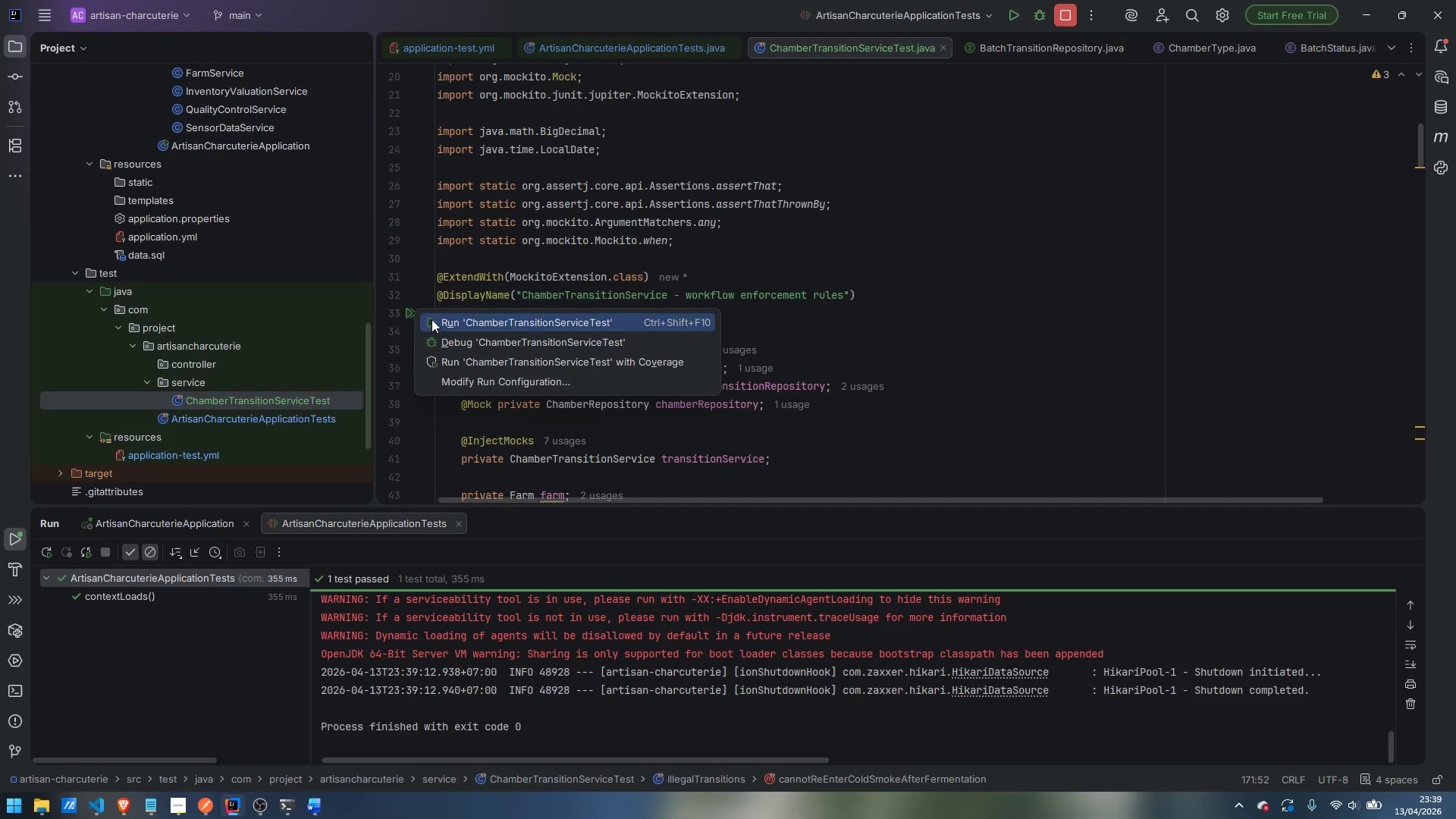 
left_click([431, 319])
 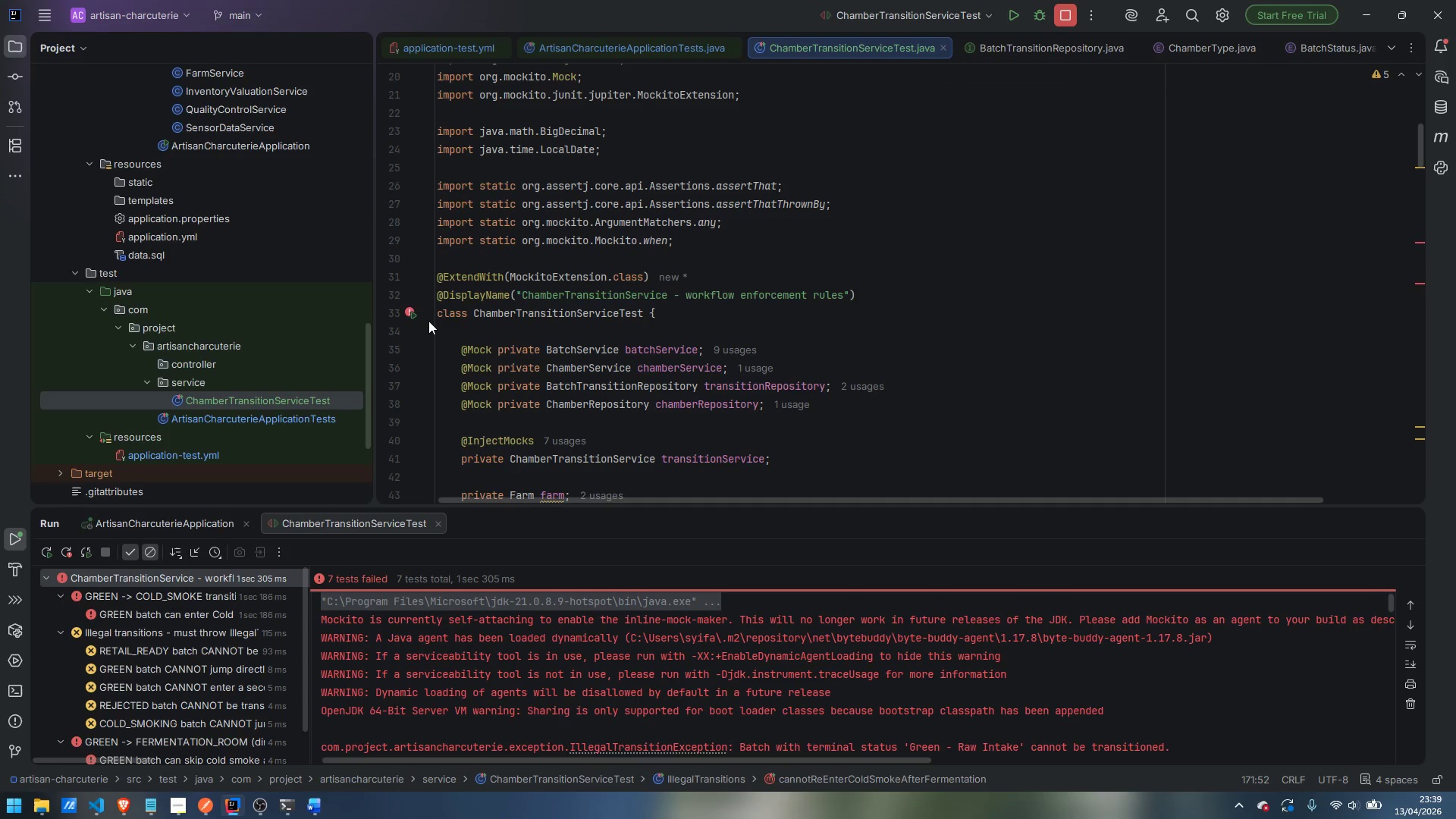 
wait(11.8)
 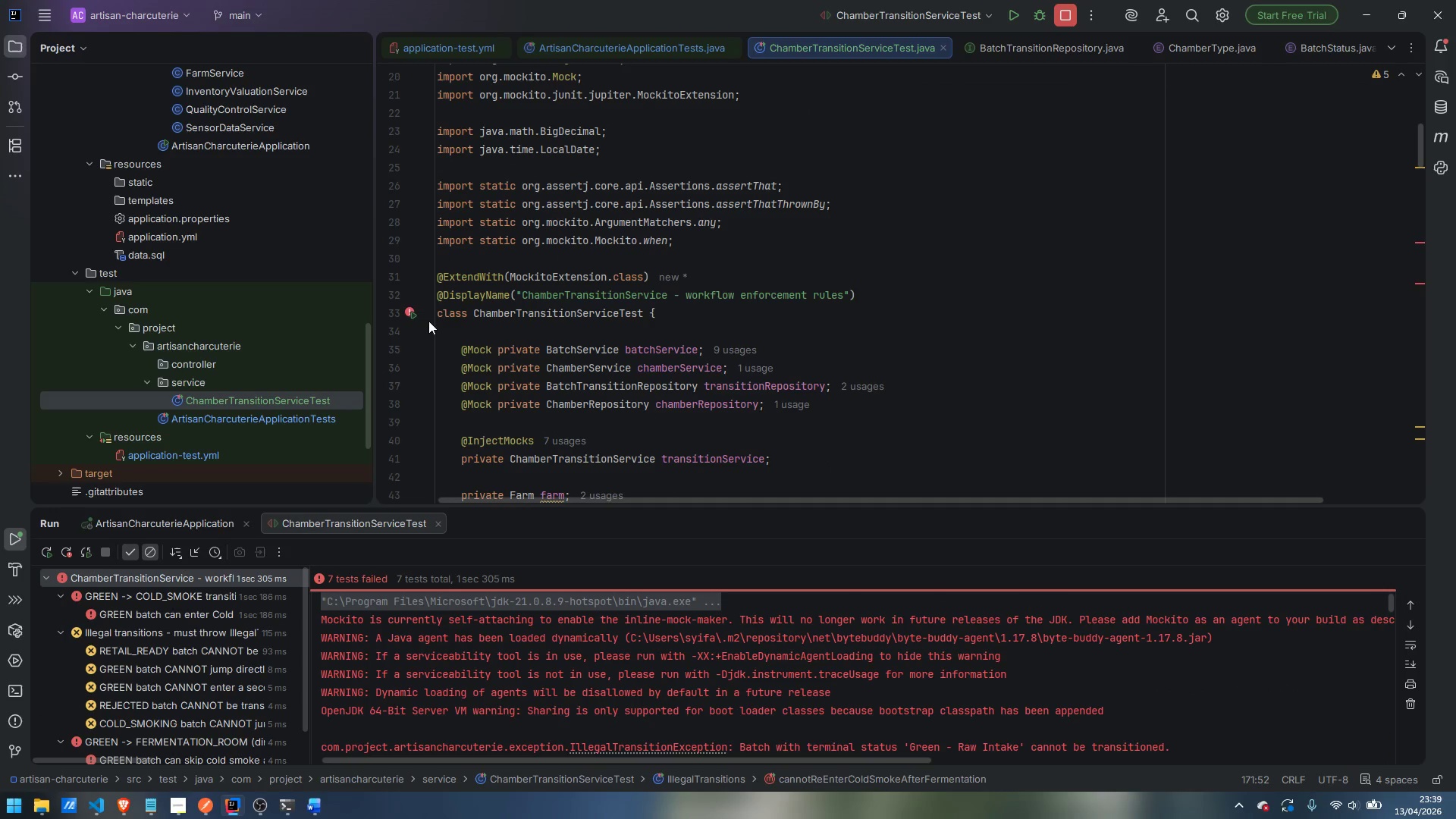 
left_click([141, 613])
 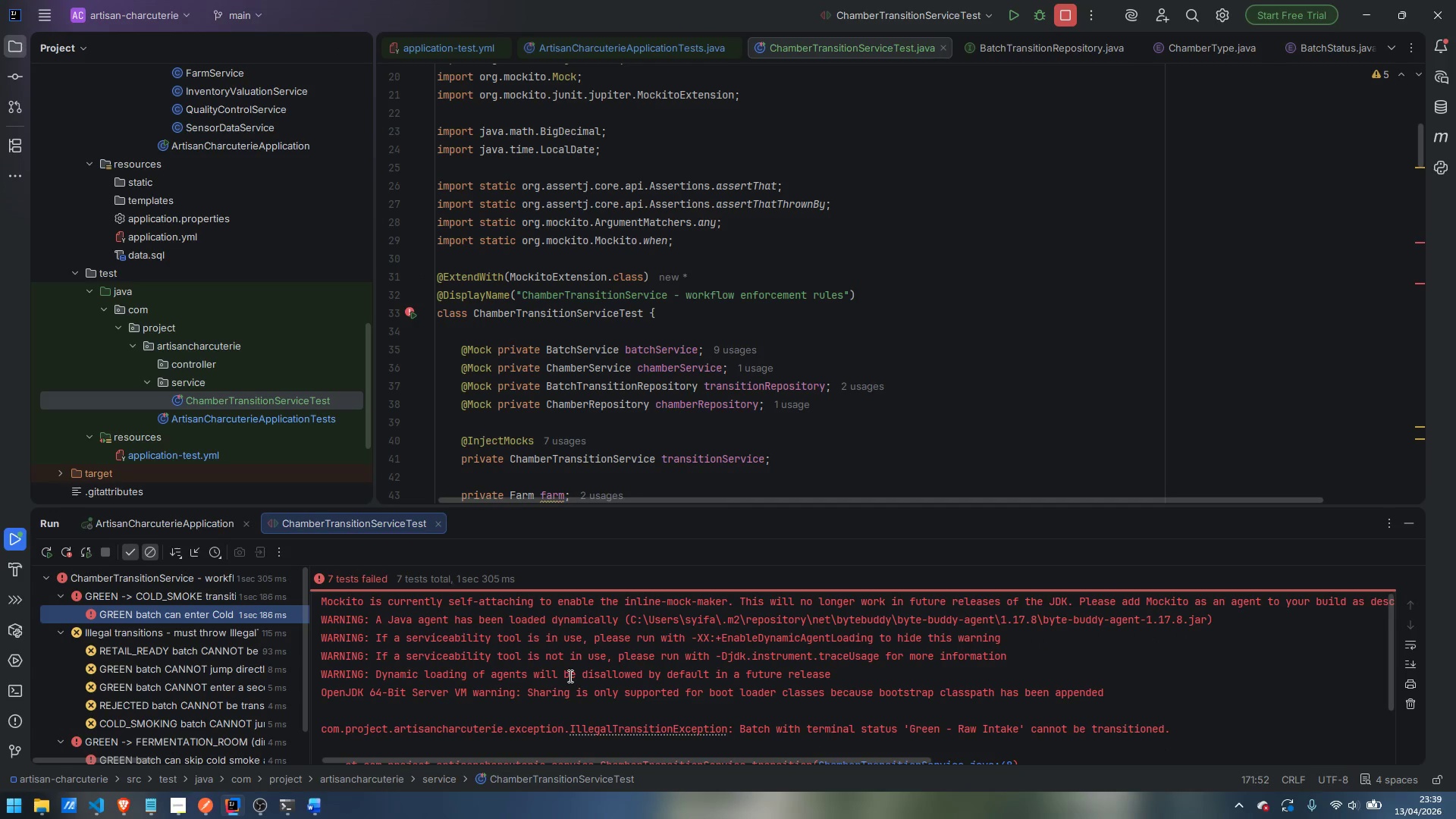 
wait(5.12)
 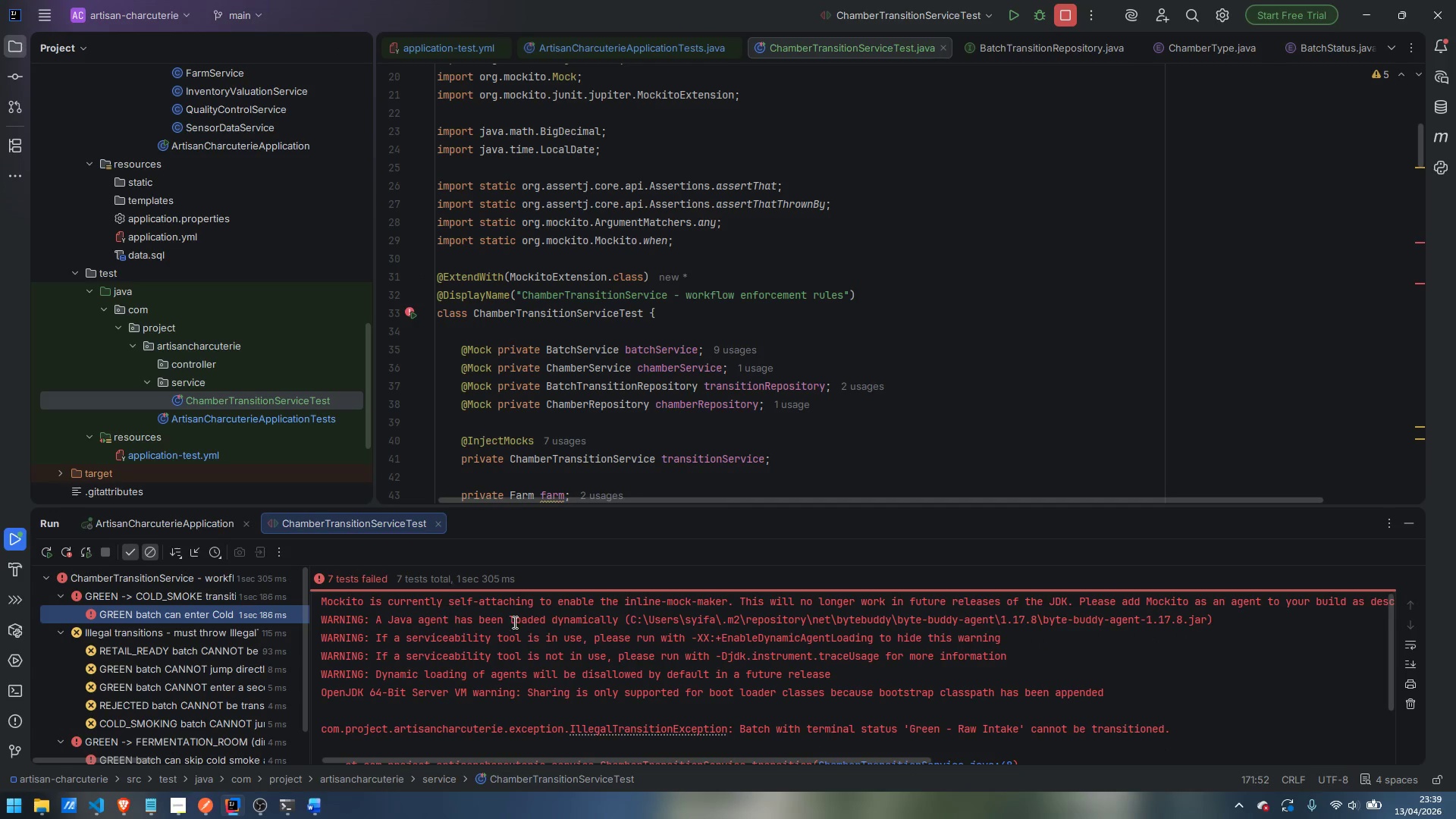 
scroll: coordinate [569, 676], scroll_direction: down, amount: 2.0
 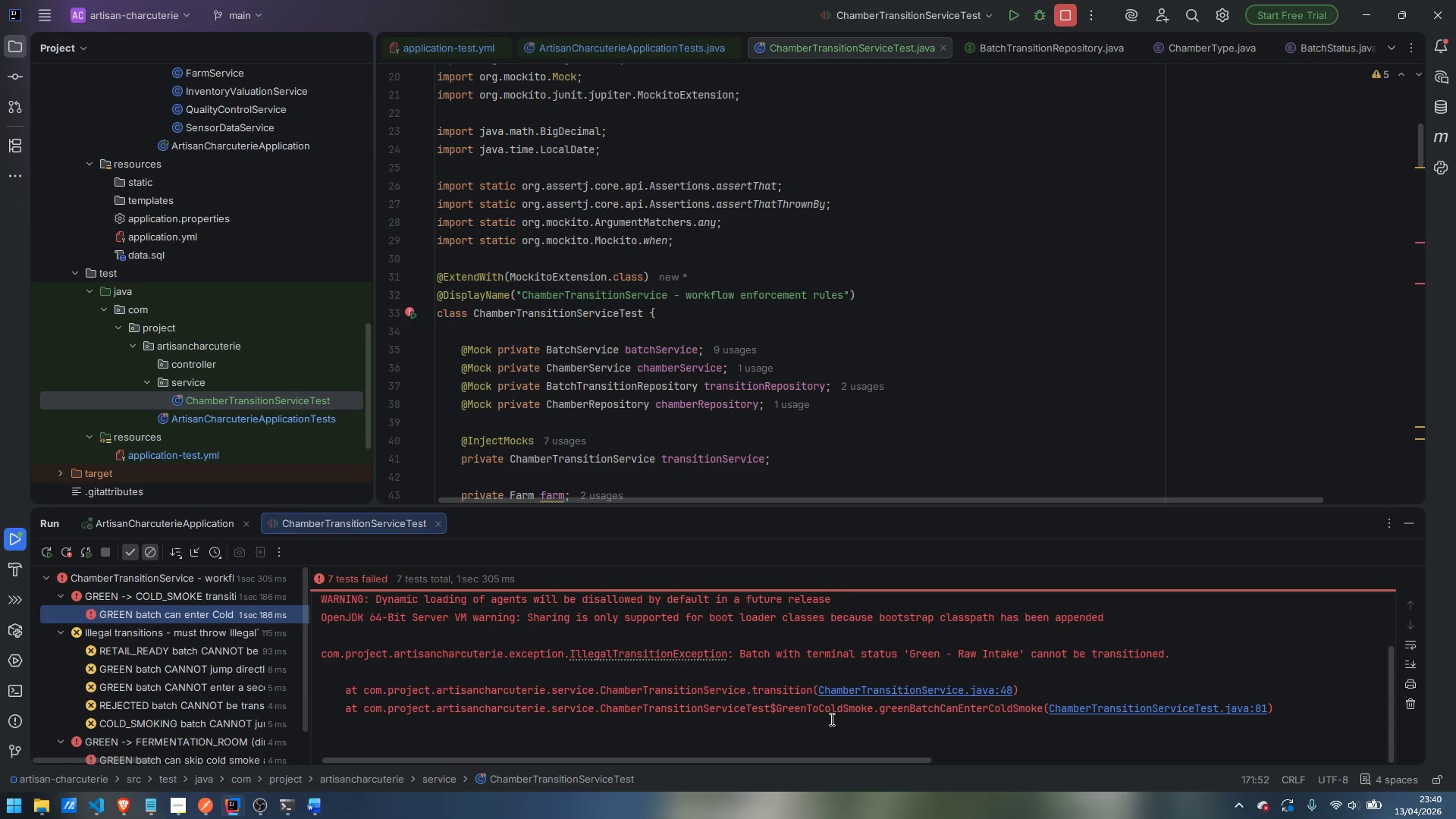 
scroll: coordinate [789, 762], scroll_direction: up, amount: 2.0
 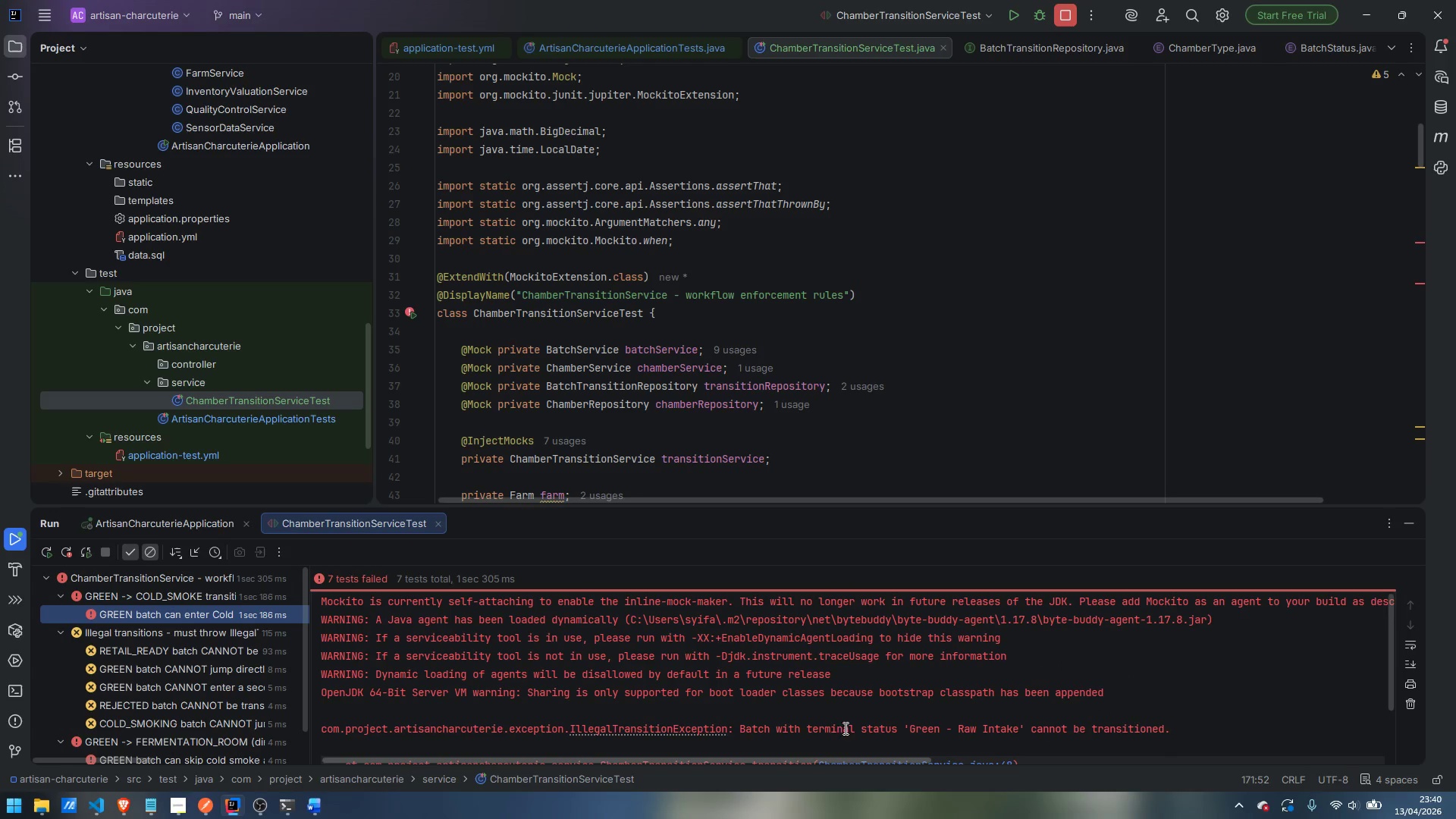 
scroll: coordinate [868, 713], scroll_direction: down, amount: 1.0
 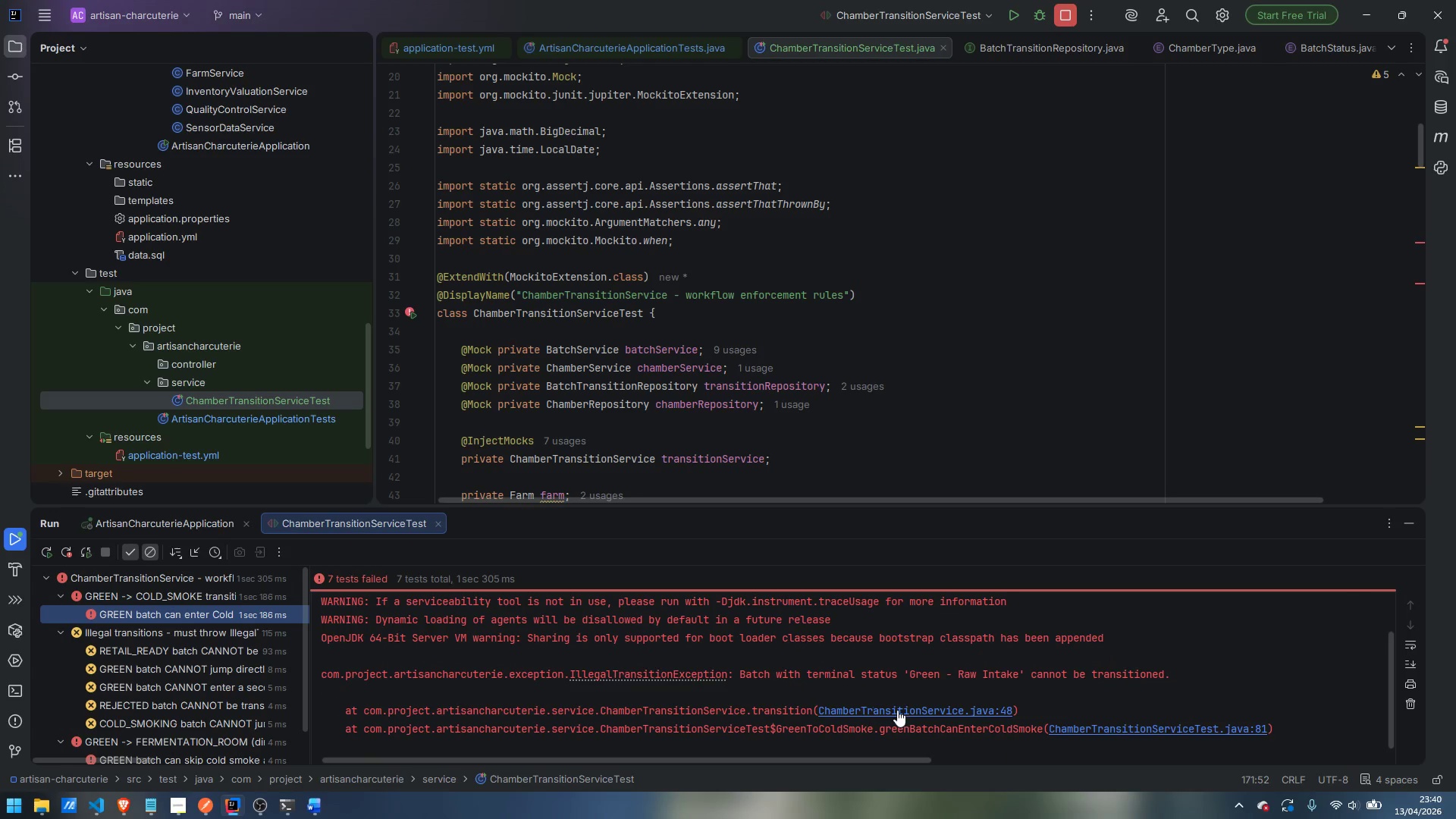 
left_click([1126, 733])
 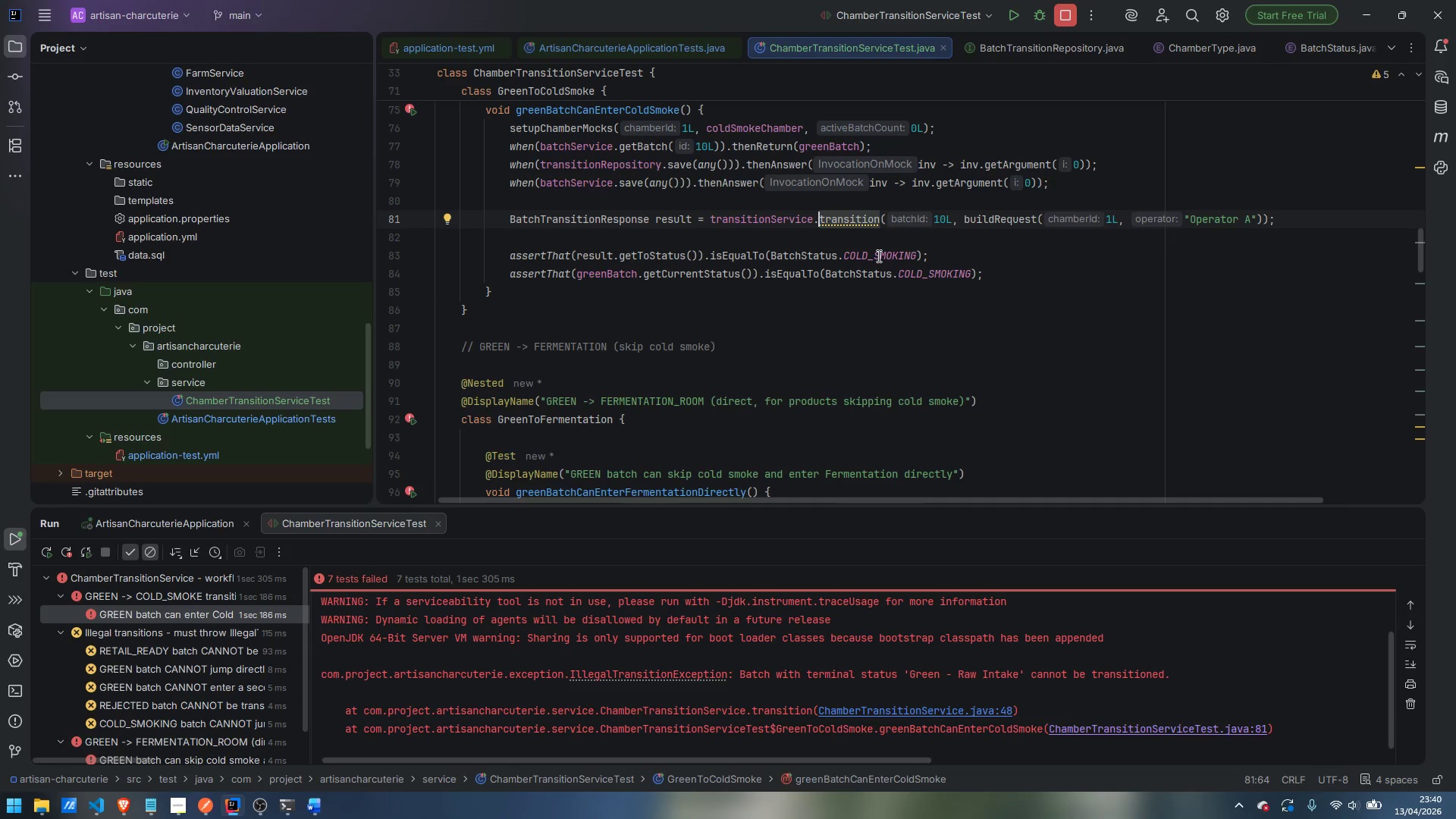 
scroll: coordinate [952, 351], scroll_direction: up, amount: 2.0
 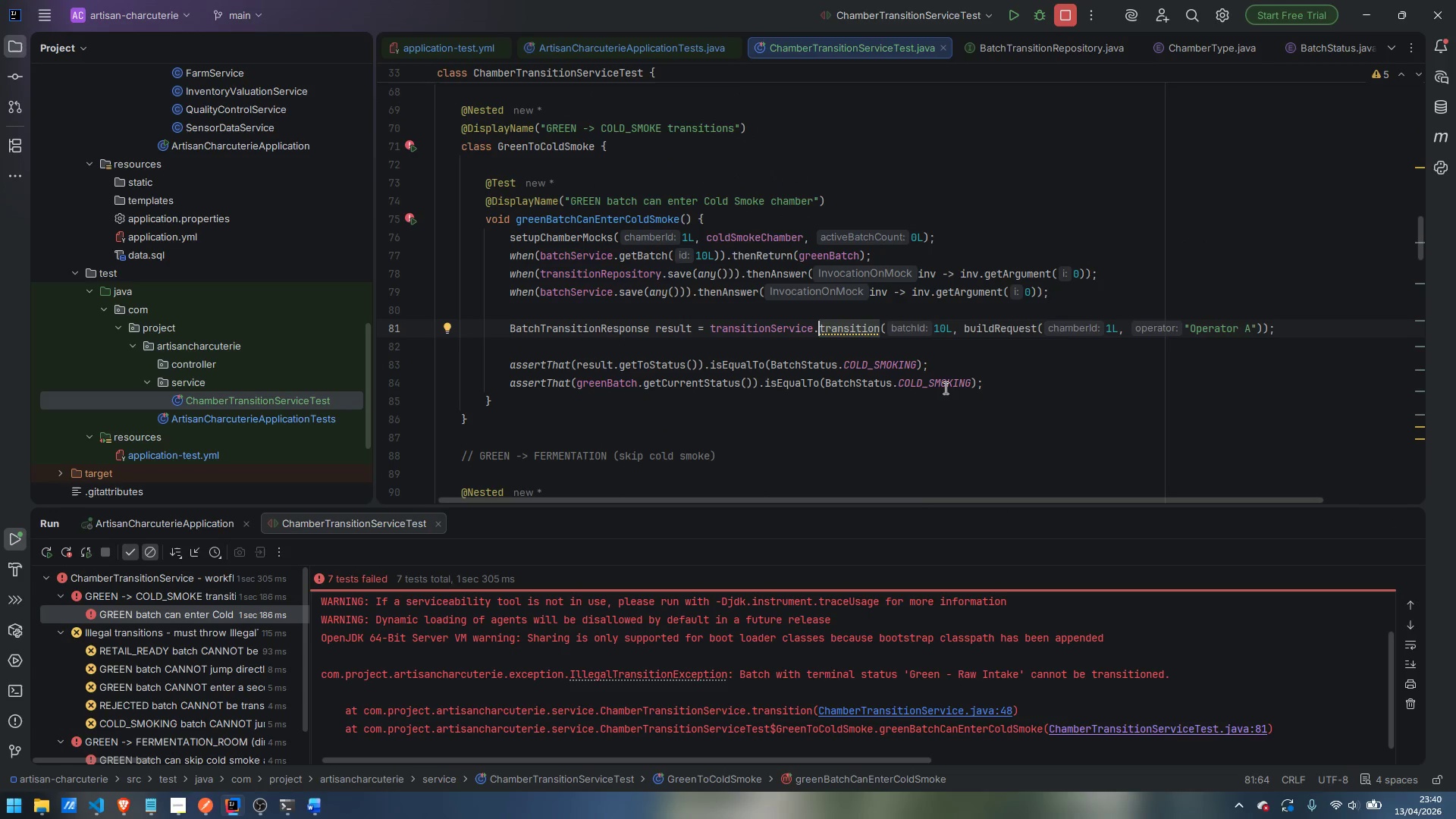 
left_click([949, 705])
 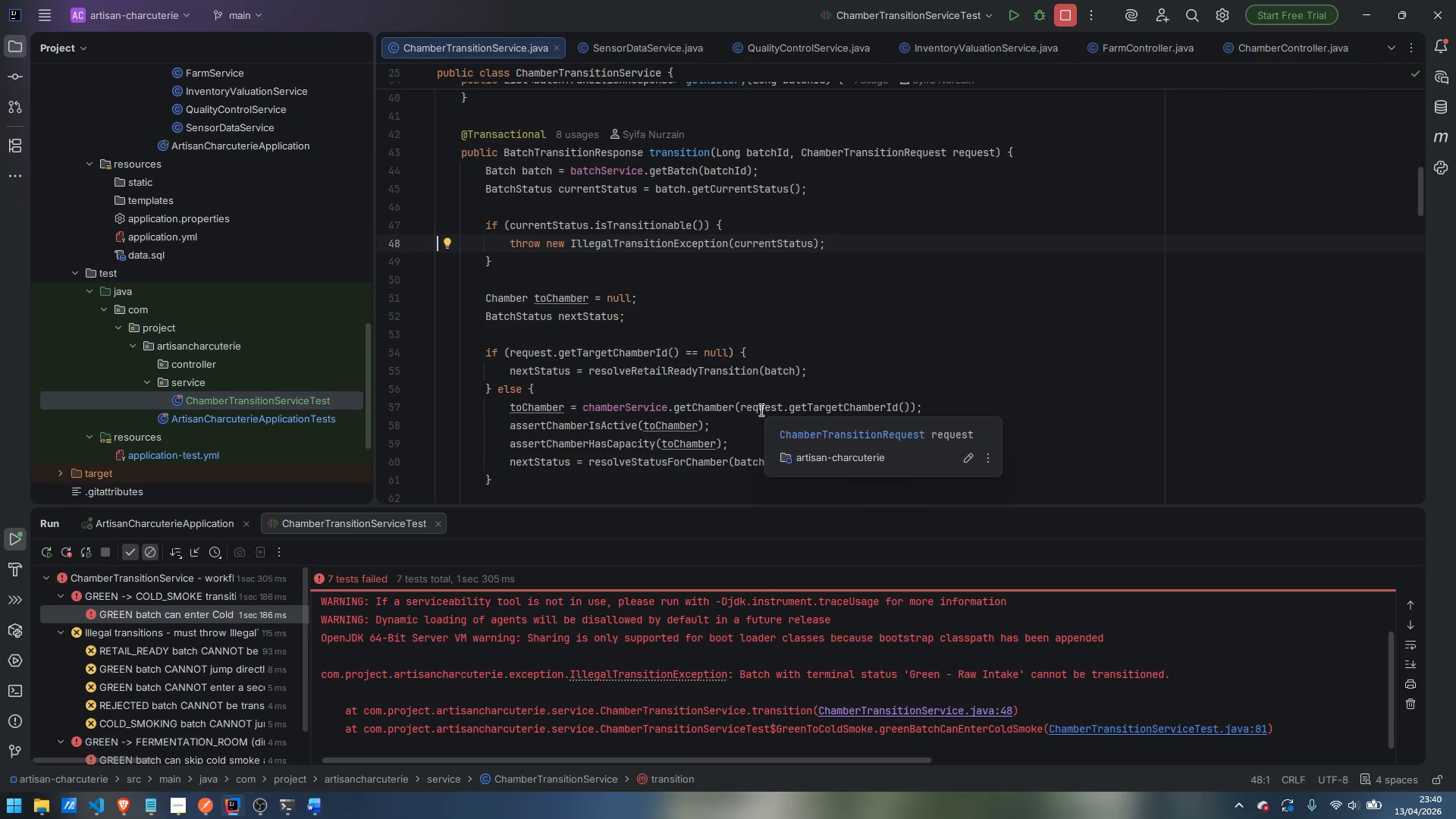 
wait(19.2)
 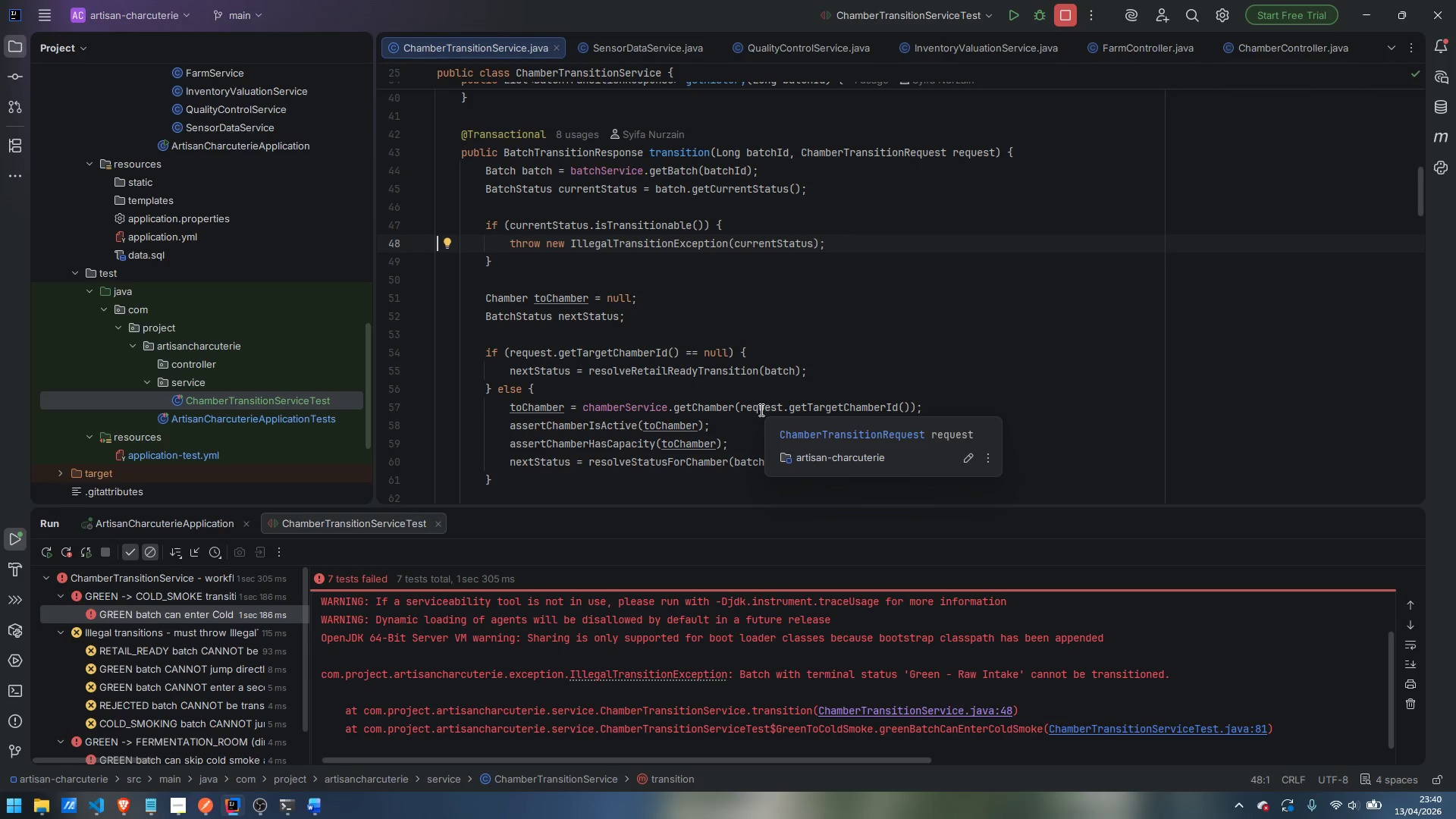 
double_click([171, 654])
 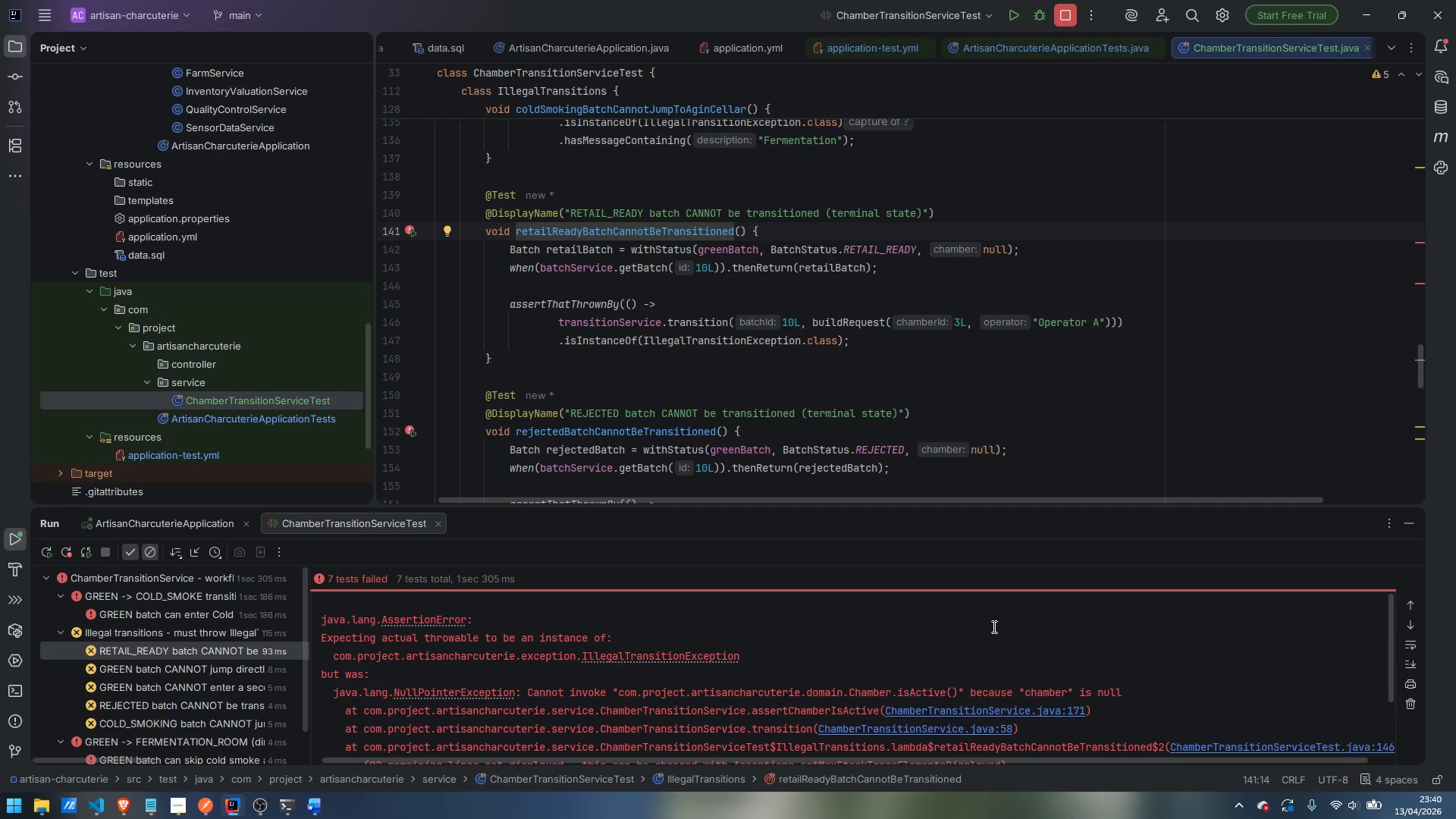 
wait(5.62)
 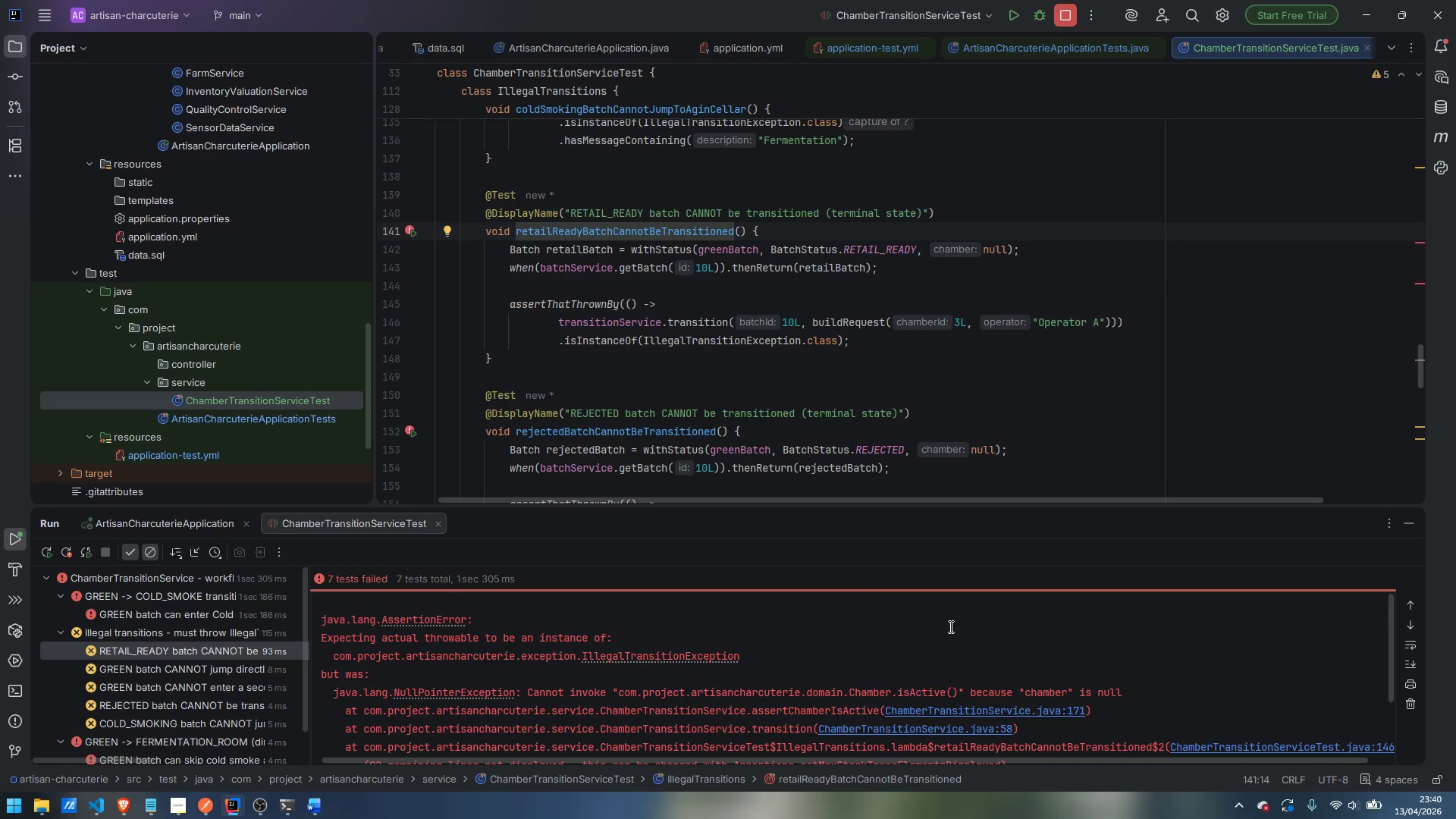 
scroll: coordinate [993, 626], scroll_direction: down, amount: 2.0
 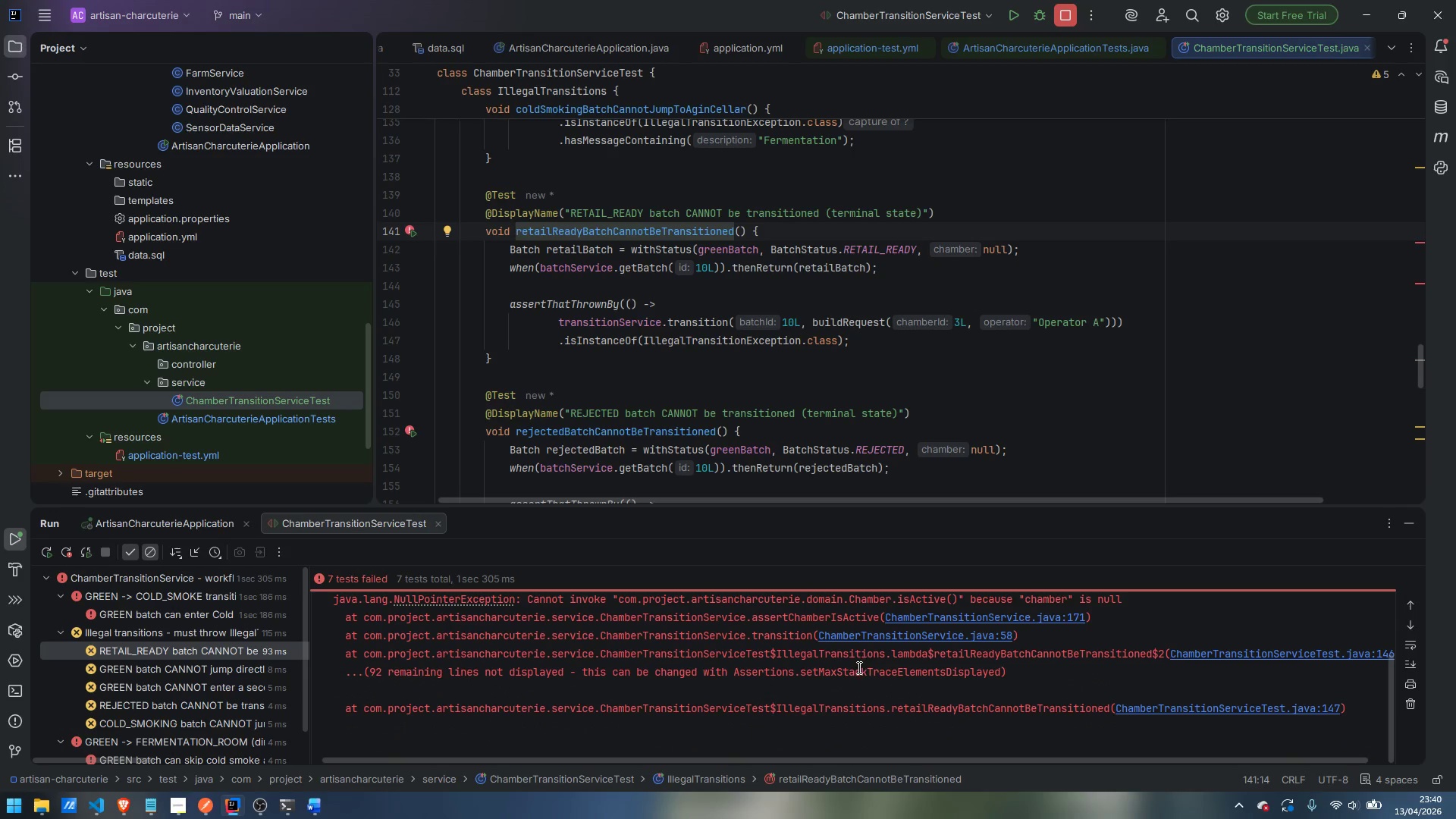 
scroll: coordinate [852, 669], scroll_direction: up, amount: 1.0
 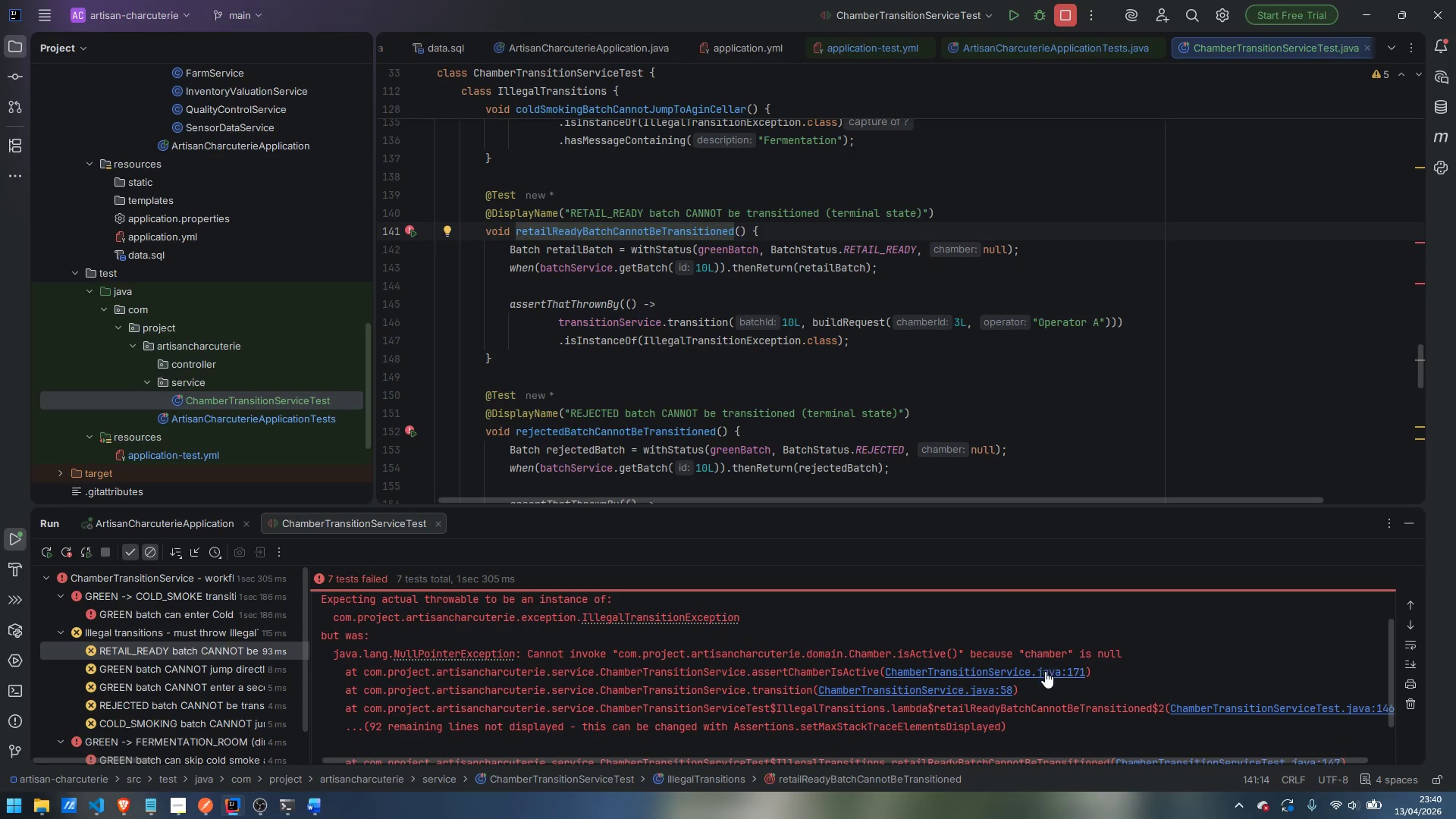 
left_click([1046, 672])
 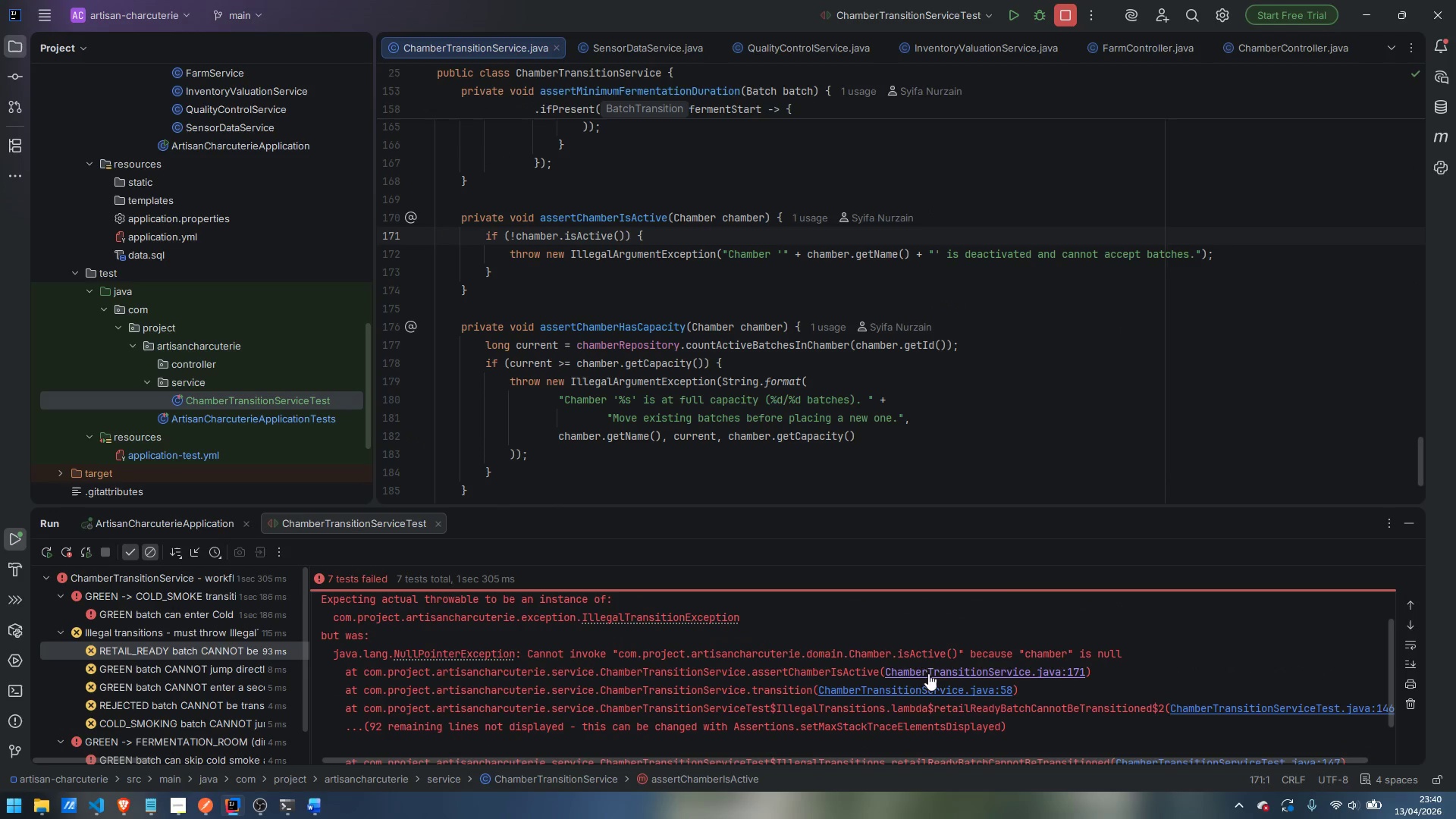 
scroll: coordinate [909, 672], scroll_direction: down, amount: 2.0
 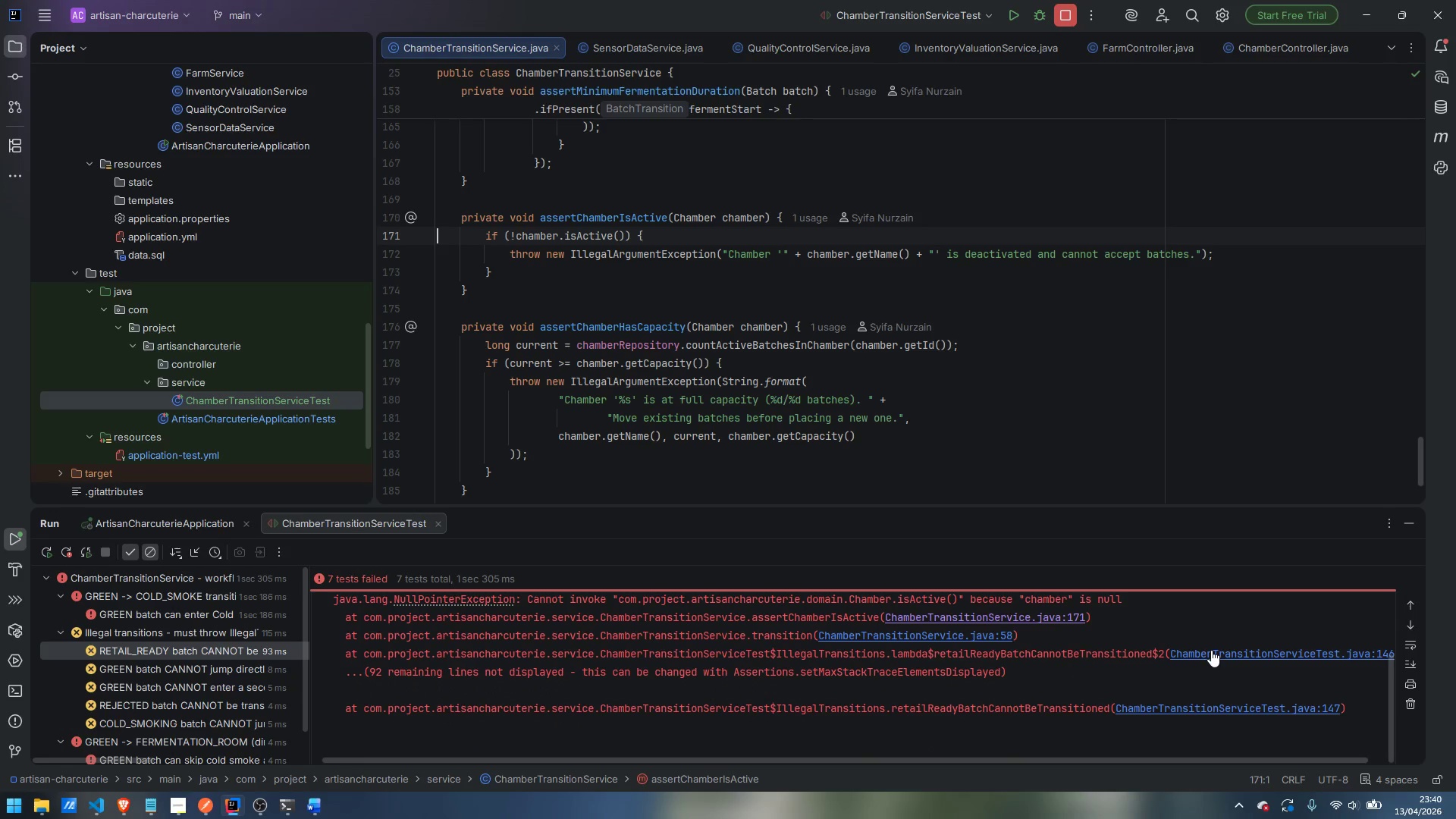 
left_click([1211, 650])
 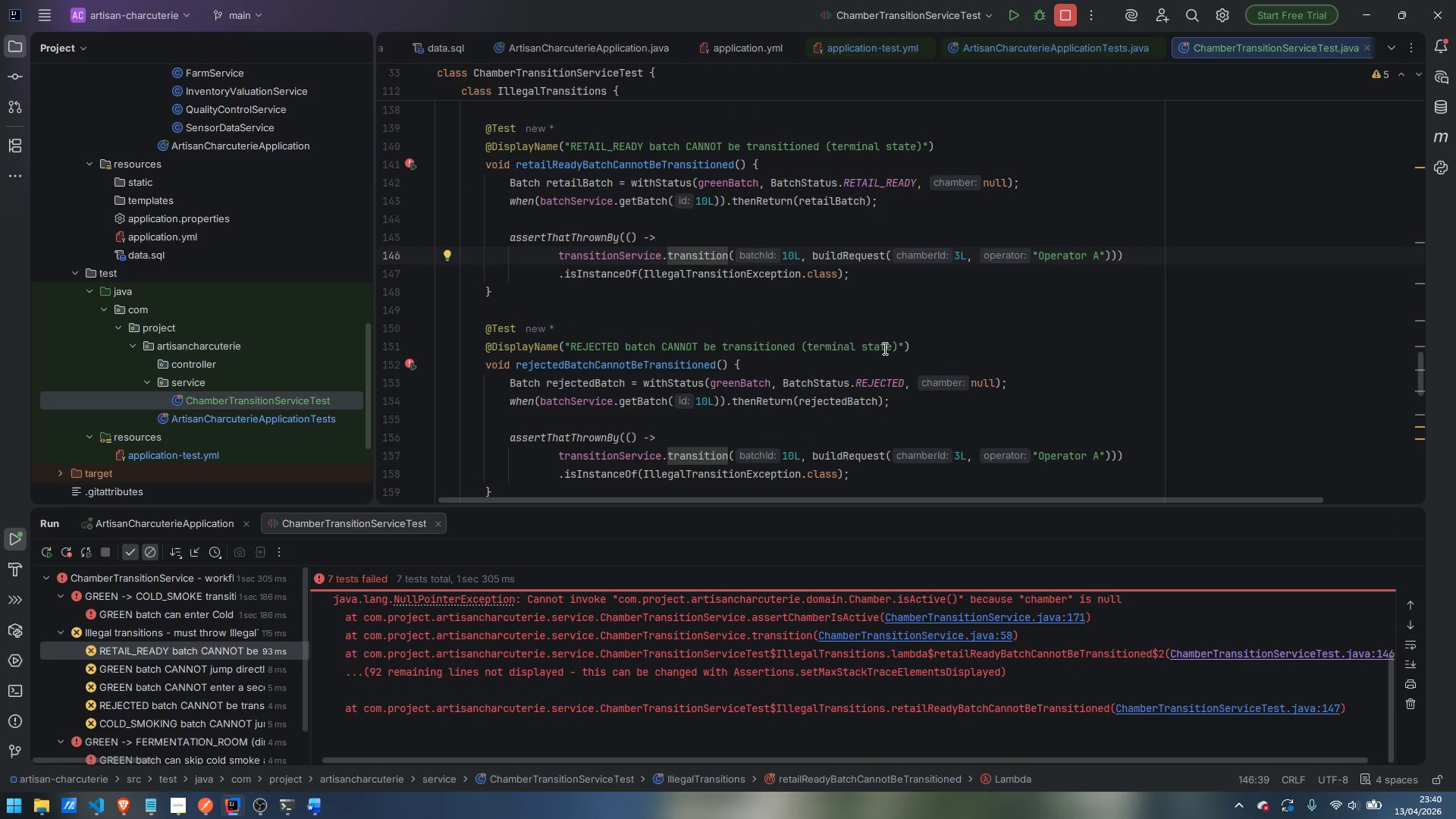 
scroll: coordinate [190, 650], scroll_direction: down, amount: 20.0
 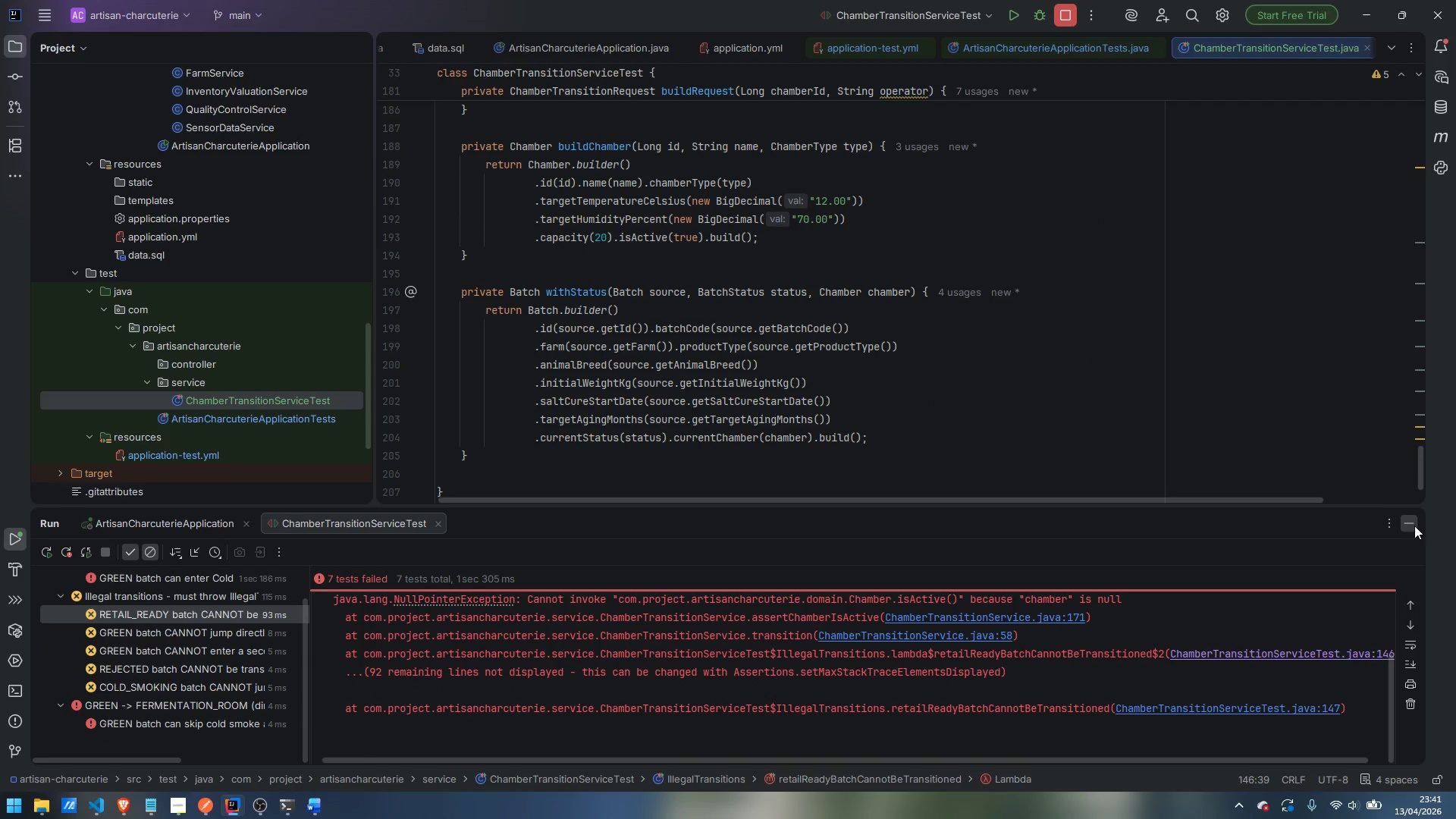 
left_click([1414, 526])
 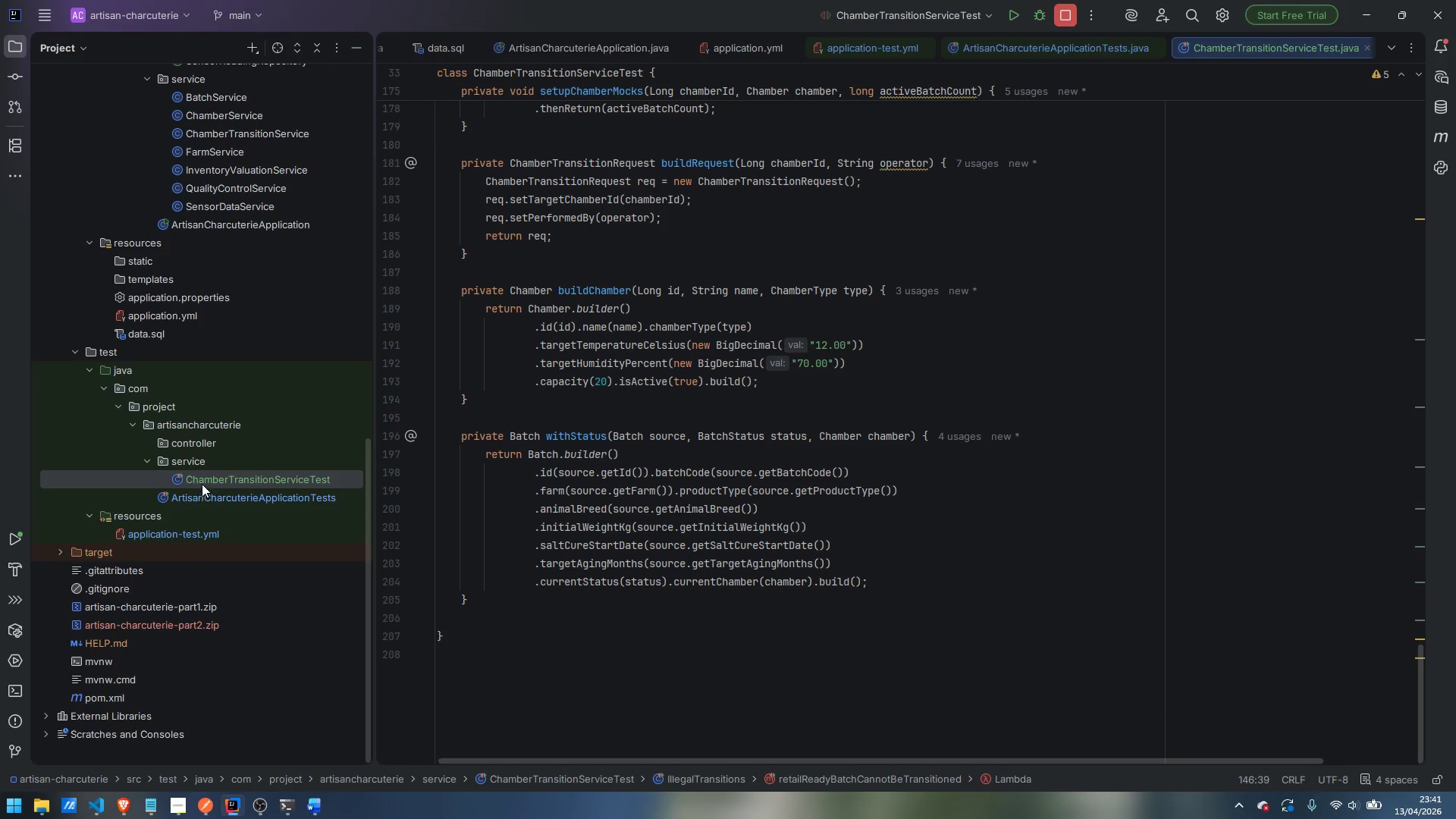 
double_click([205, 478])
 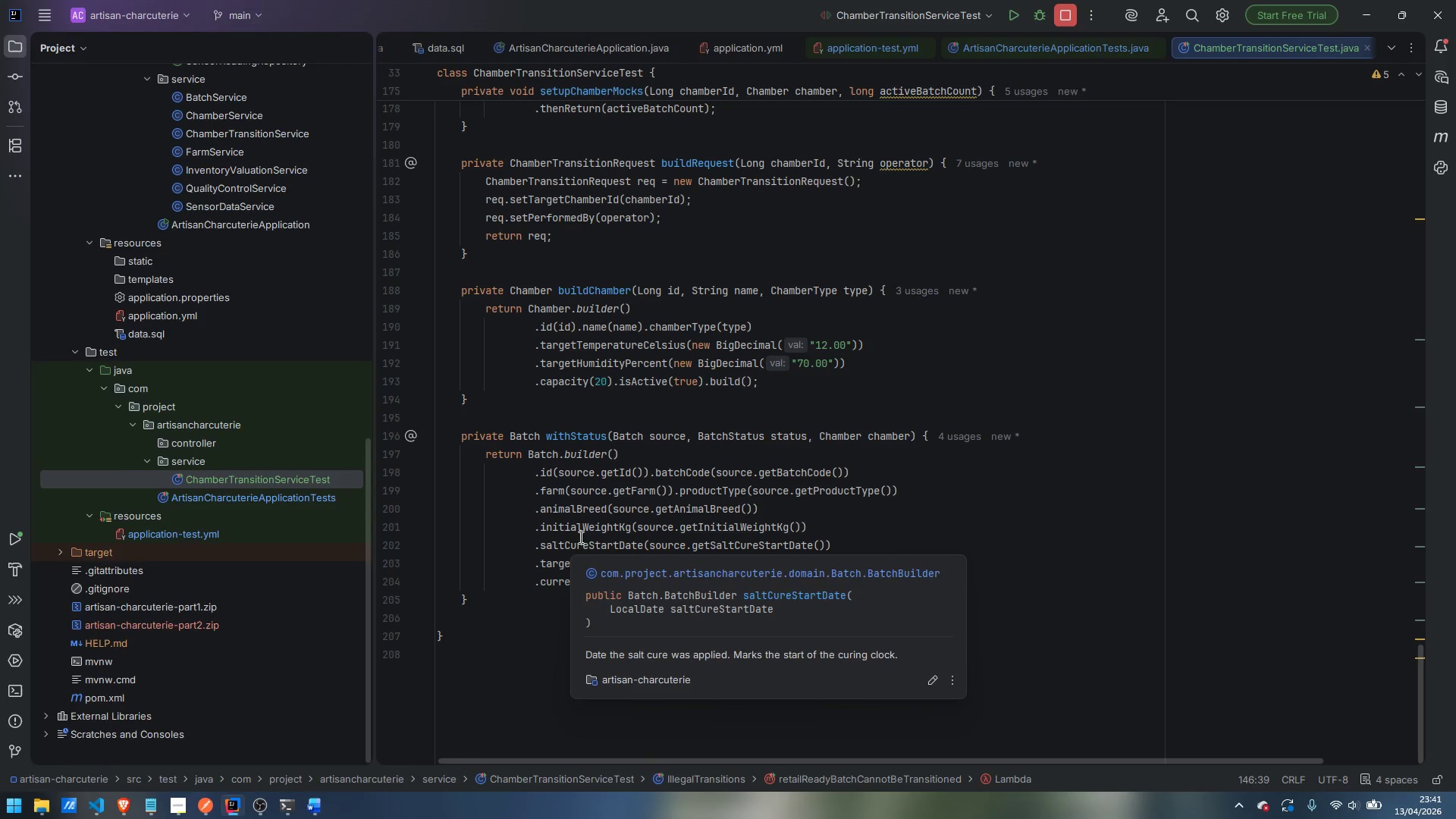 
scroll: coordinate [599, 450], scroll_direction: up, amount: 12.0
 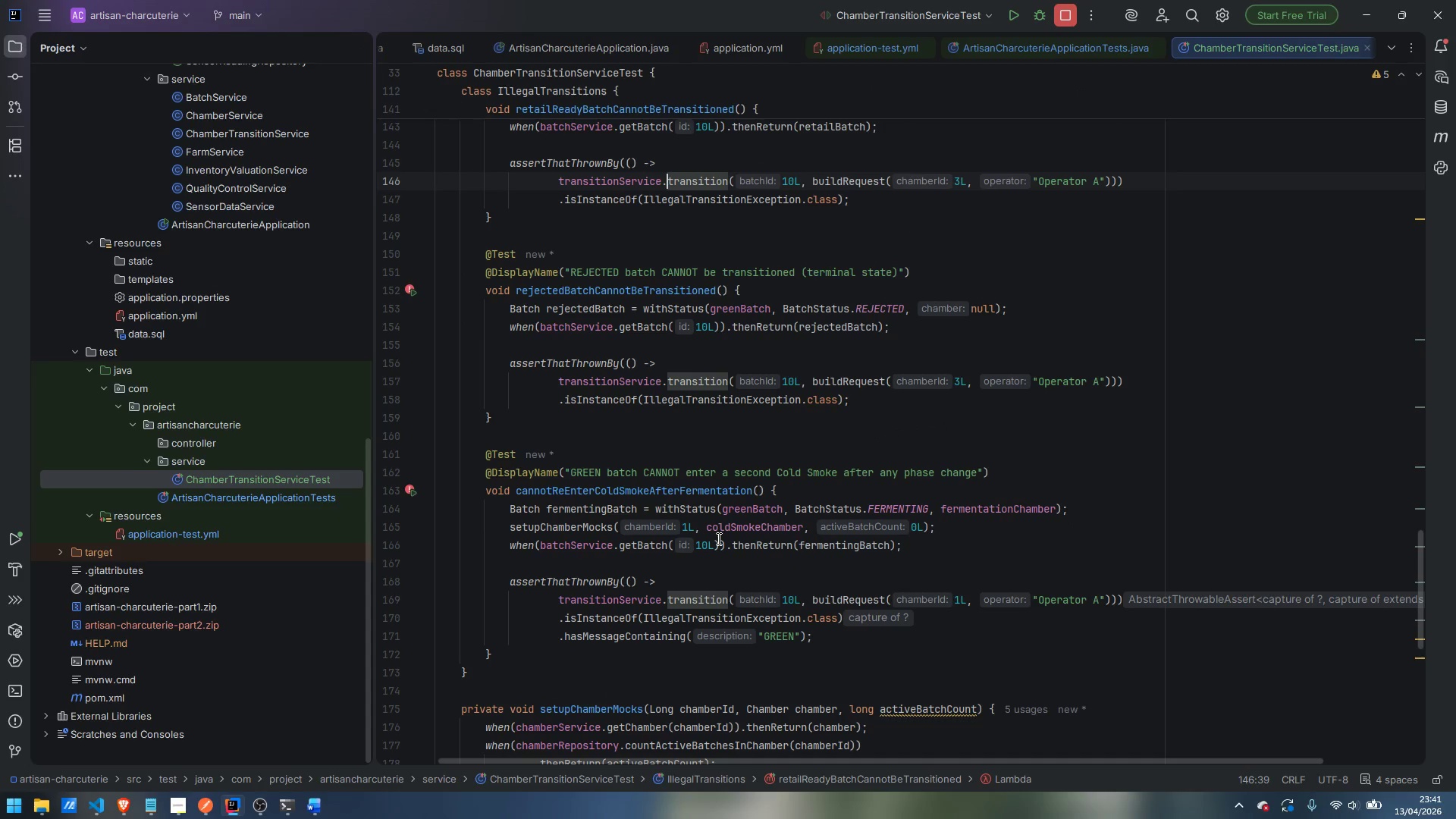 
scroll: coordinate [717, 538], scroll_direction: down, amount: 1.0
 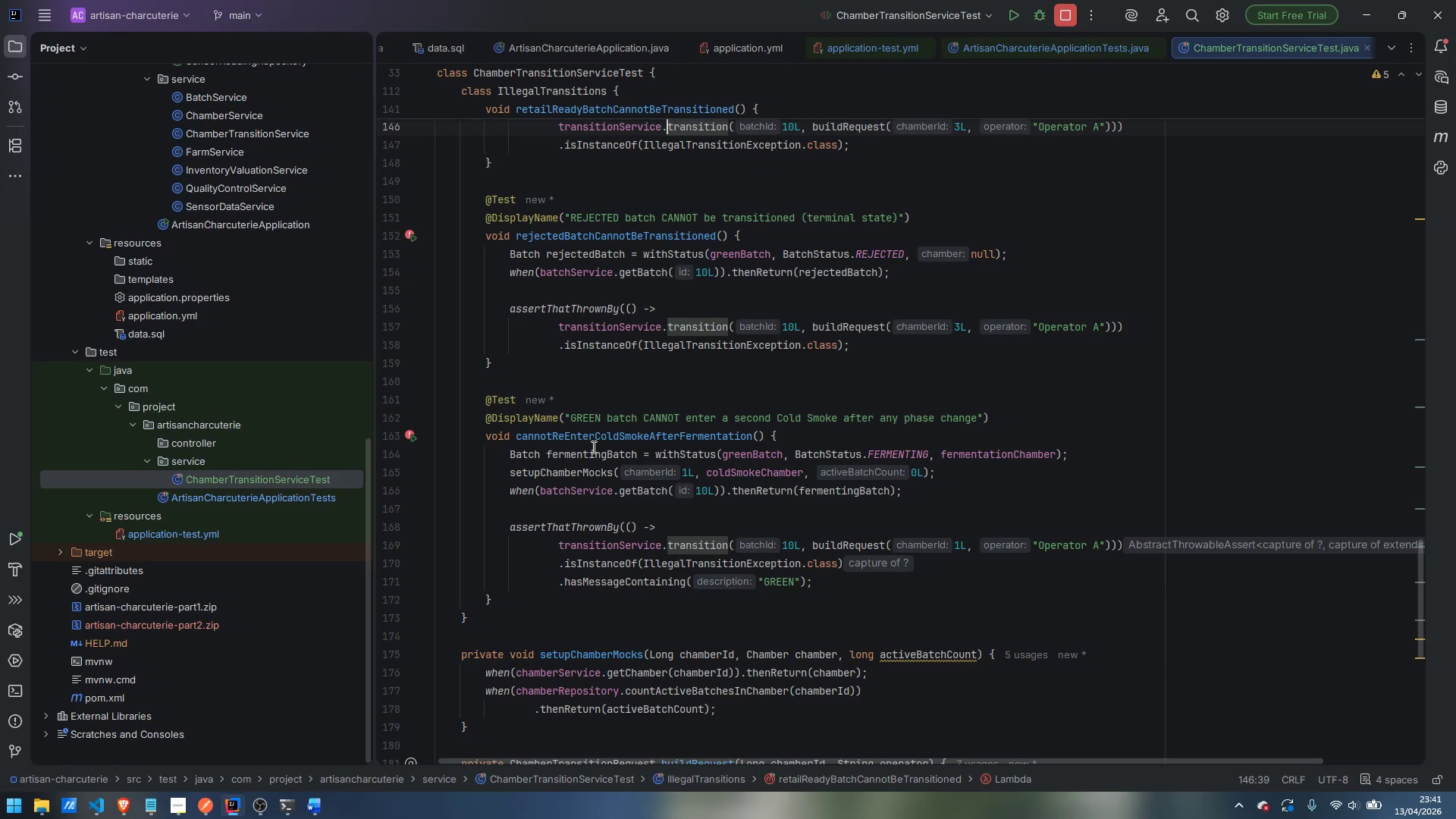 
wait(7.29)
 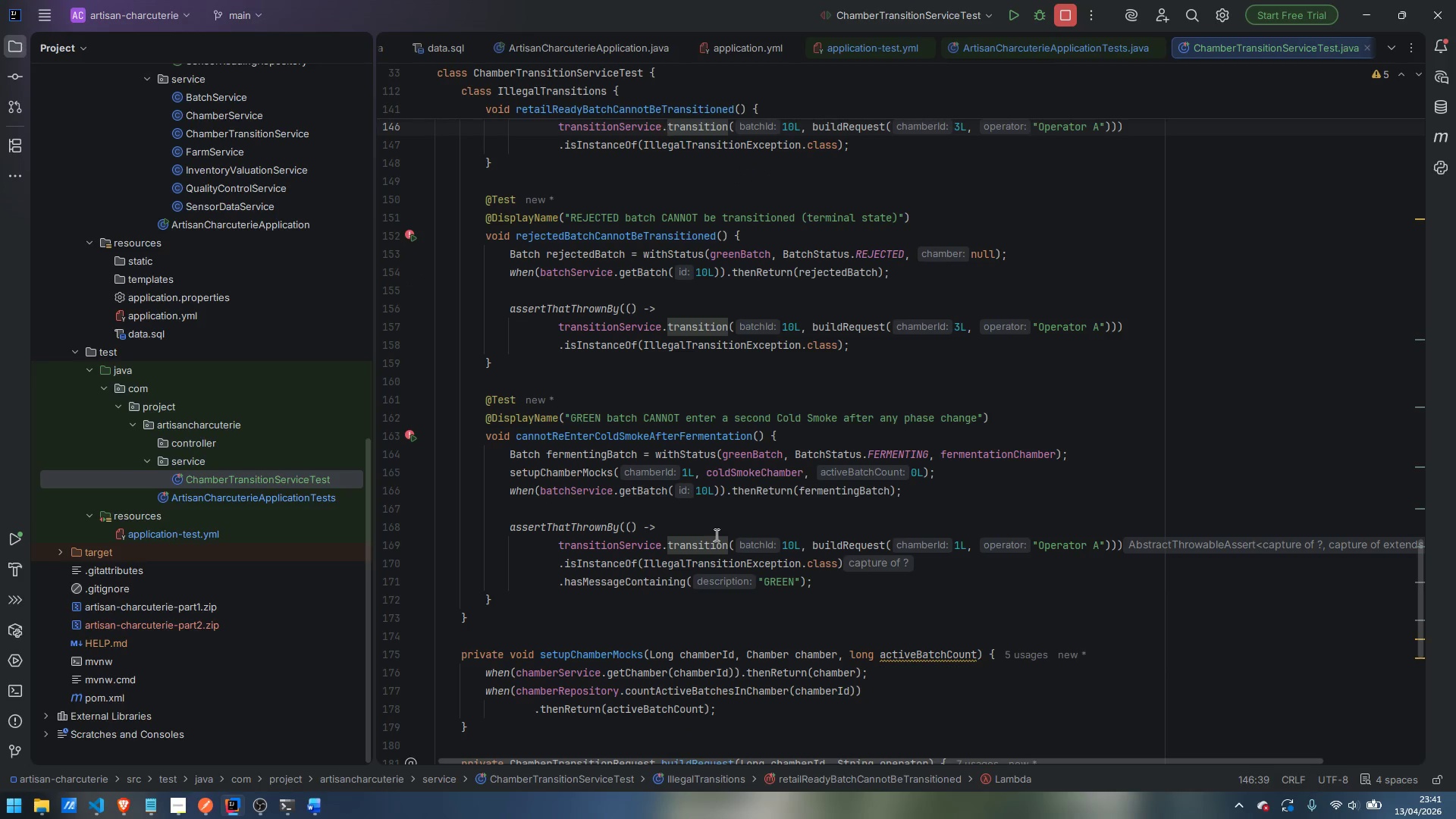 
left_click([491, 619])
 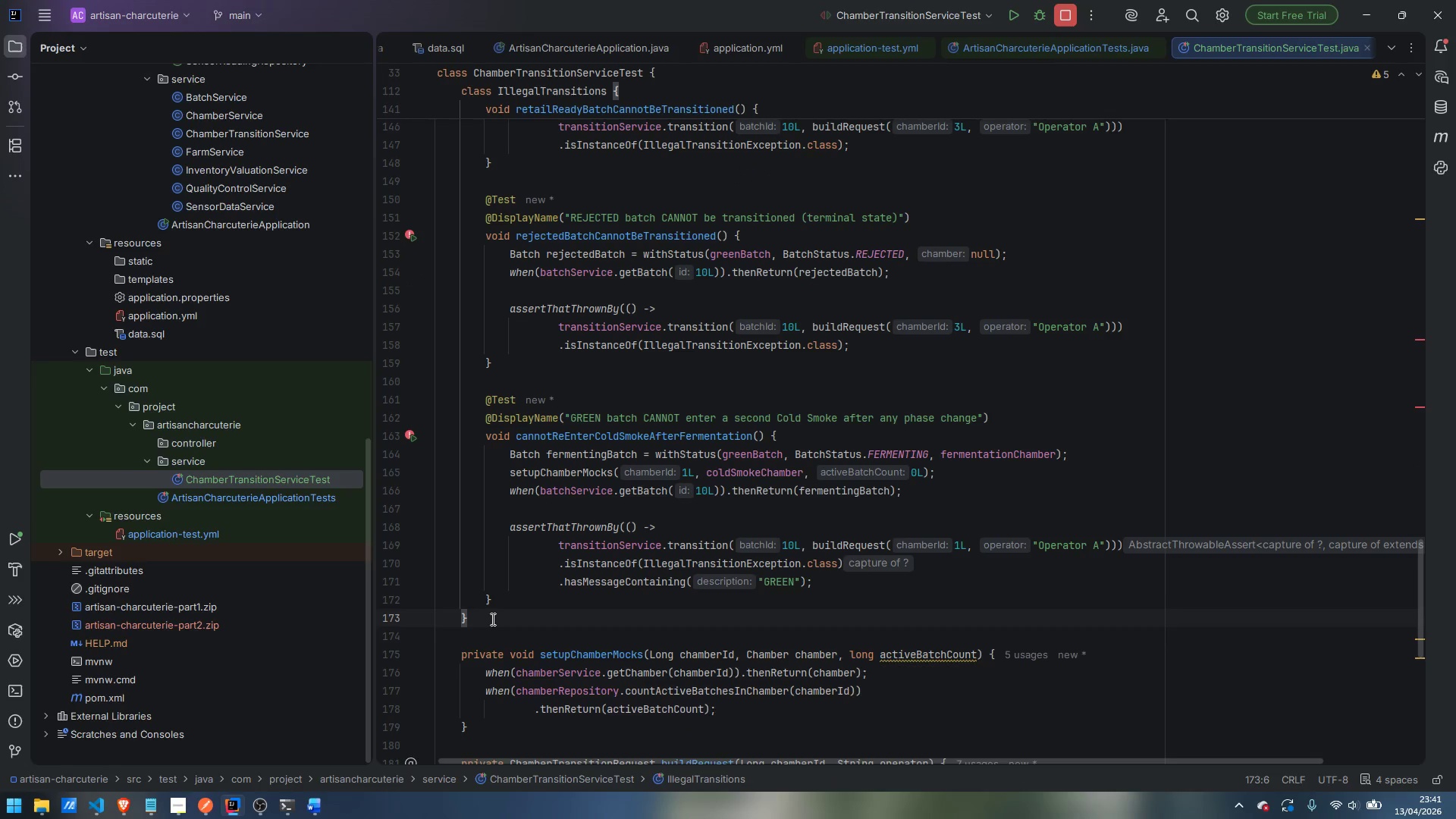 
key(Enter)
 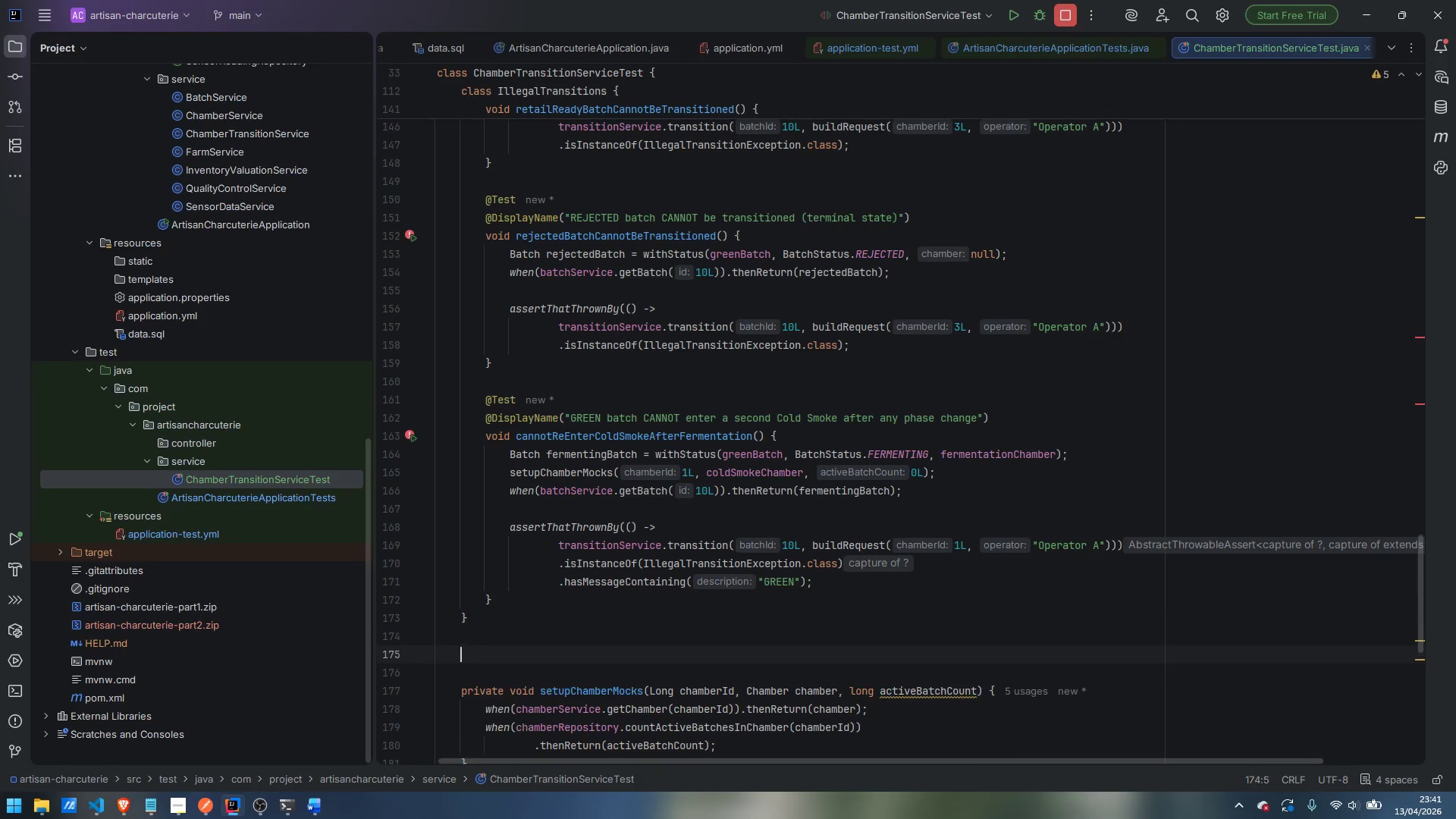 
key(Enter)
 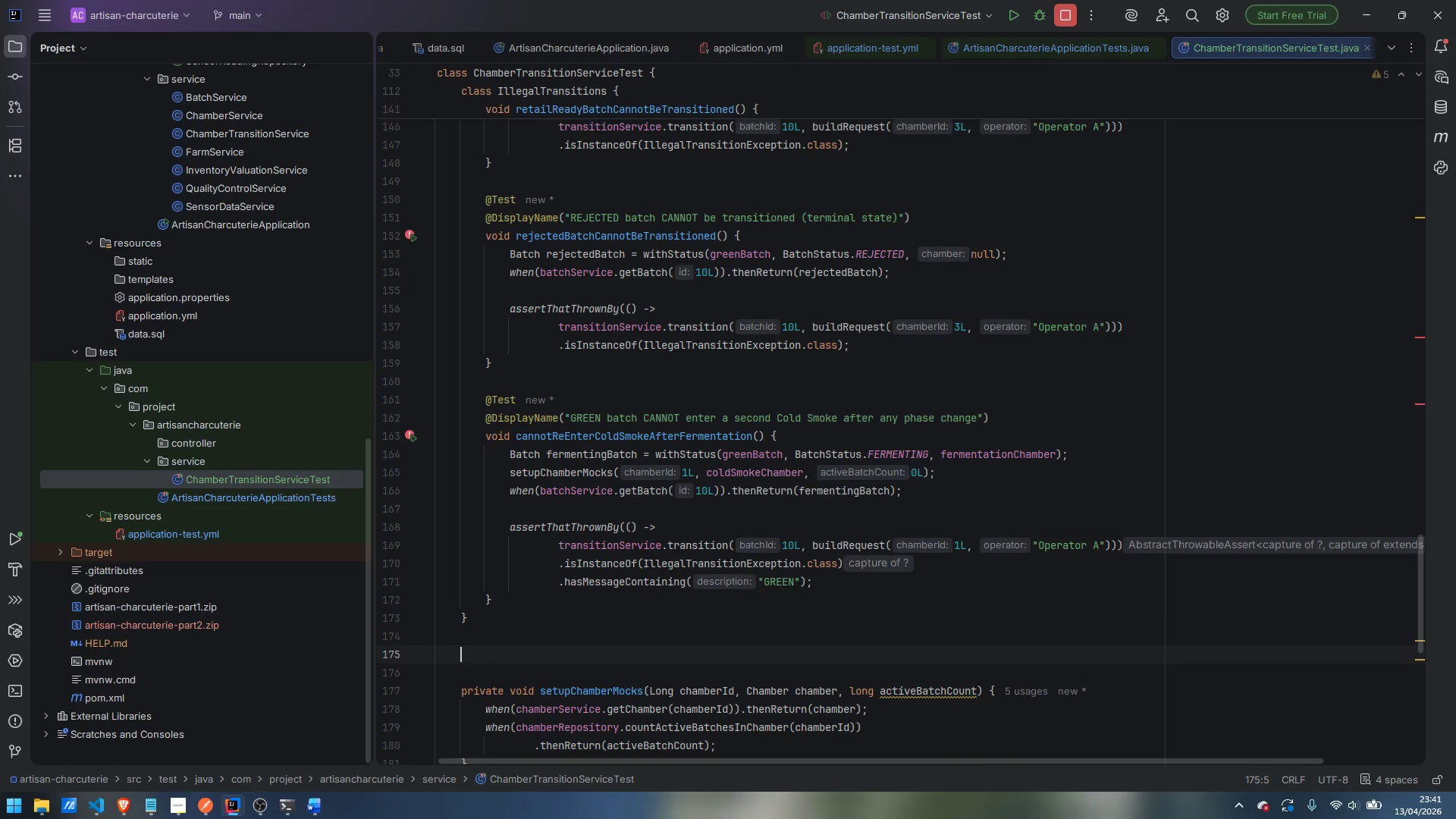 
type(// FERMENTING -> AGING - minimum fermentation fu)
key(Backspace)
key(Backspace)
type(duration)
 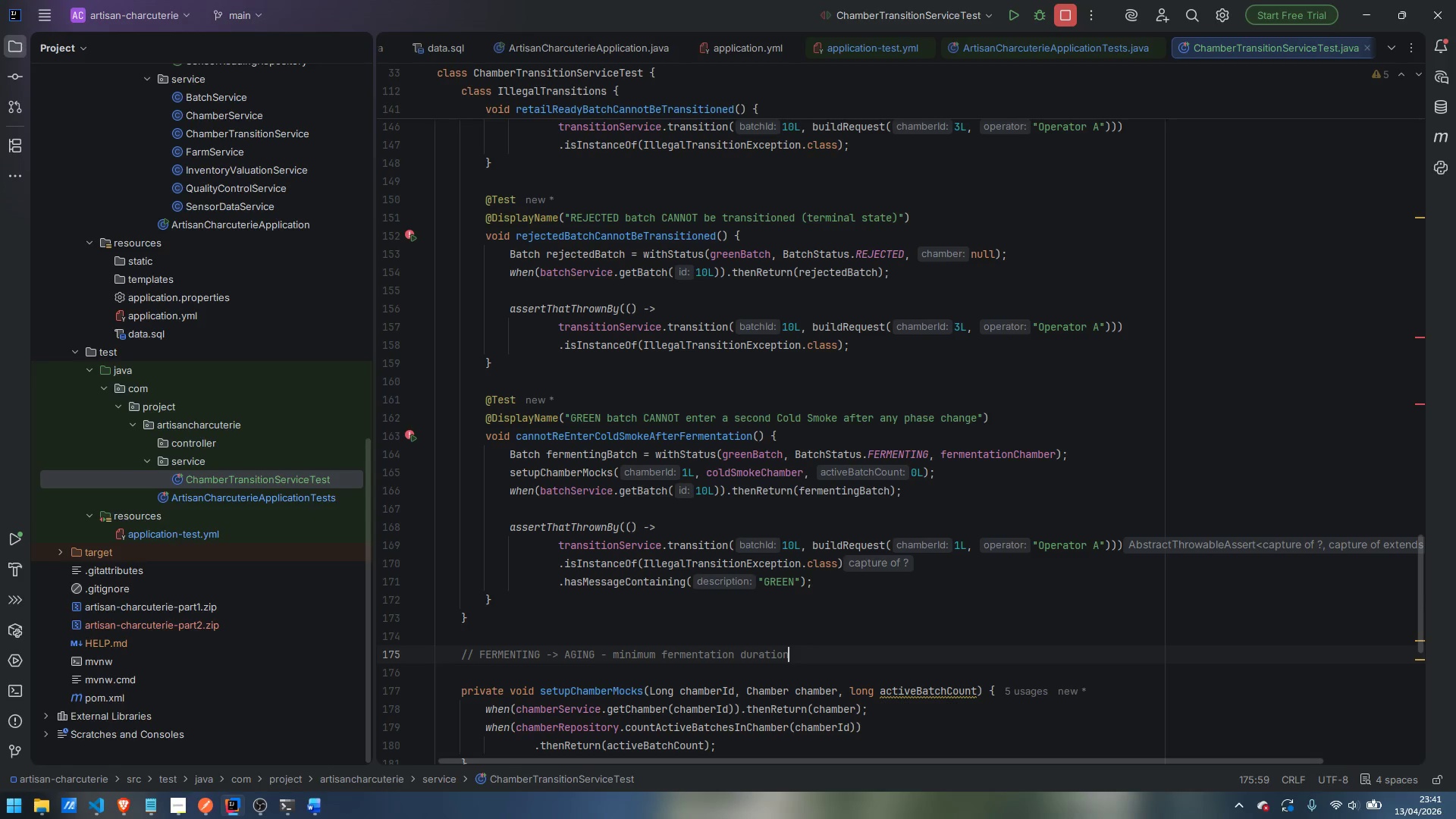 
wait(8.67)
 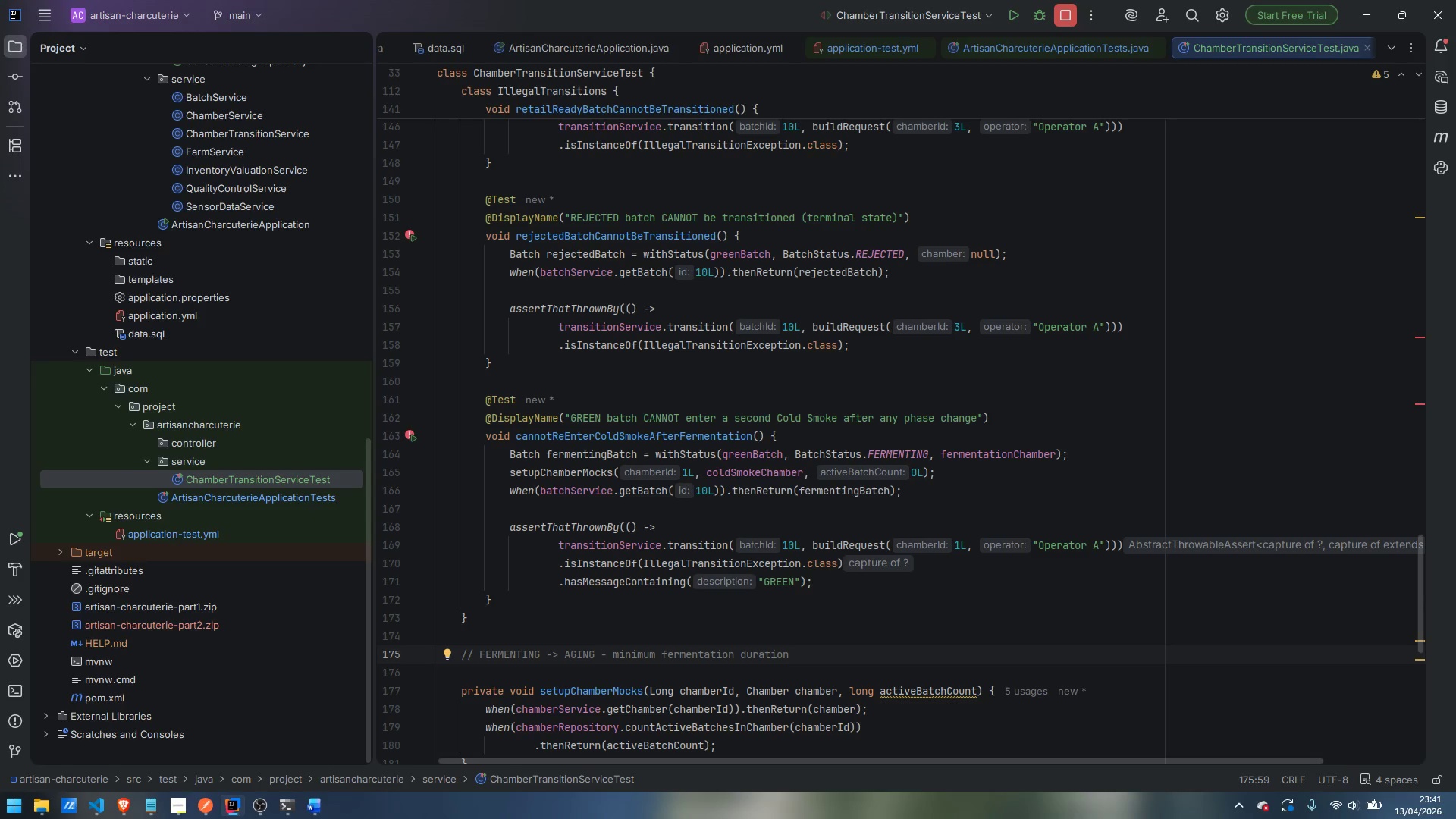 
key(Enter)
 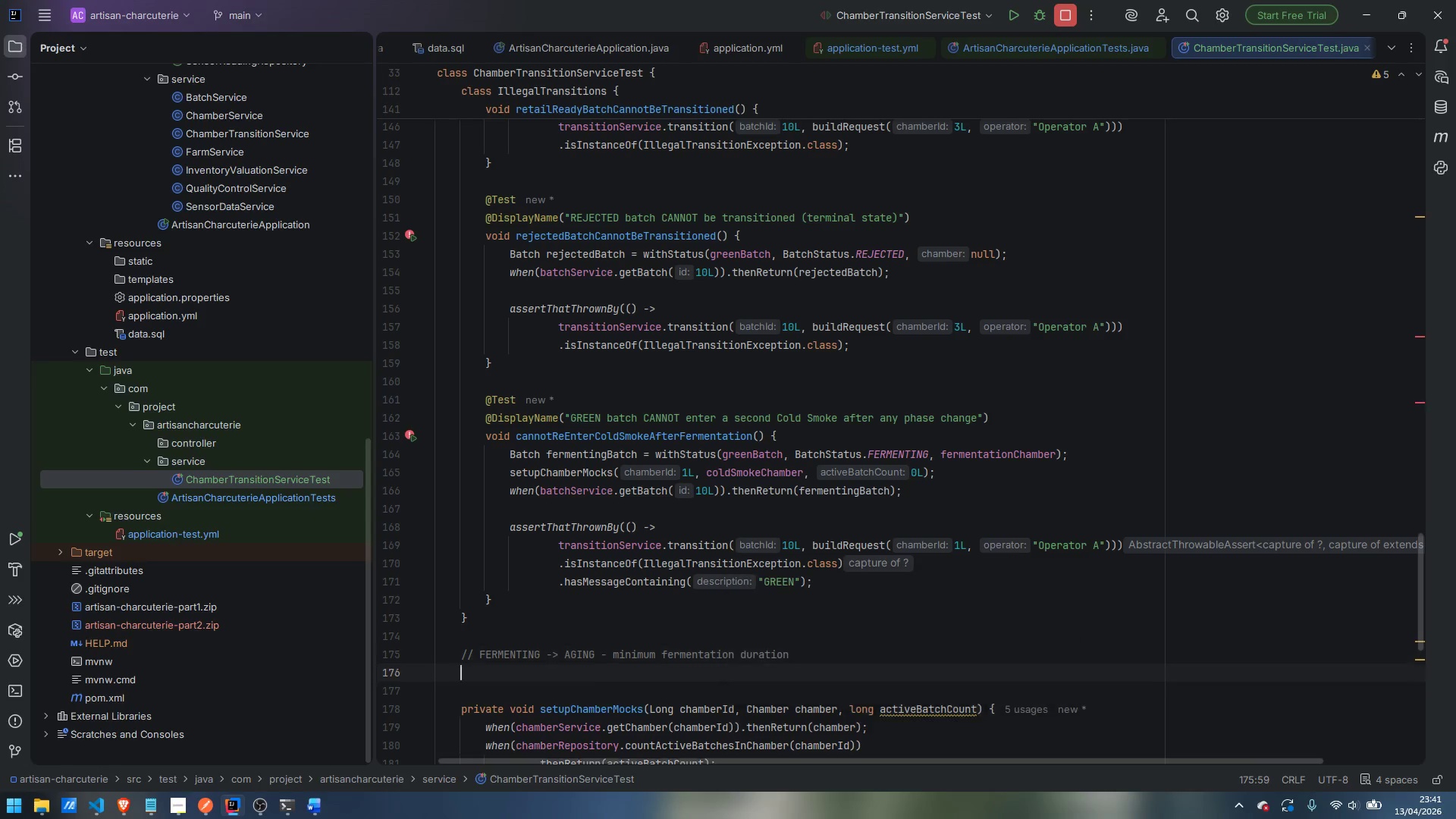 
key(Enter)
 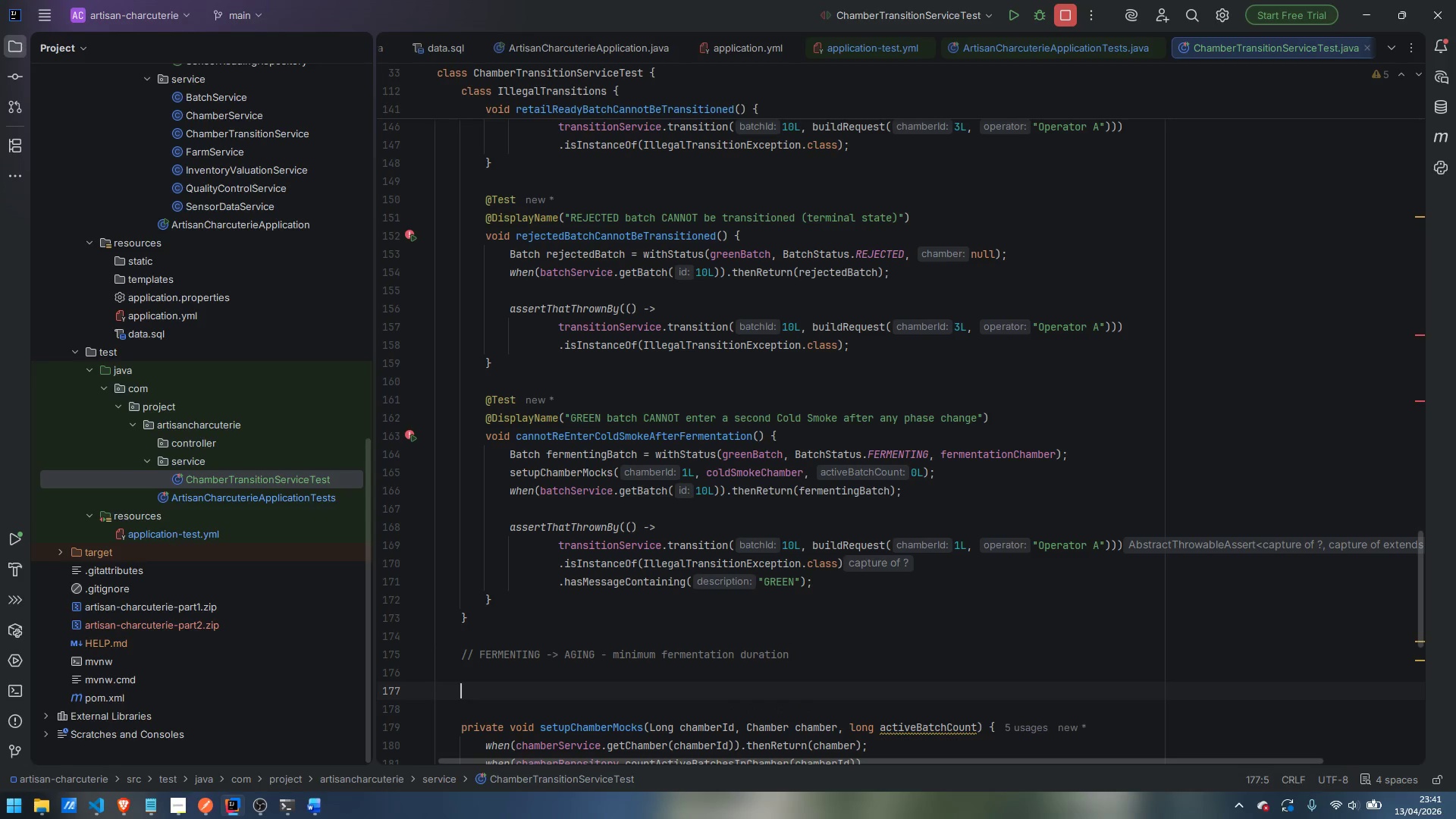 
type(@NEsted)
 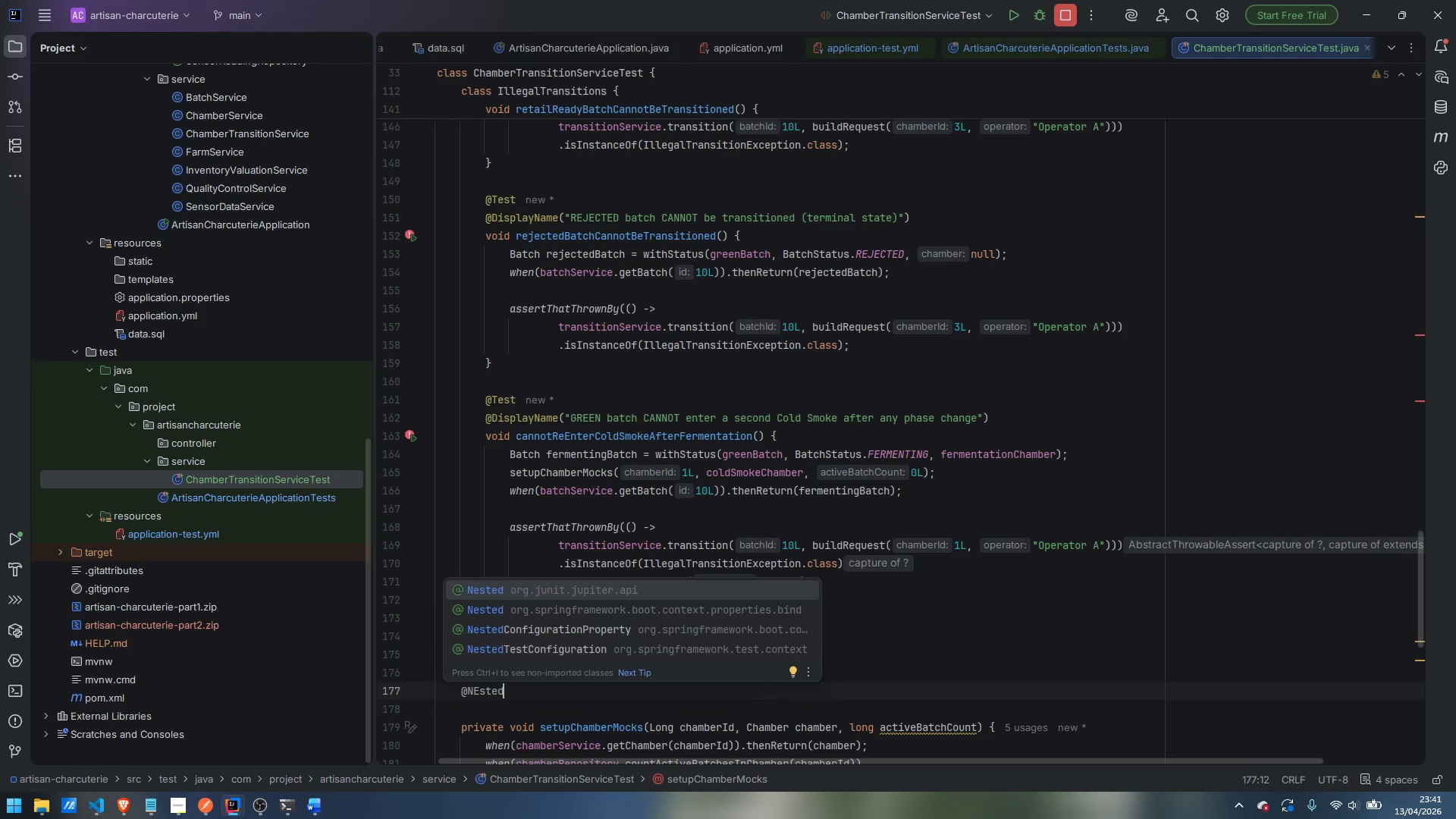 
key(Enter)
 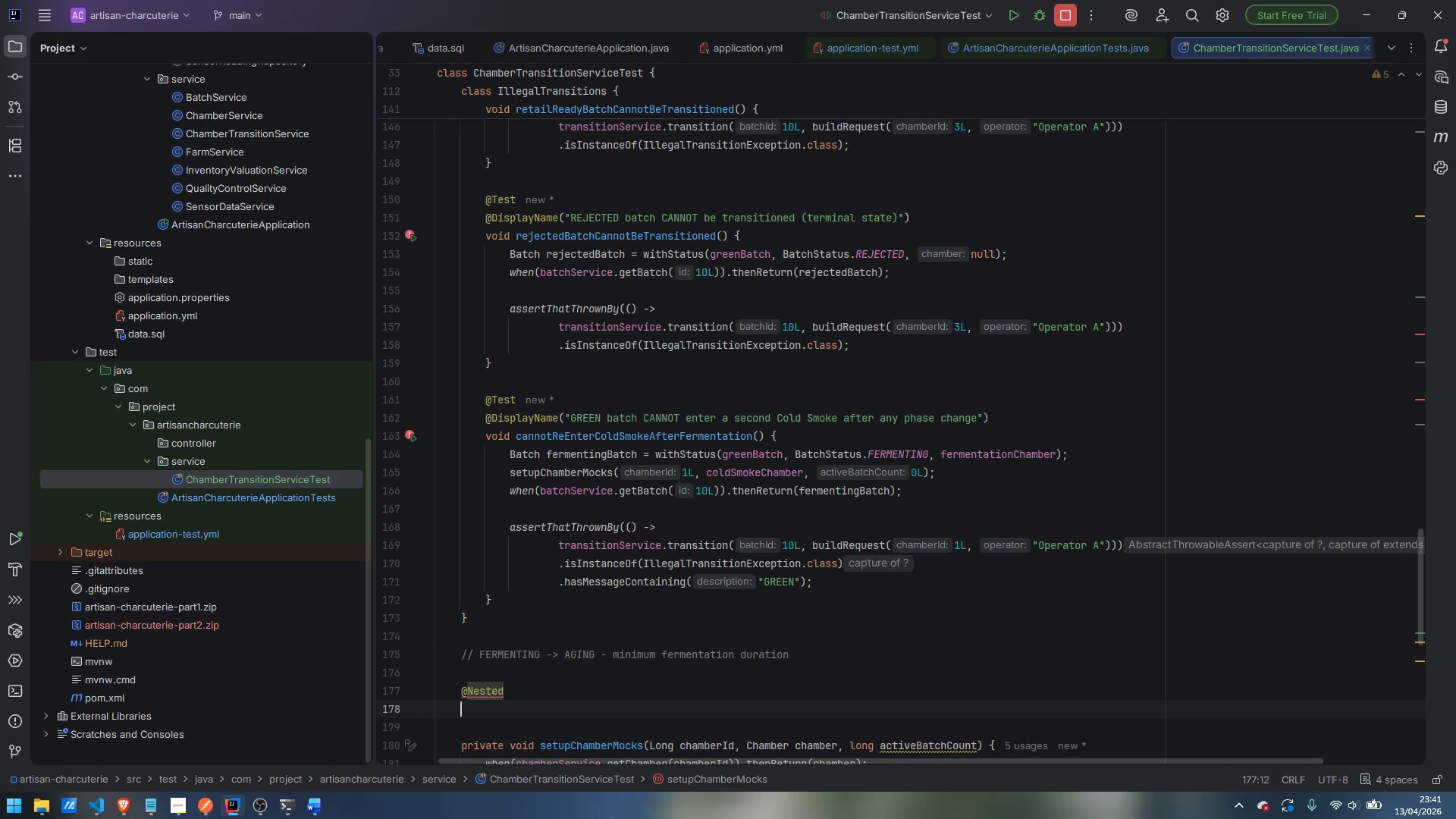 
key(Enter)
 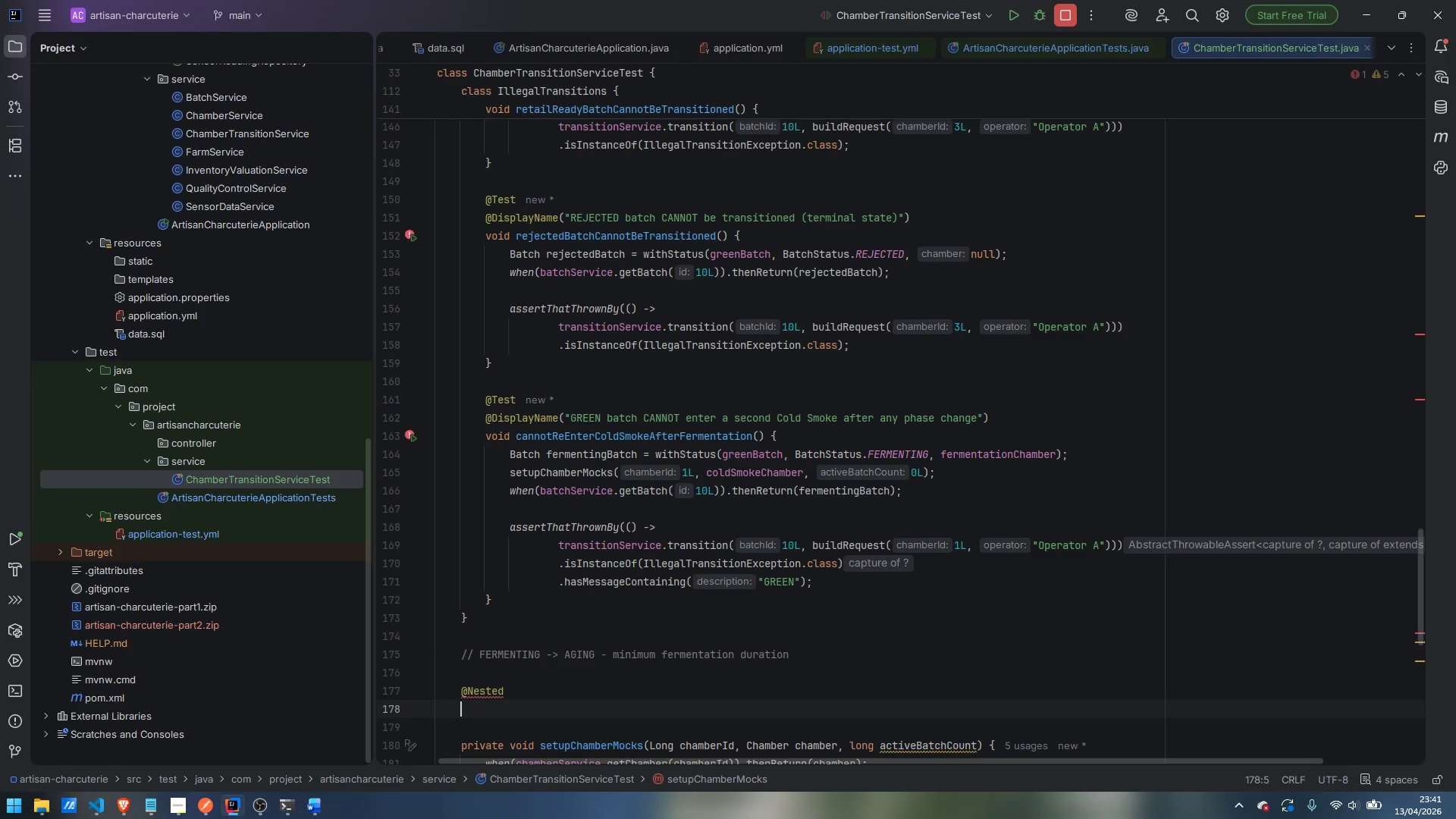 
type(@DisplayName)
 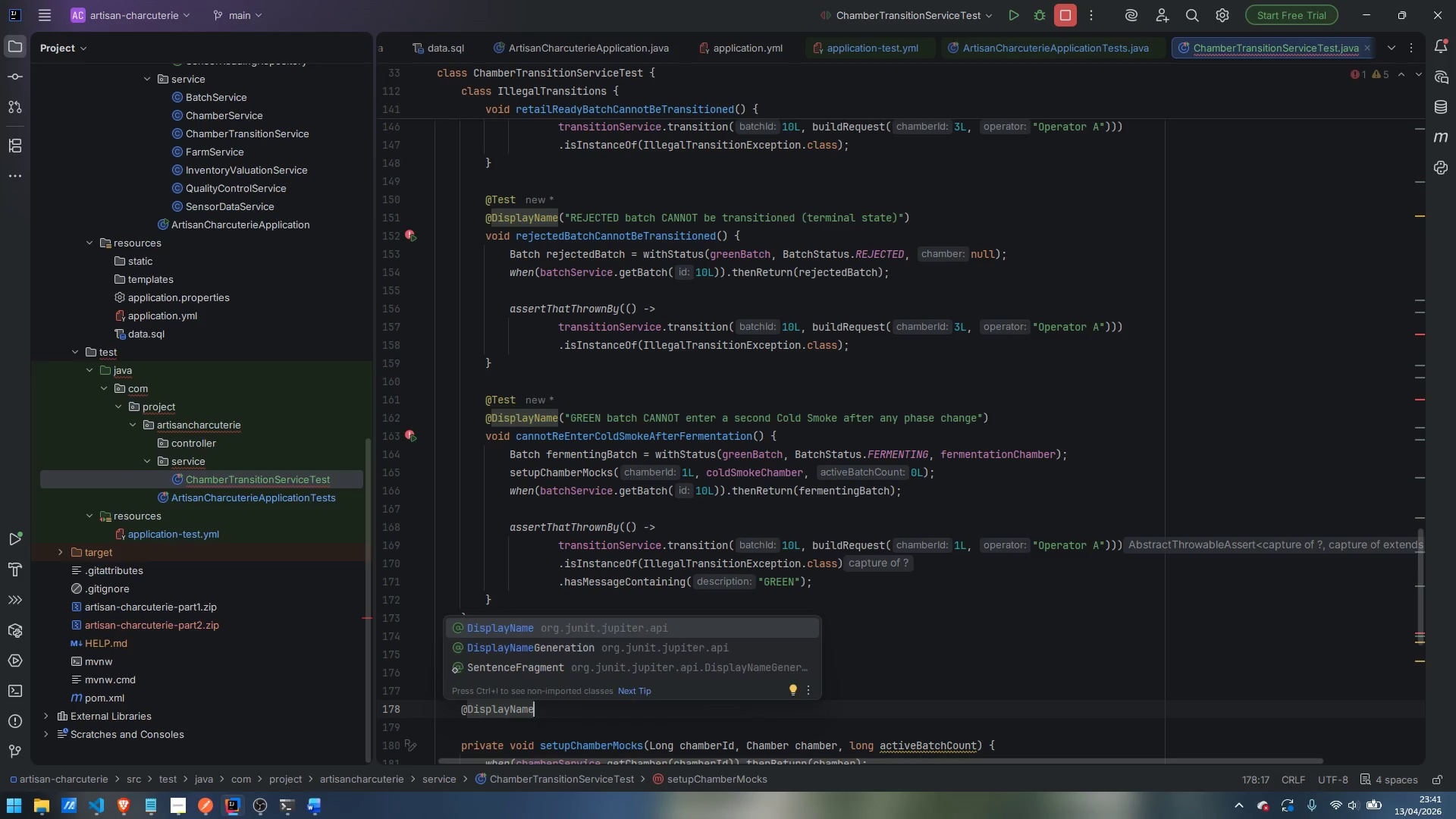 
key(Enter)
 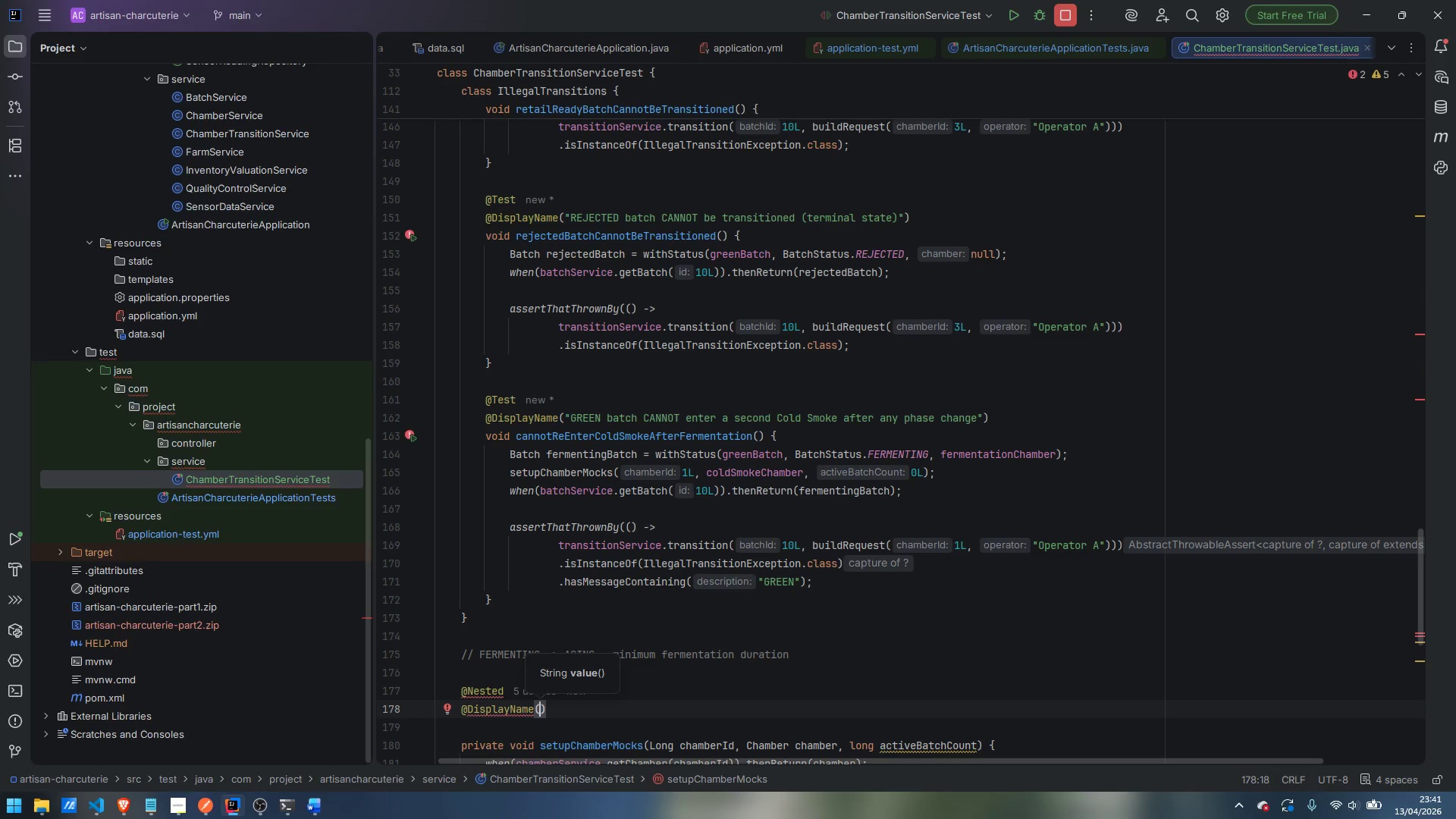 
type("FERMENTING -> AGING - fermentation duration enforcement)
 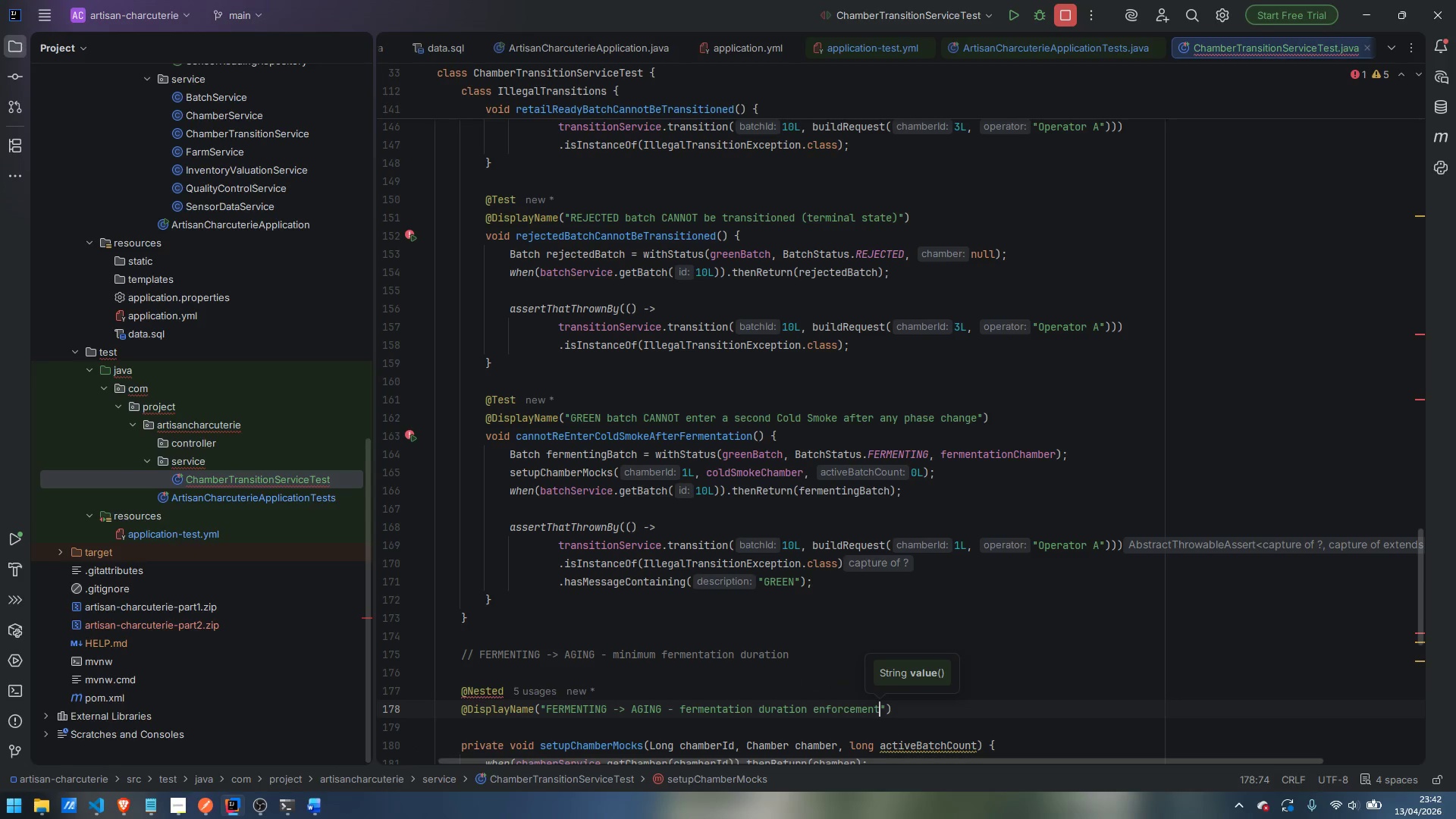 
key(ArrowRight)
 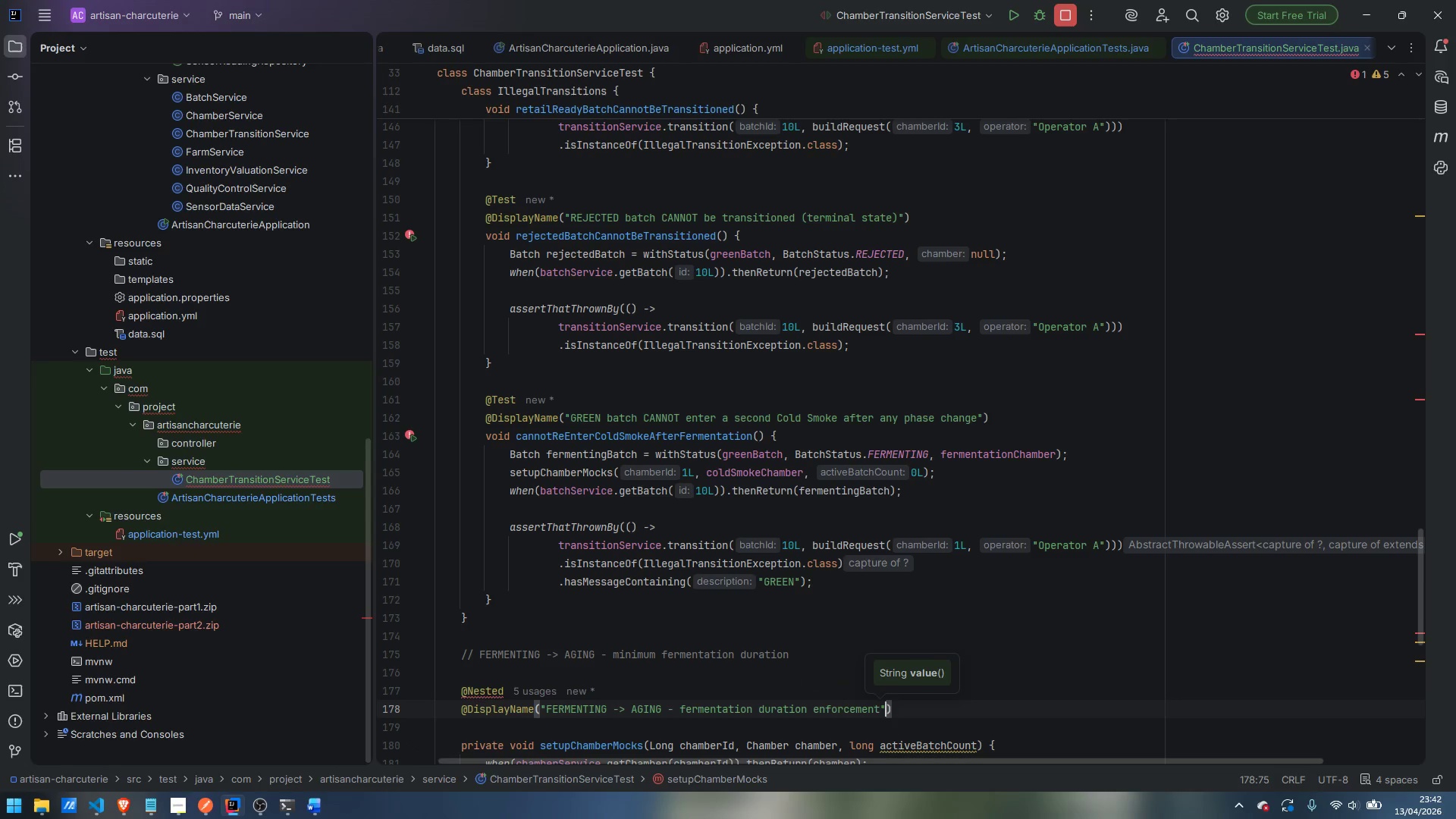 
key(ArrowRight)
 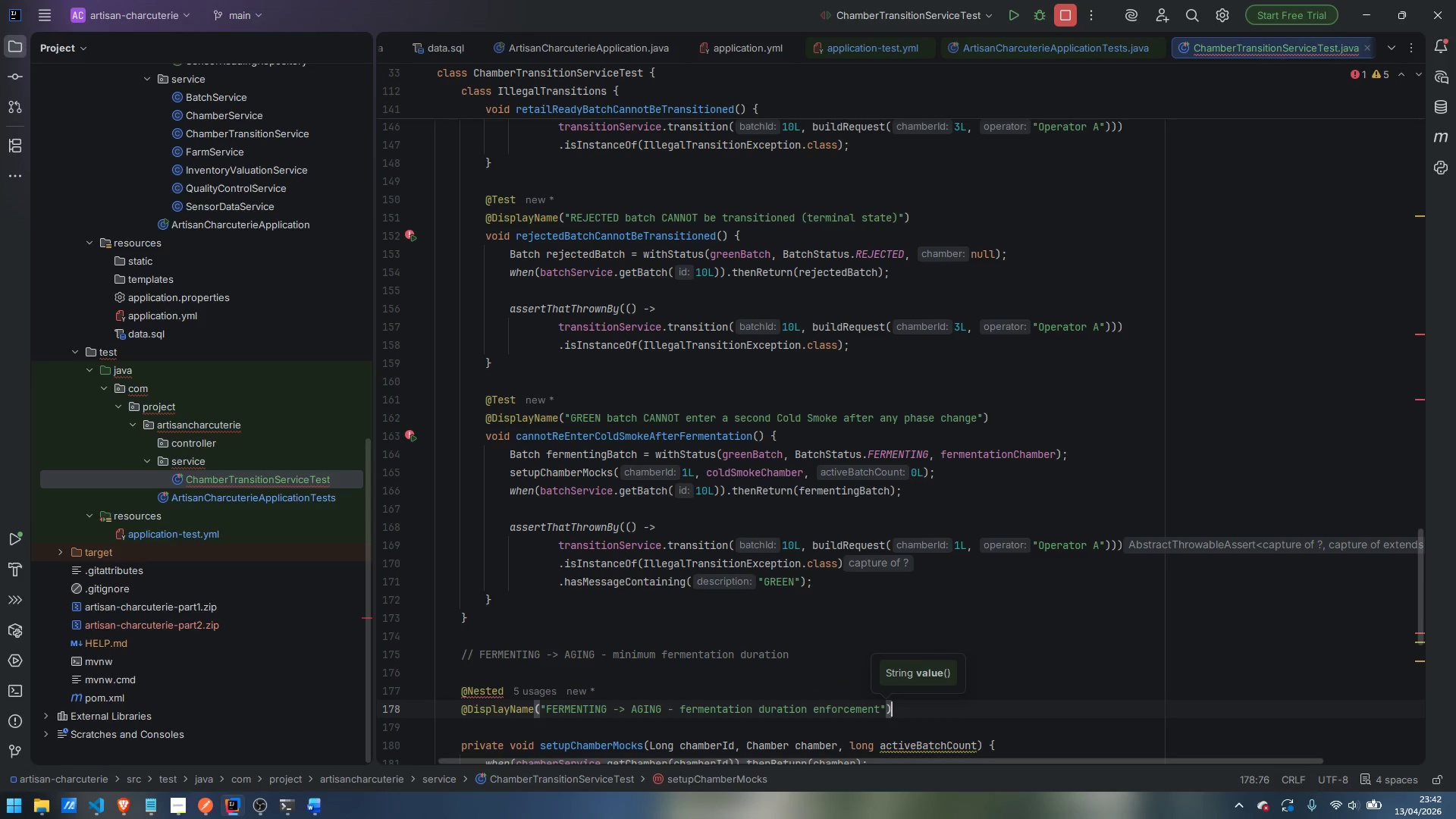 
key(Enter)
 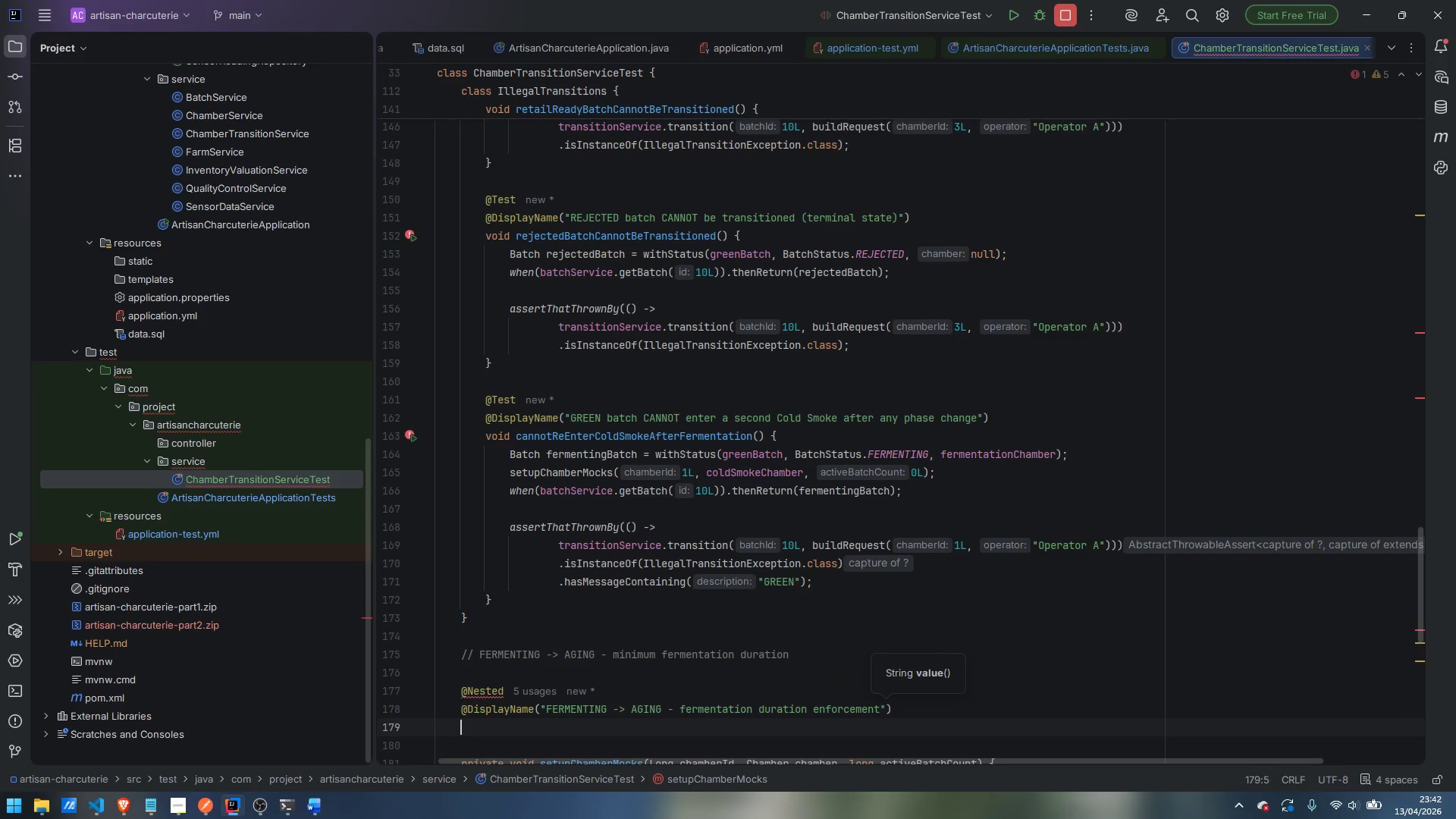 
type(class FermentationDuration {)
 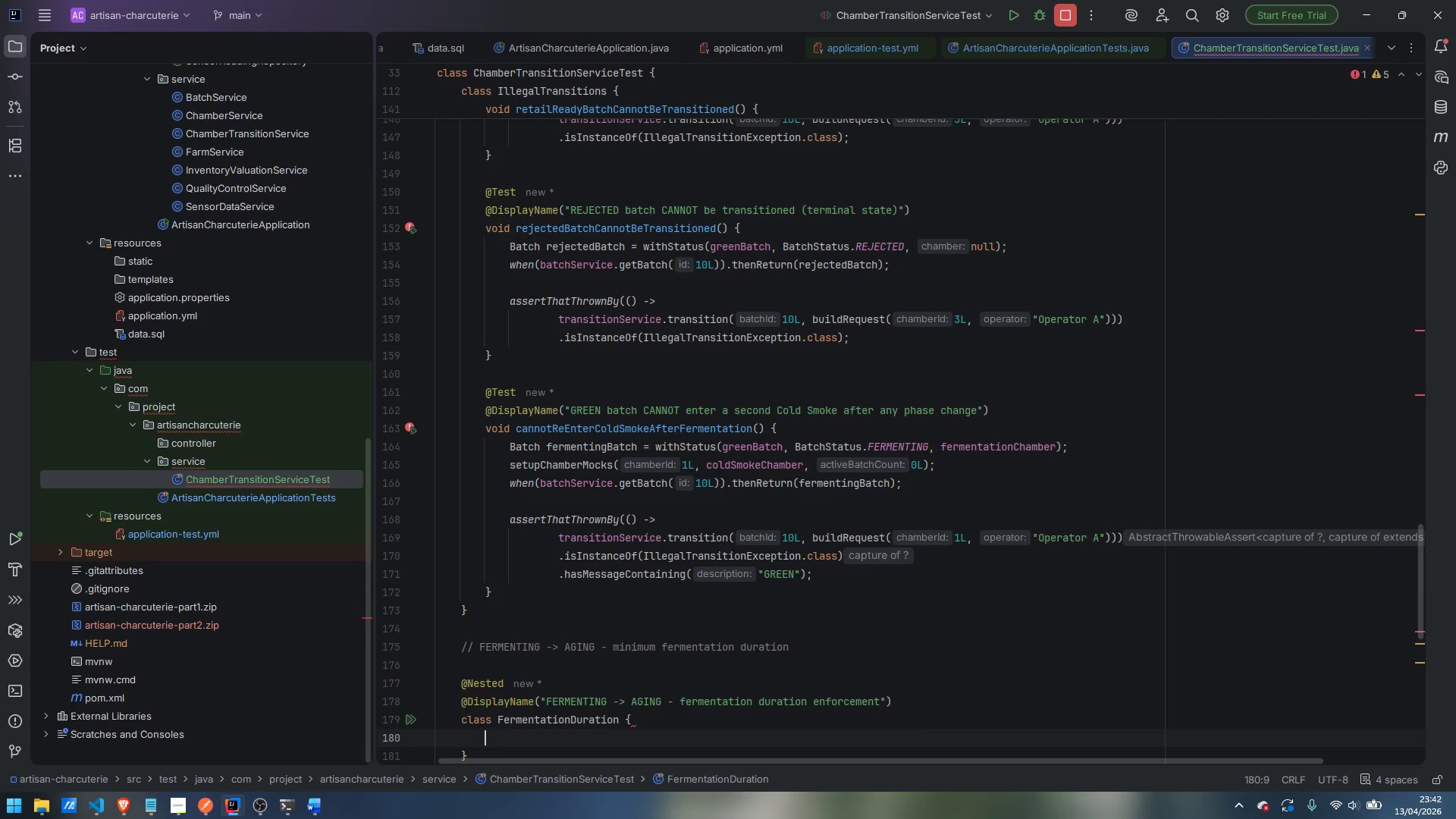 
 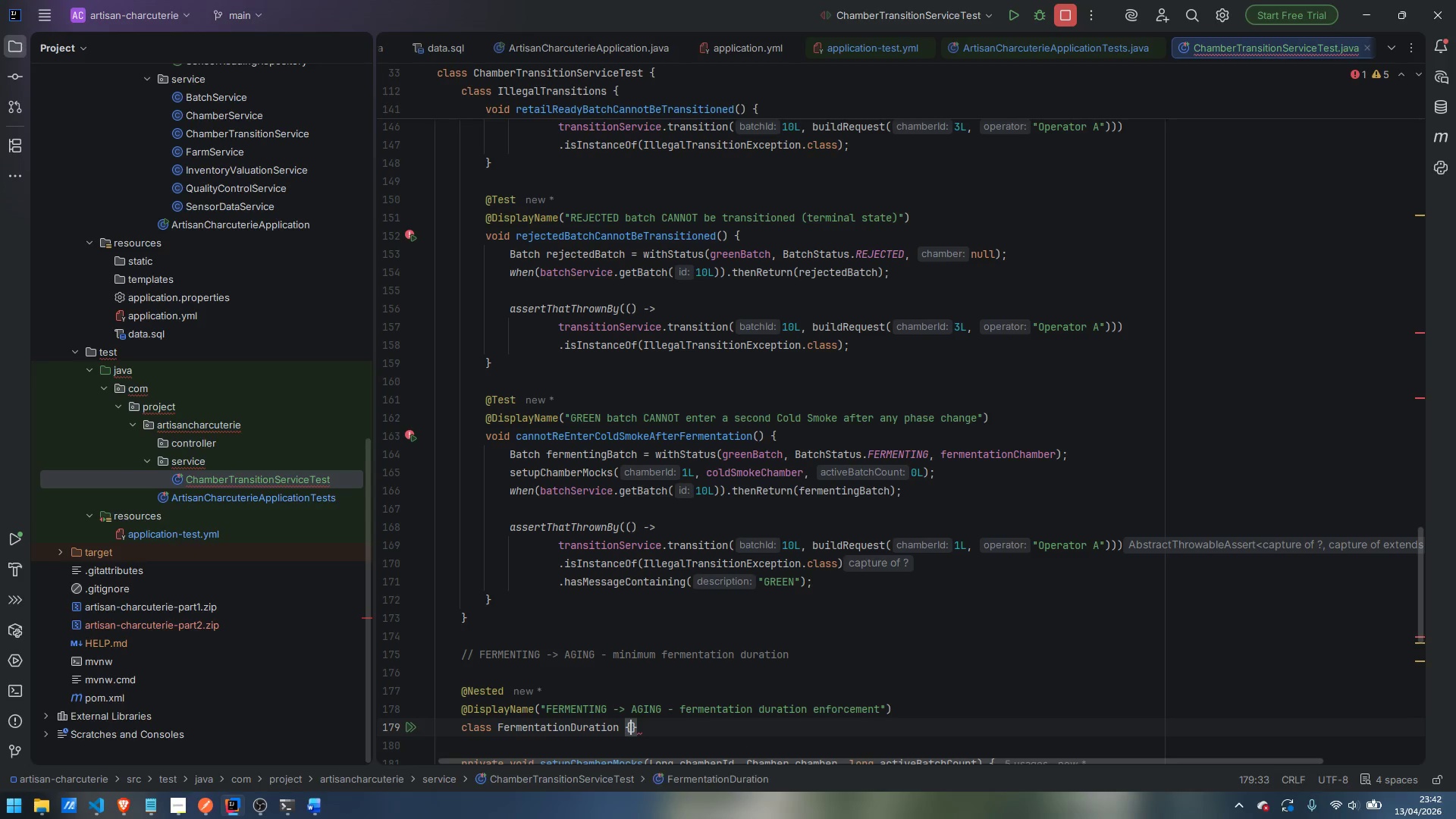 
key(Enter)
 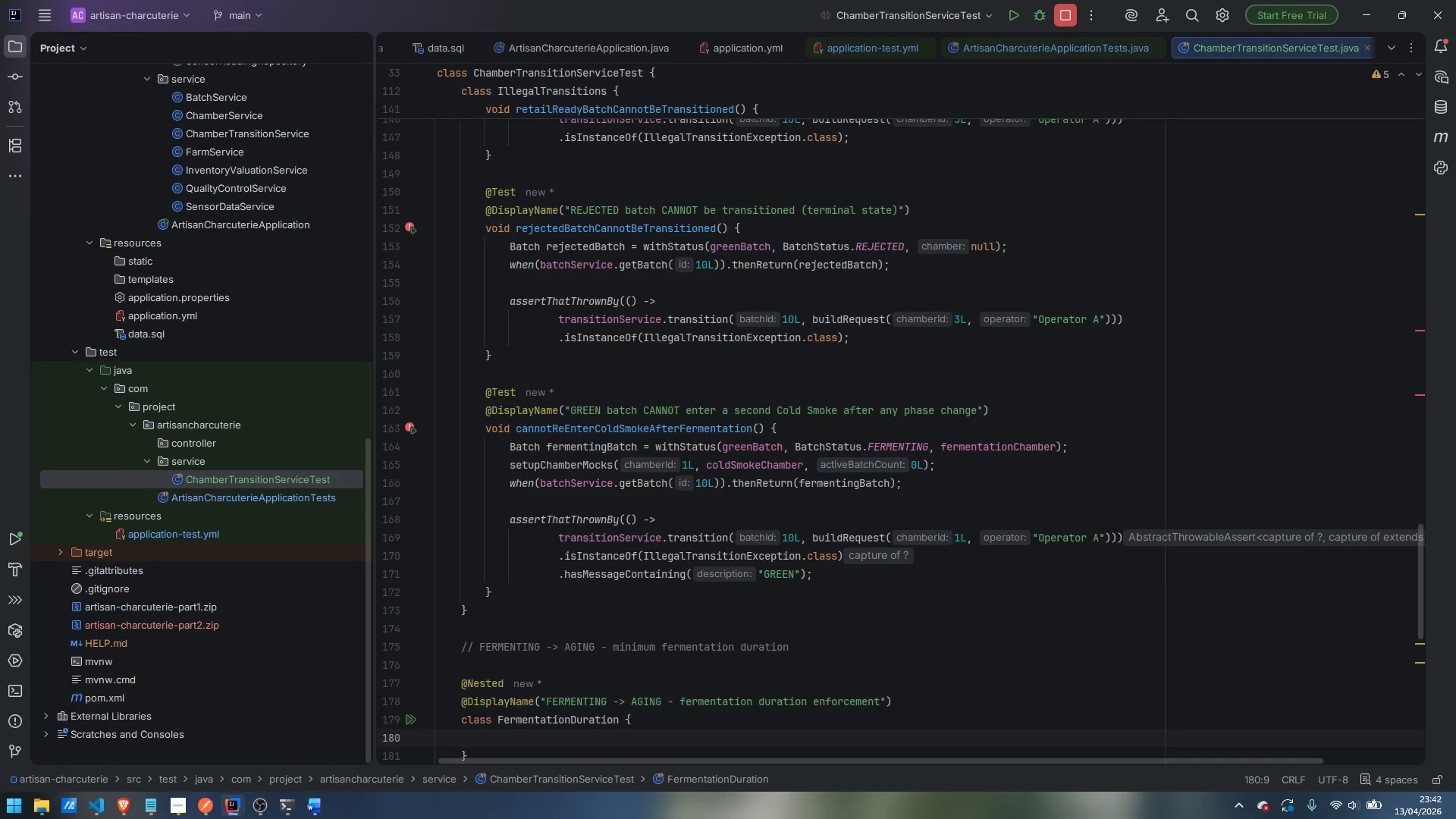 
wait(19.3)
 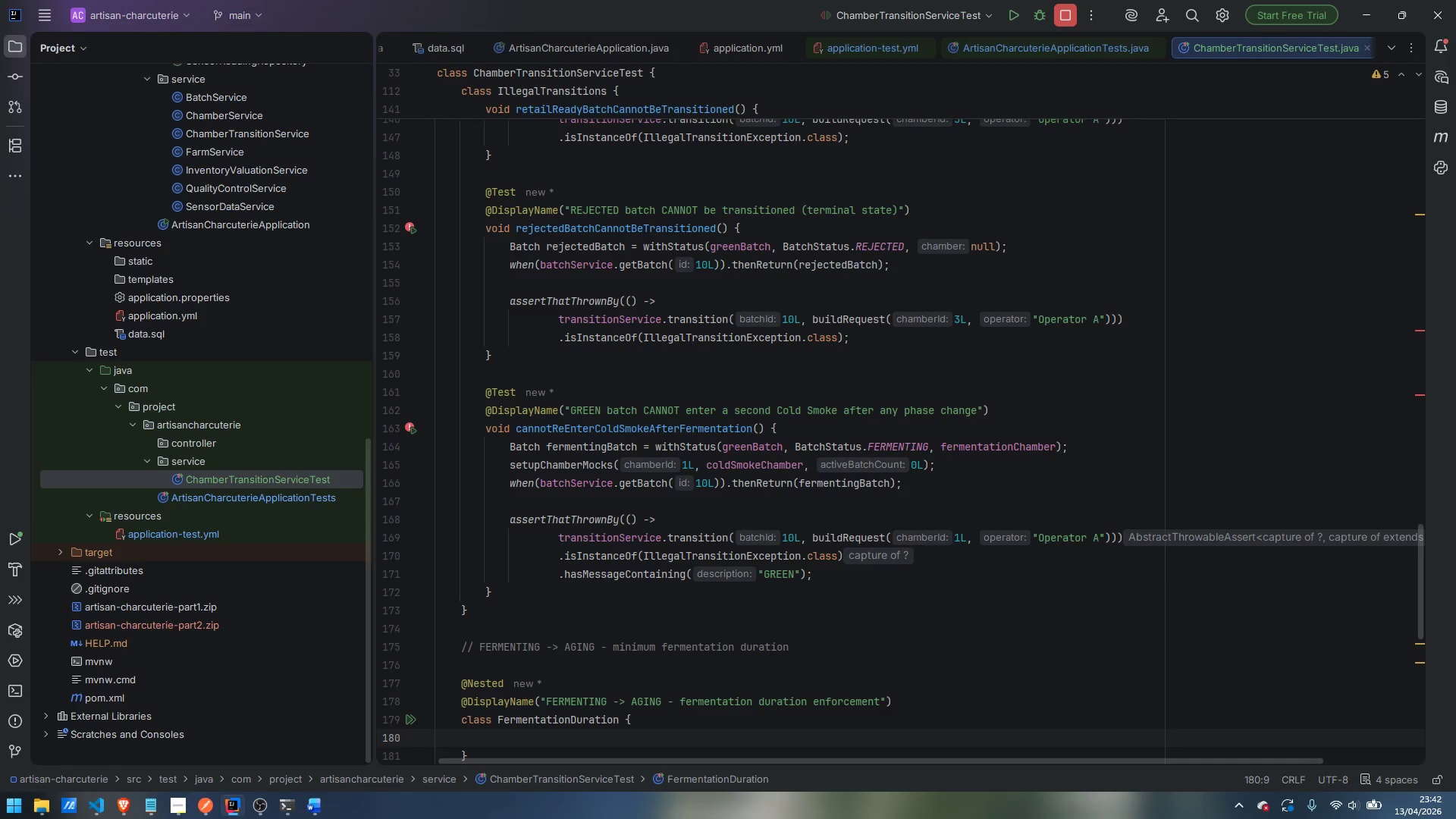 
scroll: coordinate [761, 502], scroll_direction: down, amount: 2.0
 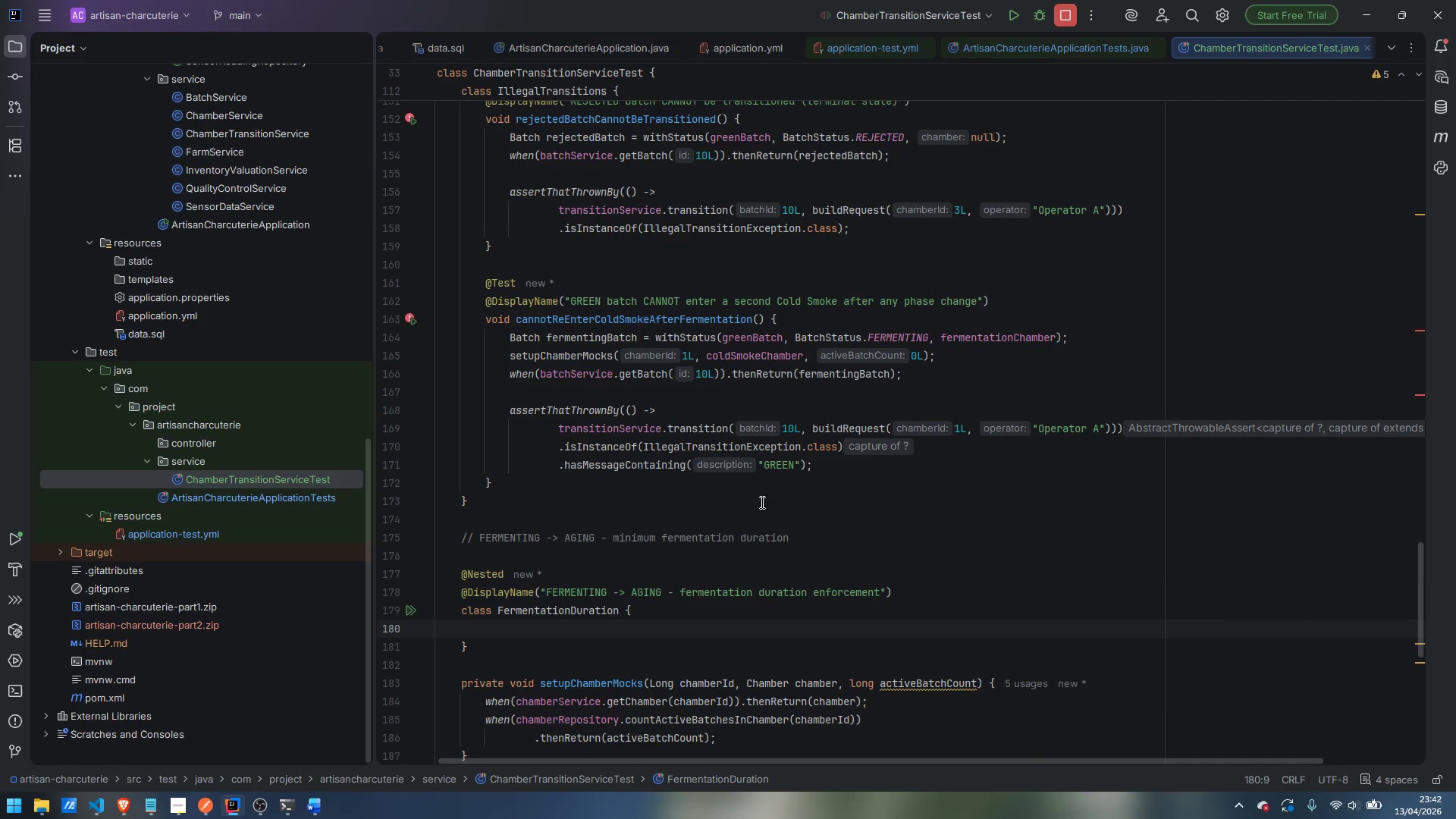 
key(Enter)
 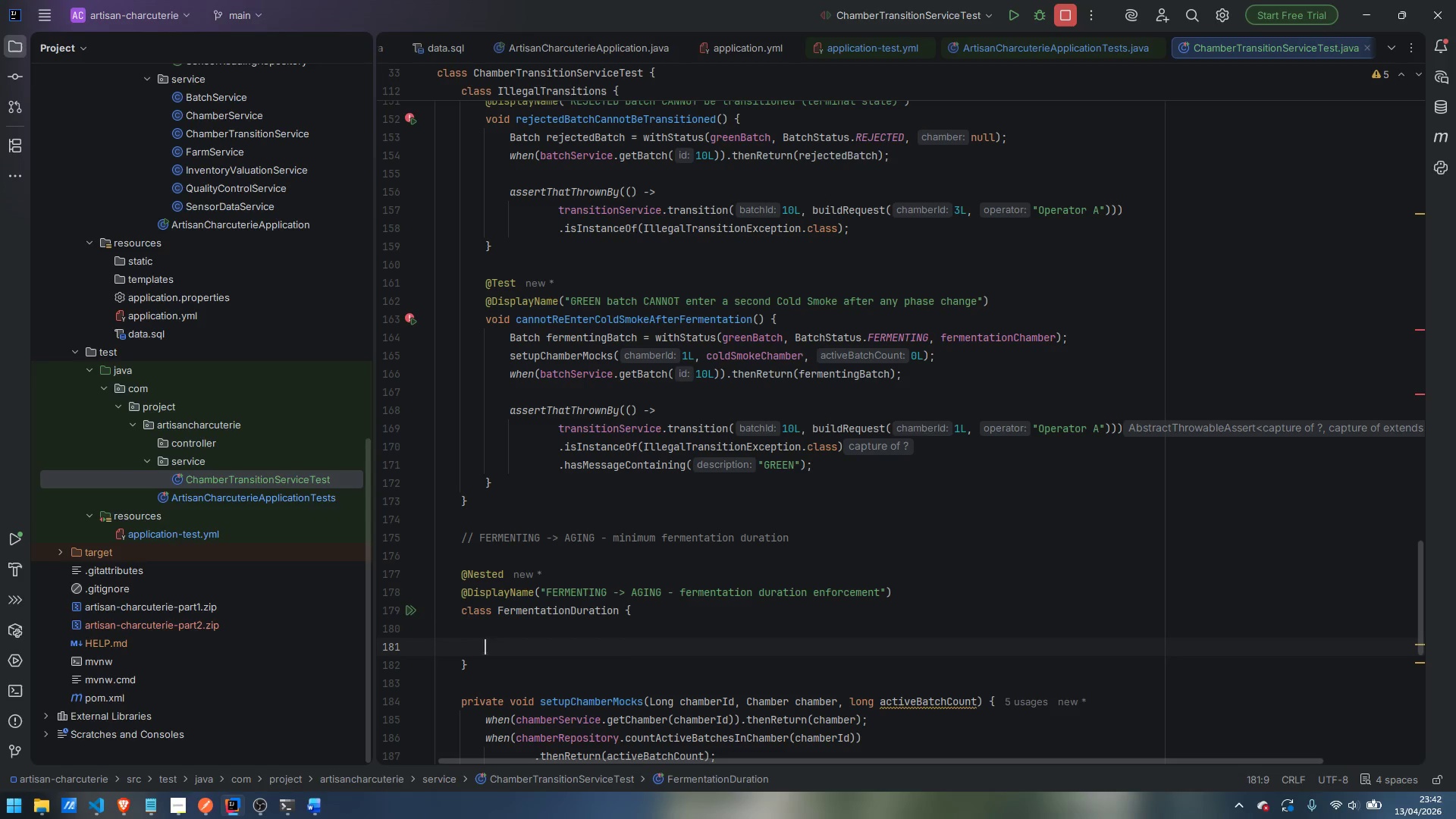 
type(@Test)
 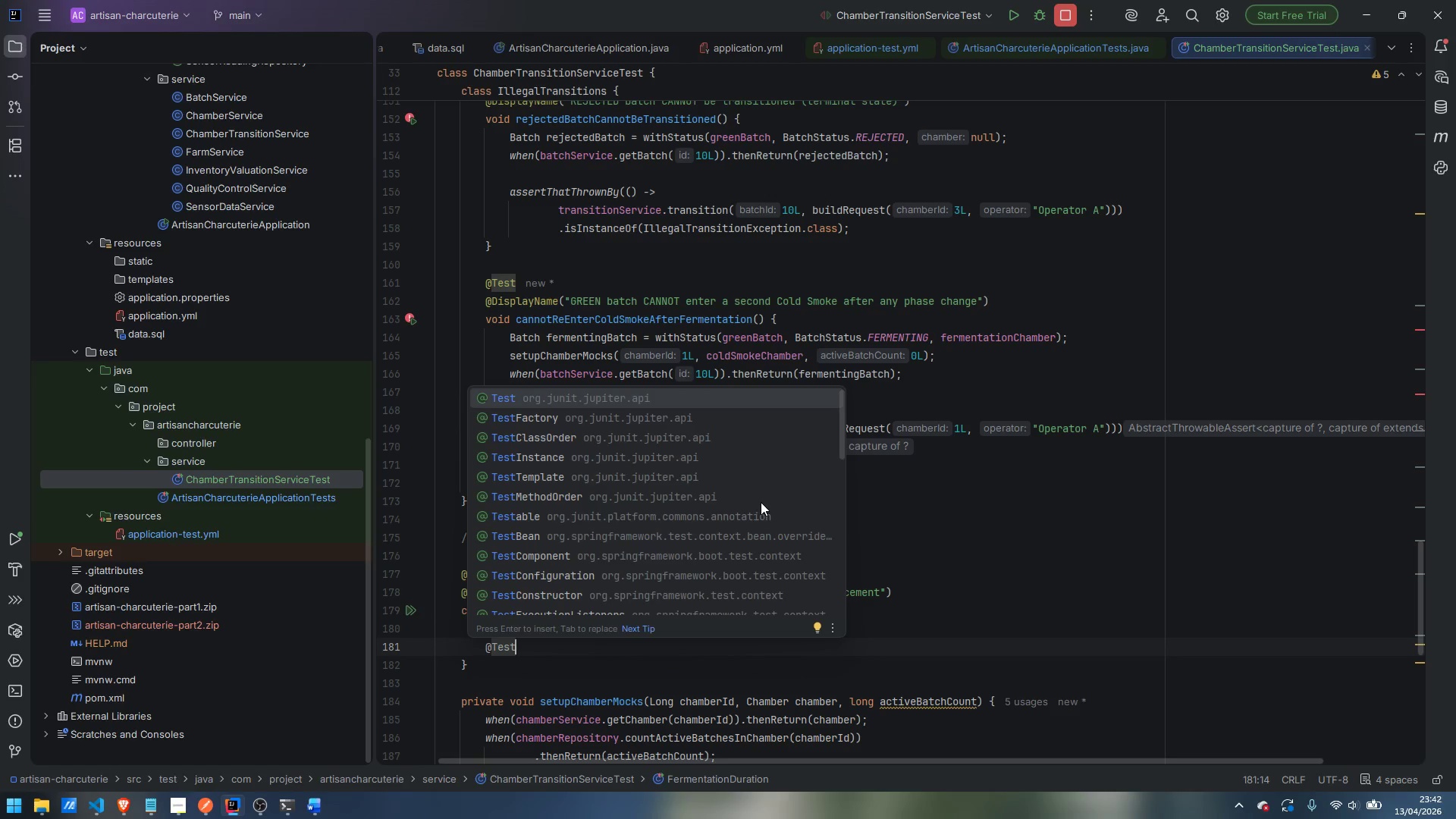 
key(Enter)
 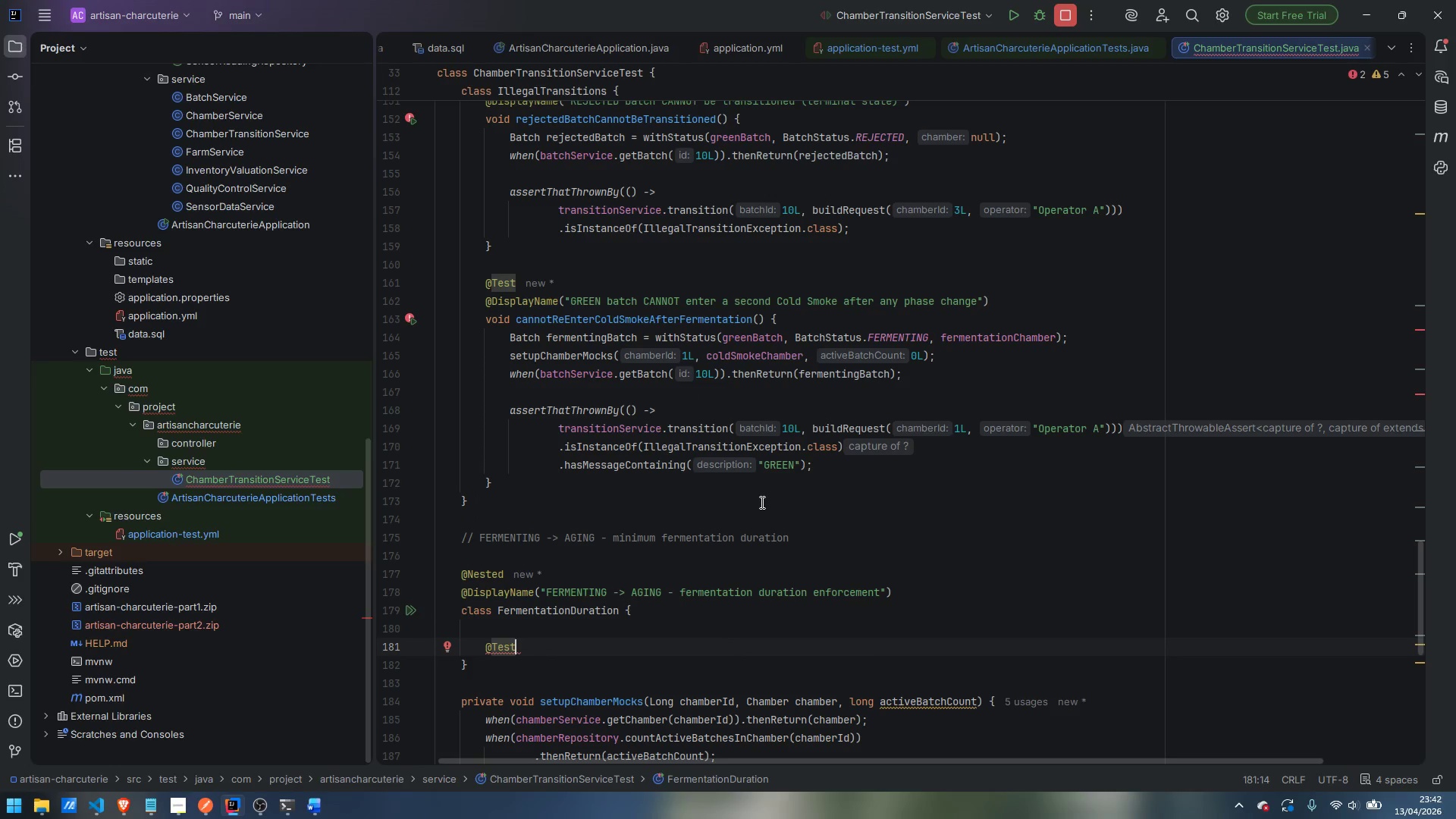 
key(Enter)
 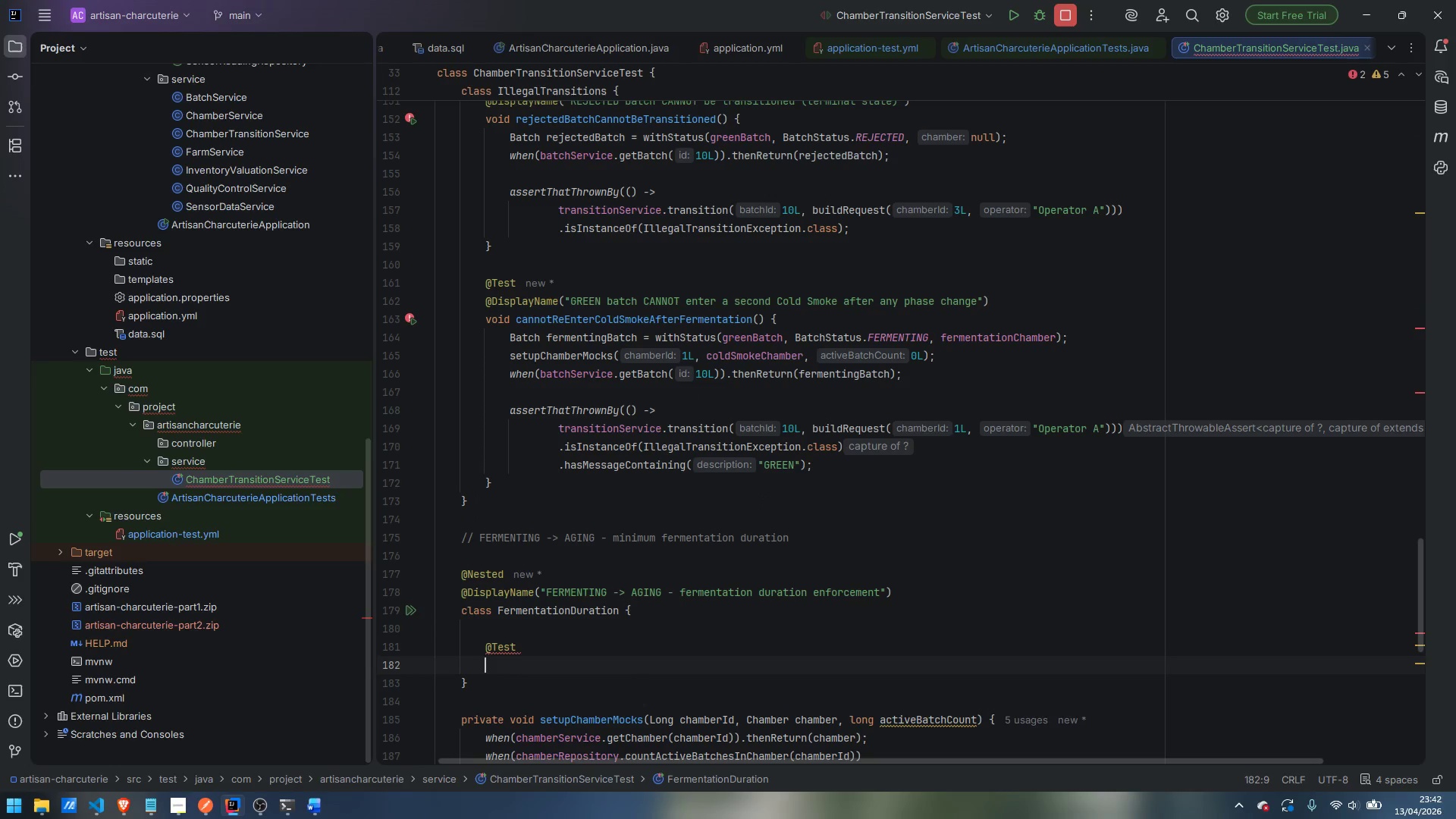 
type(@DisplayName)
 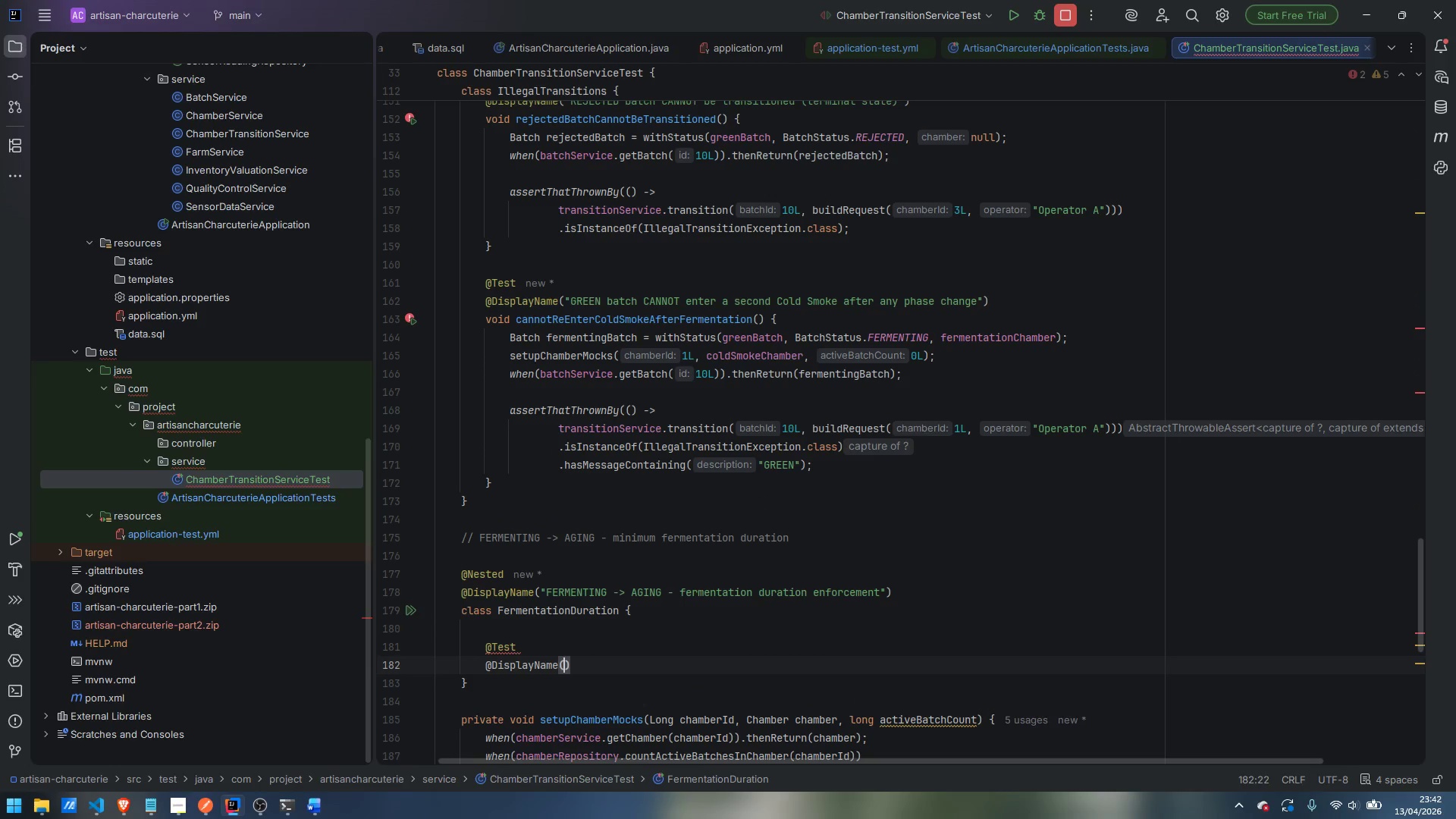 
 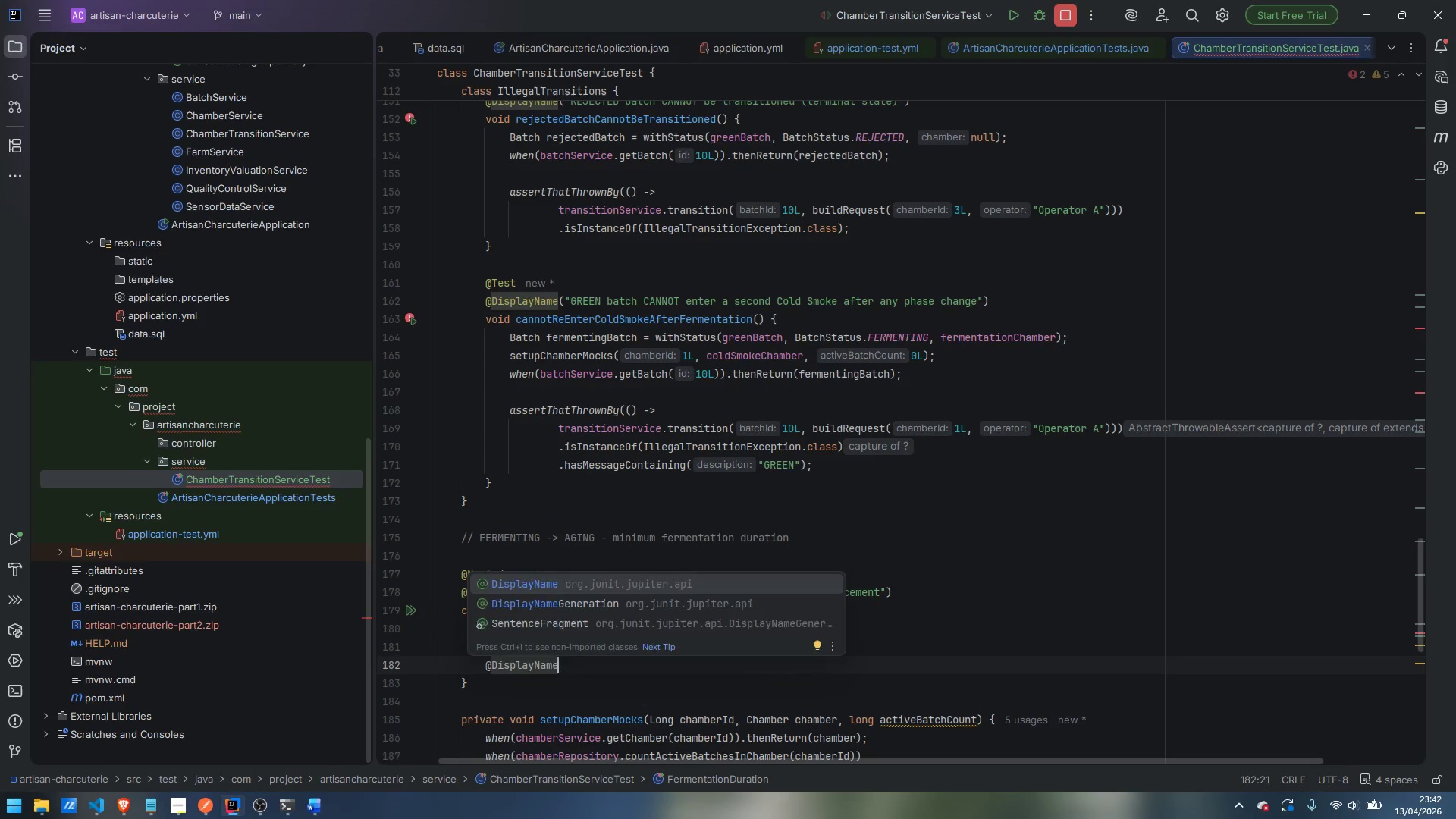 
key(Enter)
 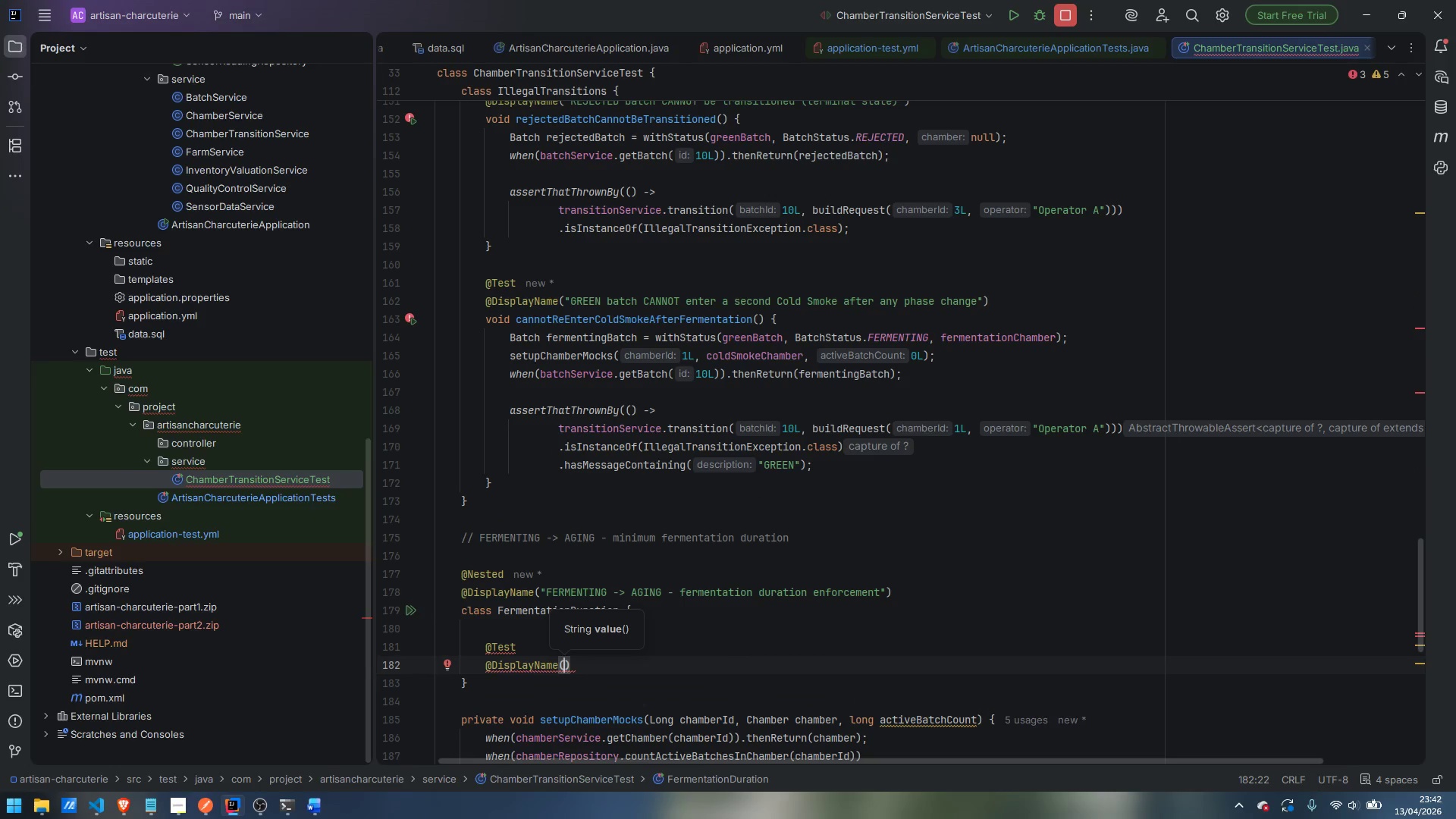 
type("Batch)
 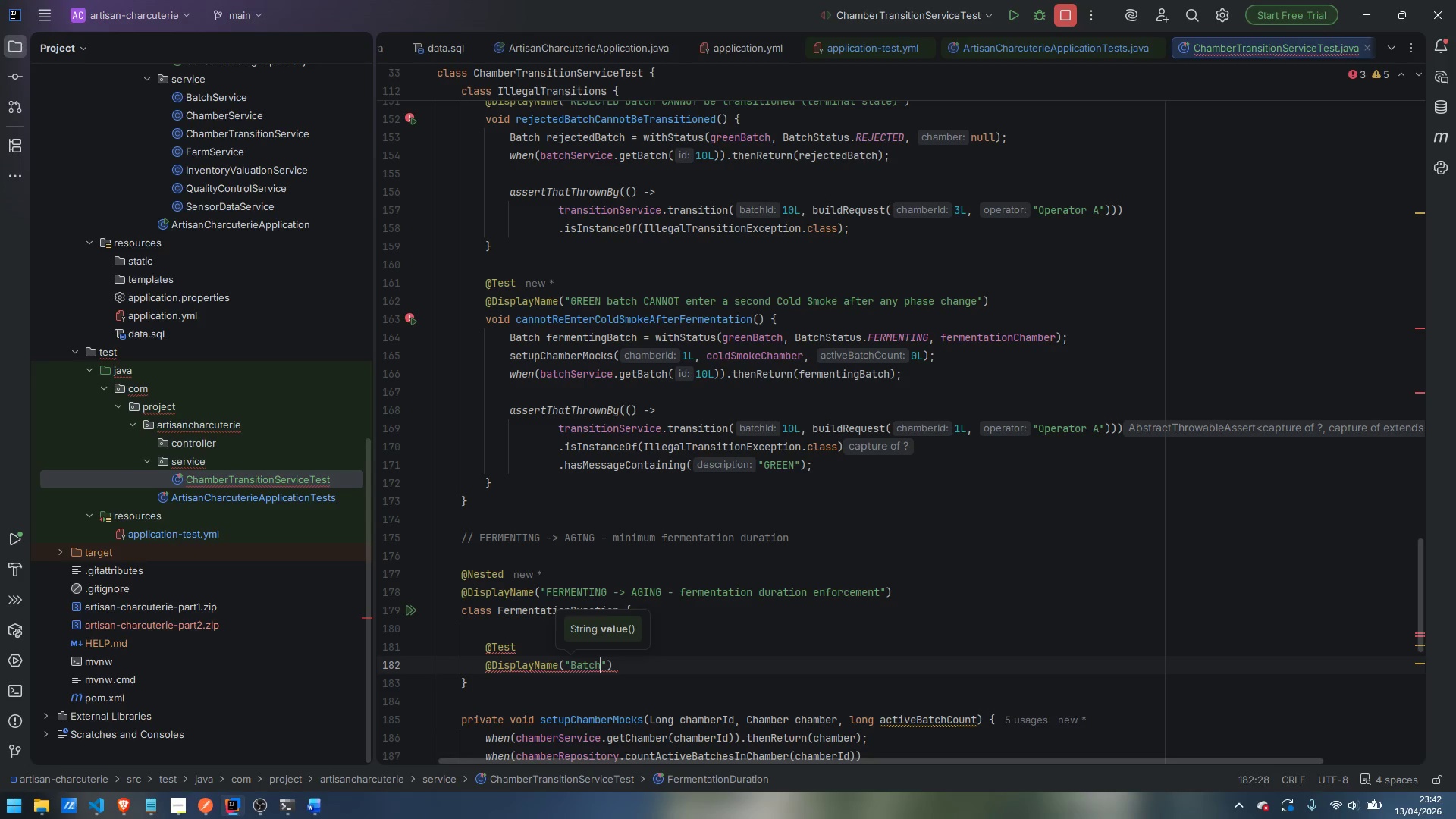 
hold_key(key=ShiftLeft, duration=1.5)
 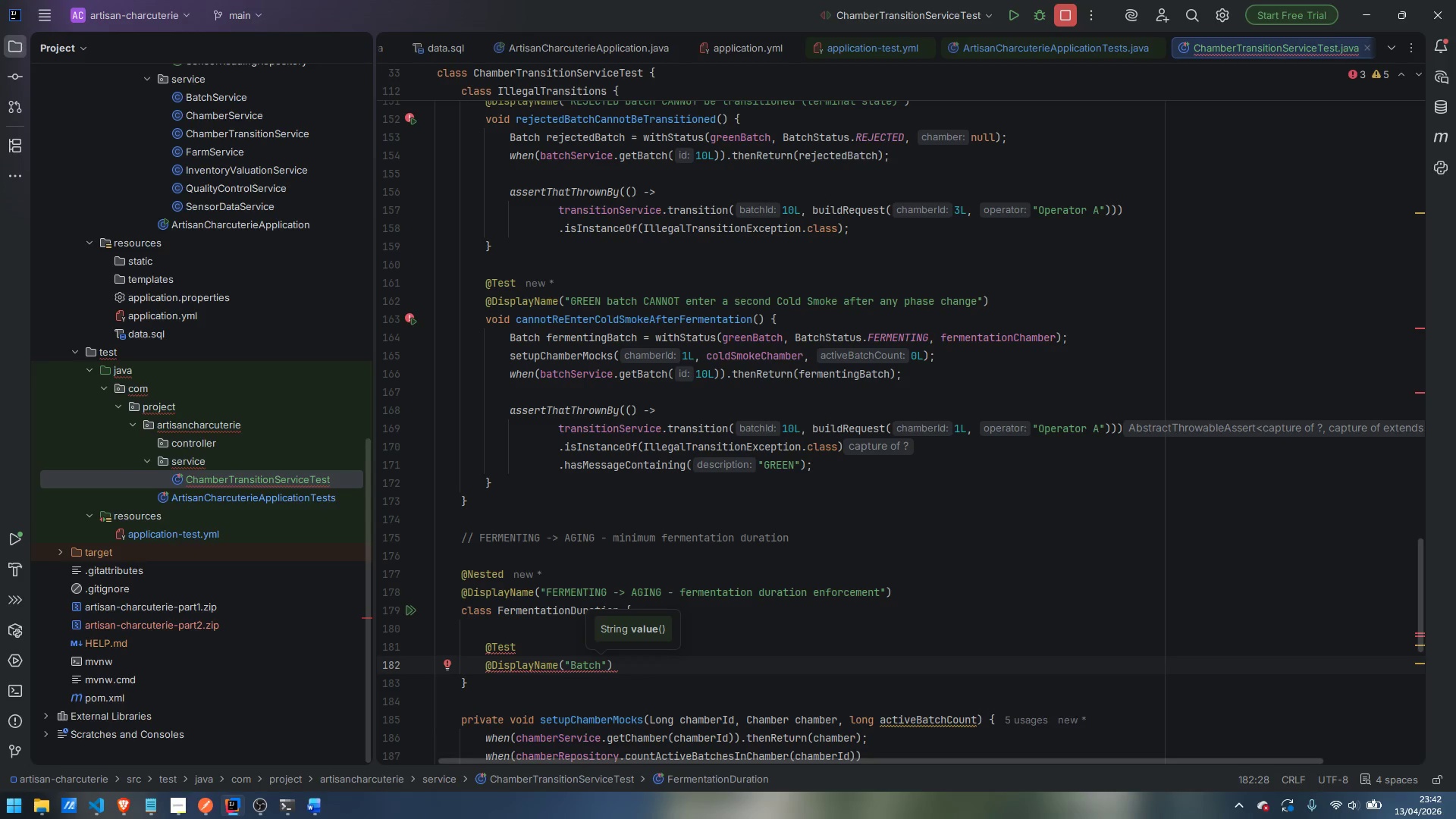 
hold_key(key=ShiftLeft, duration=1.52)
 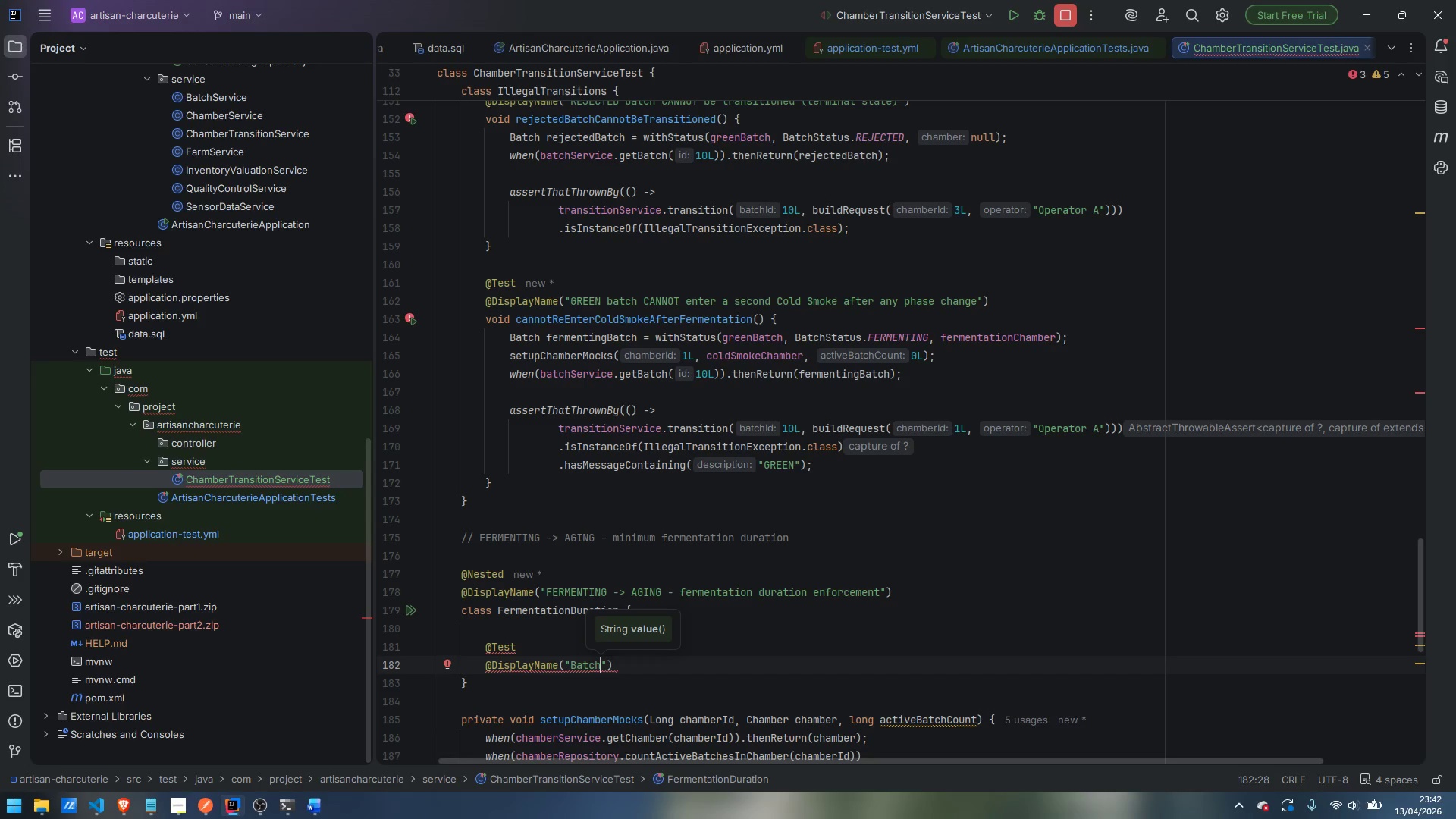 
hold_key(key=ShiftLeft, duration=1.52)
 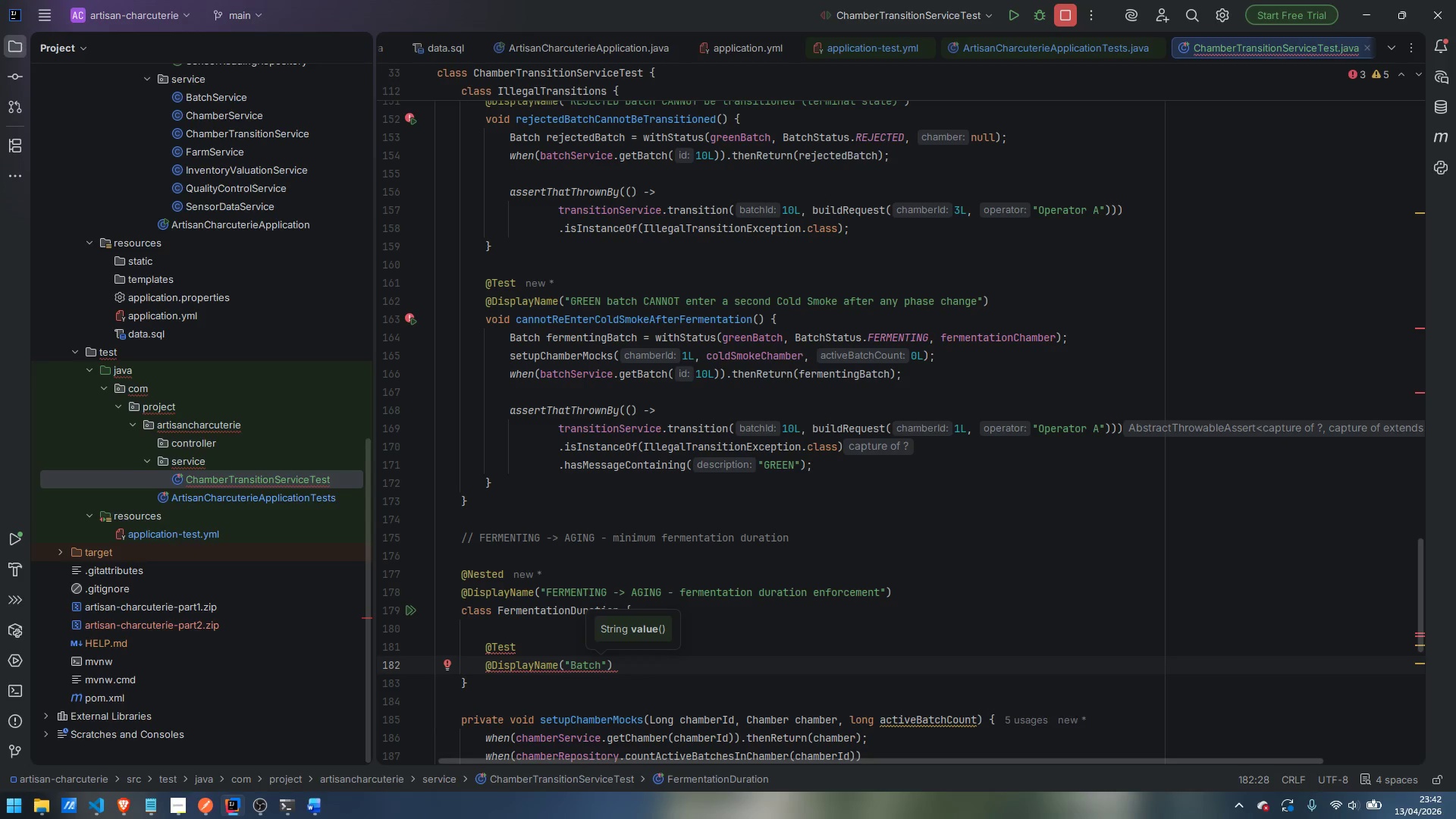 
type( that has fermentation)
key(Backspace)
key(Backspace)
key(Backspace)
key(Backspace)
key(Backspace)
type(ed )
 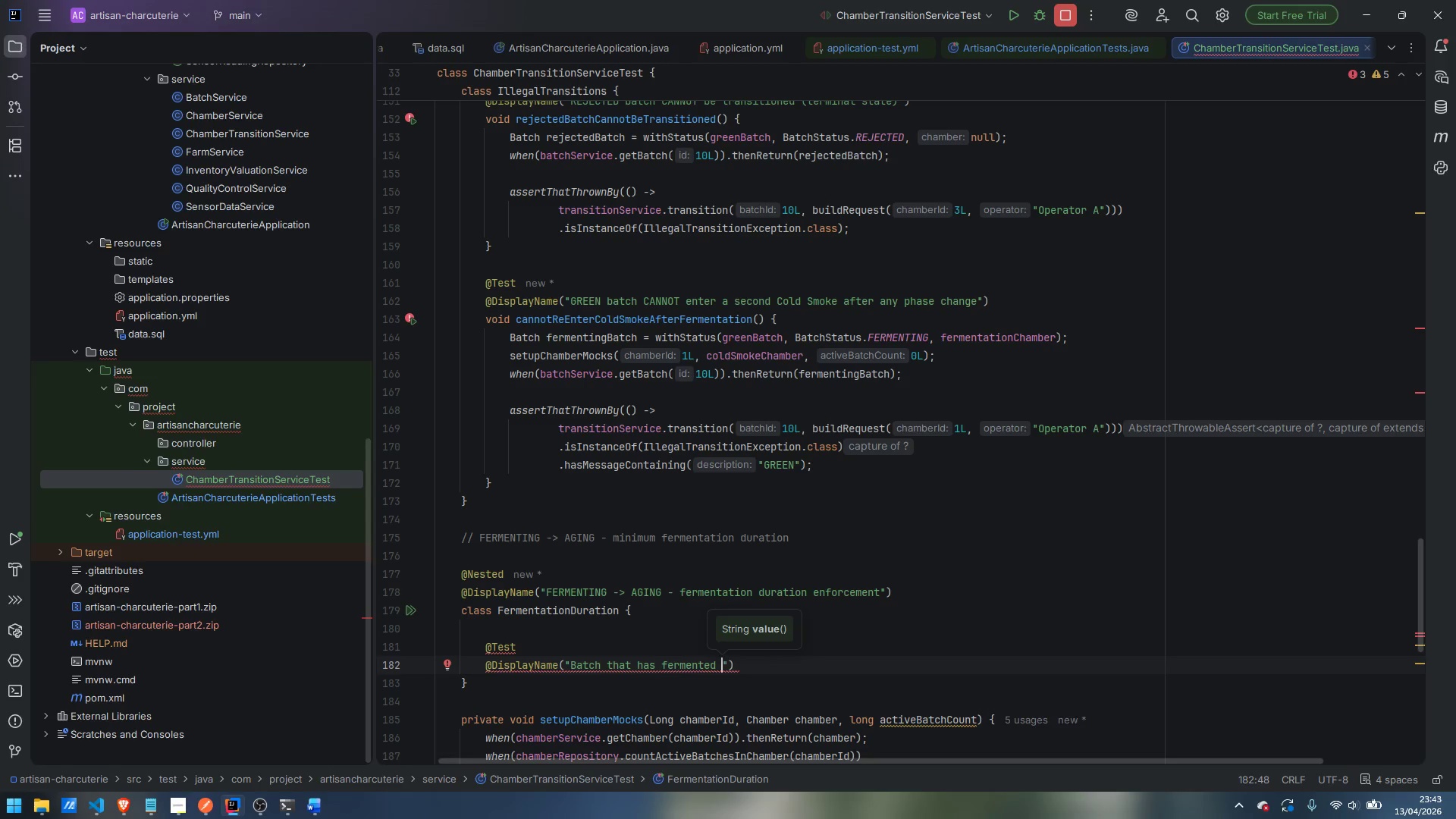 
wait(7.67)
 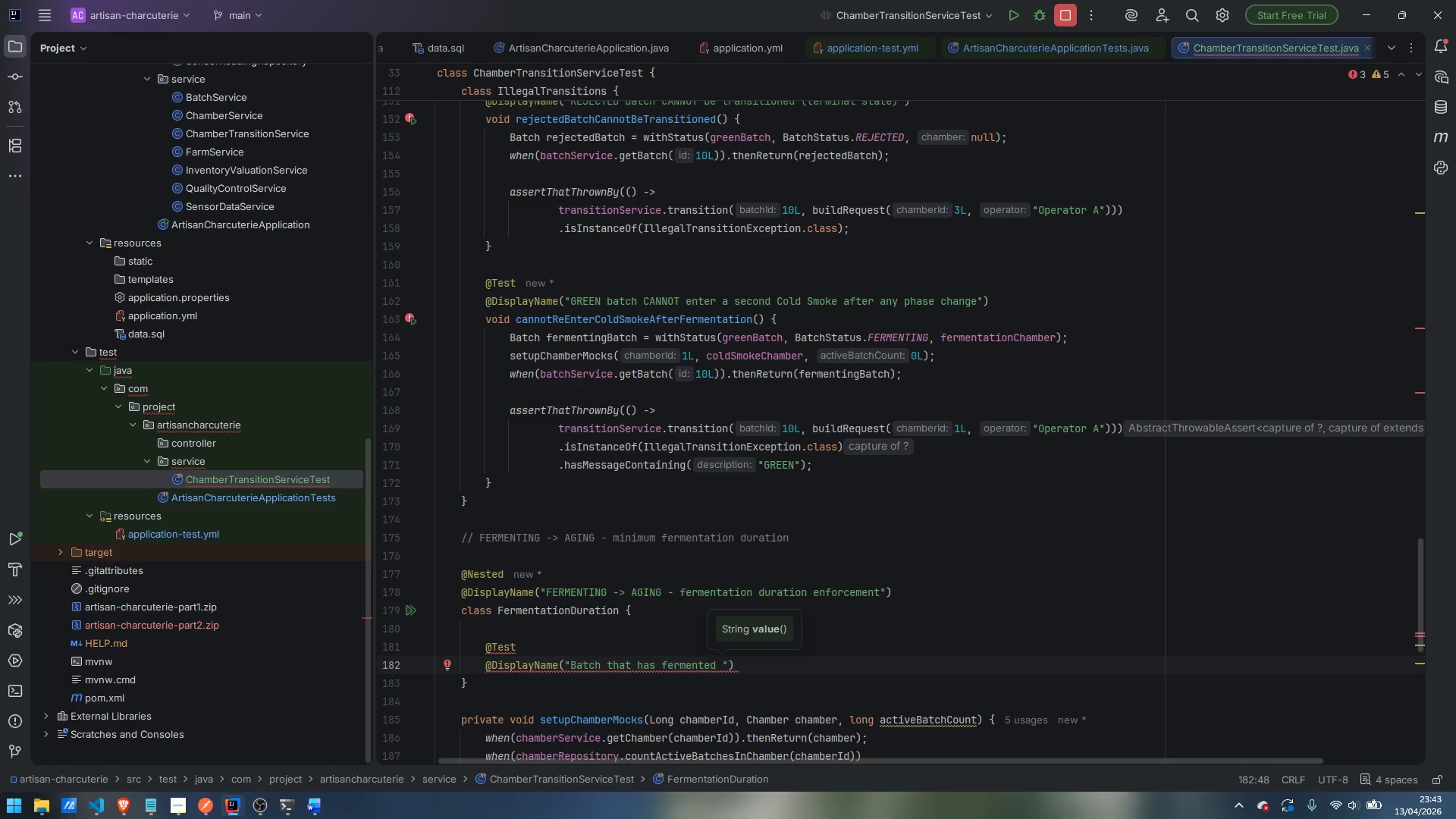 
type(for 80h CAN move to Aging Cellar)
 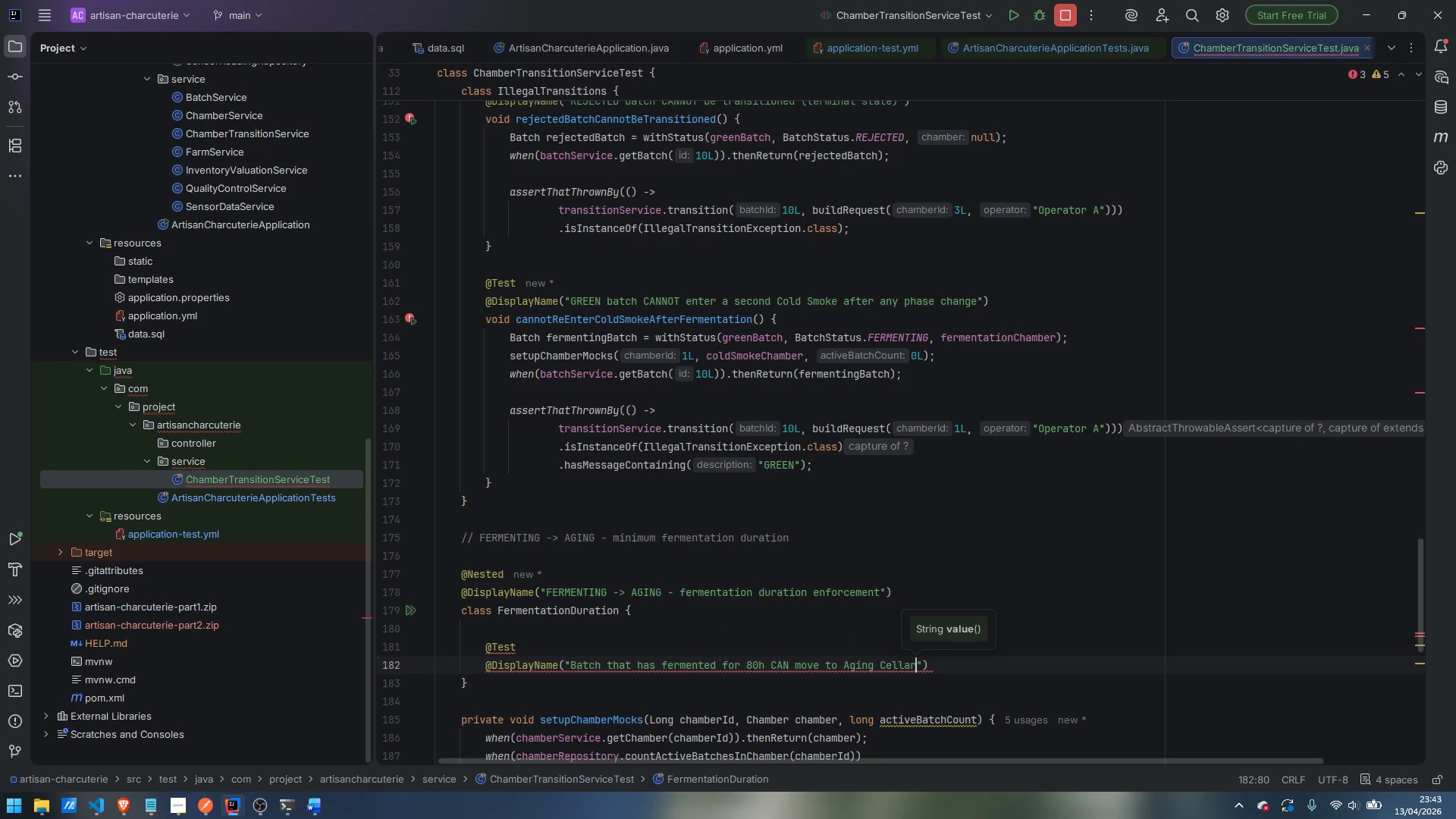 
key(ArrowRight)
 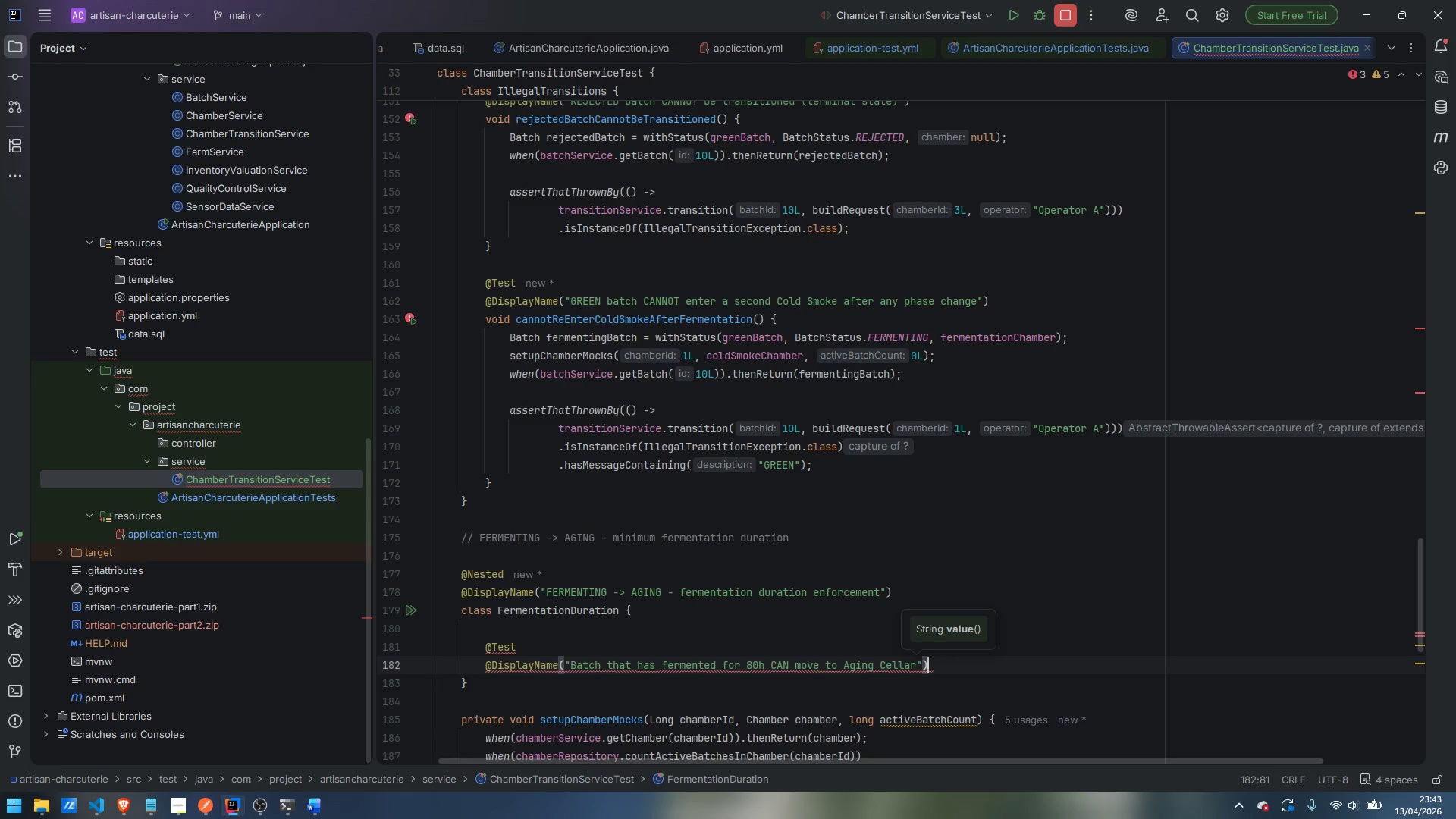 
key(ArrowRight)
 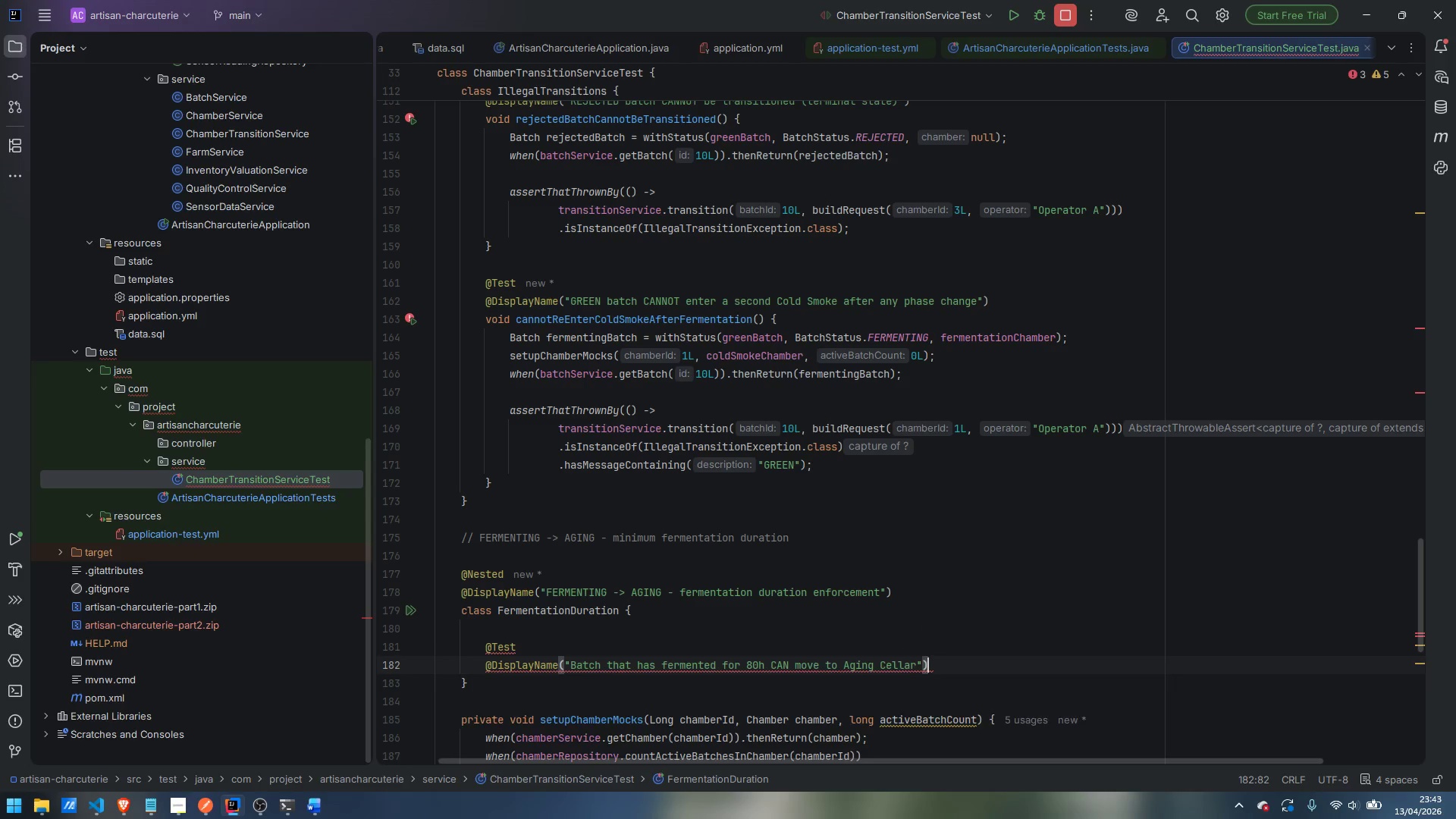 
key(Enter)
 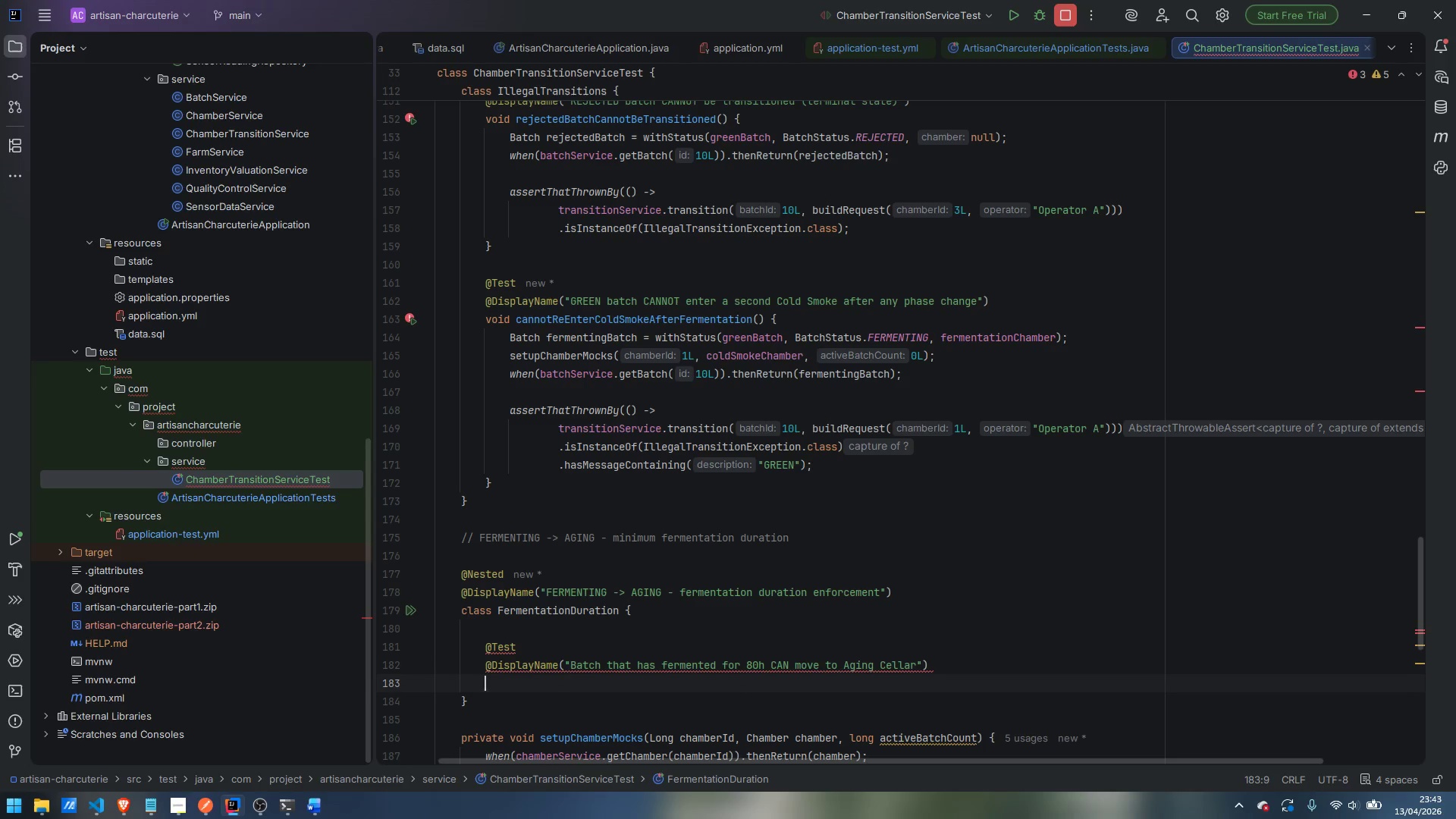 
type(void )
 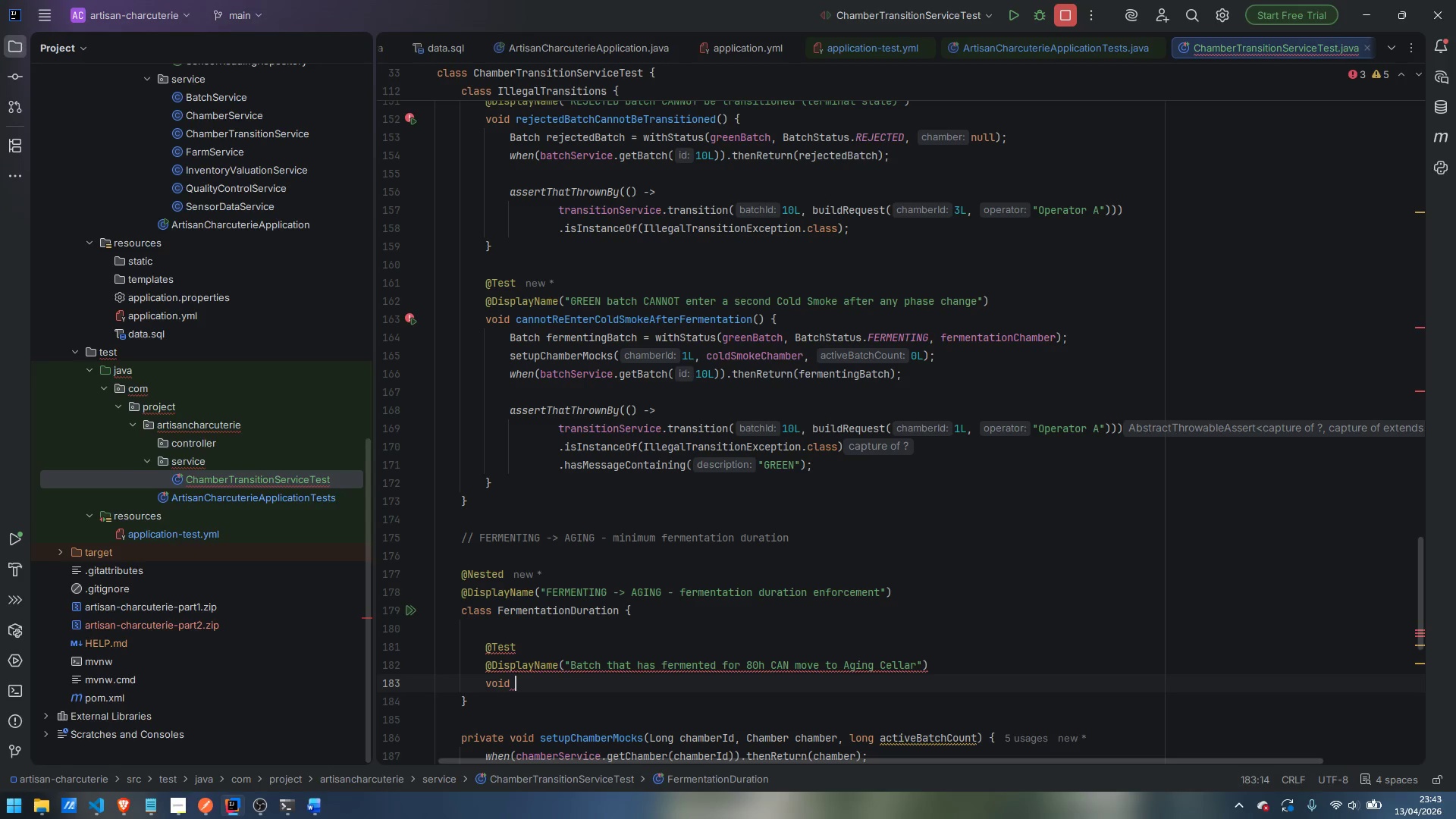 
wait(24.78)
 